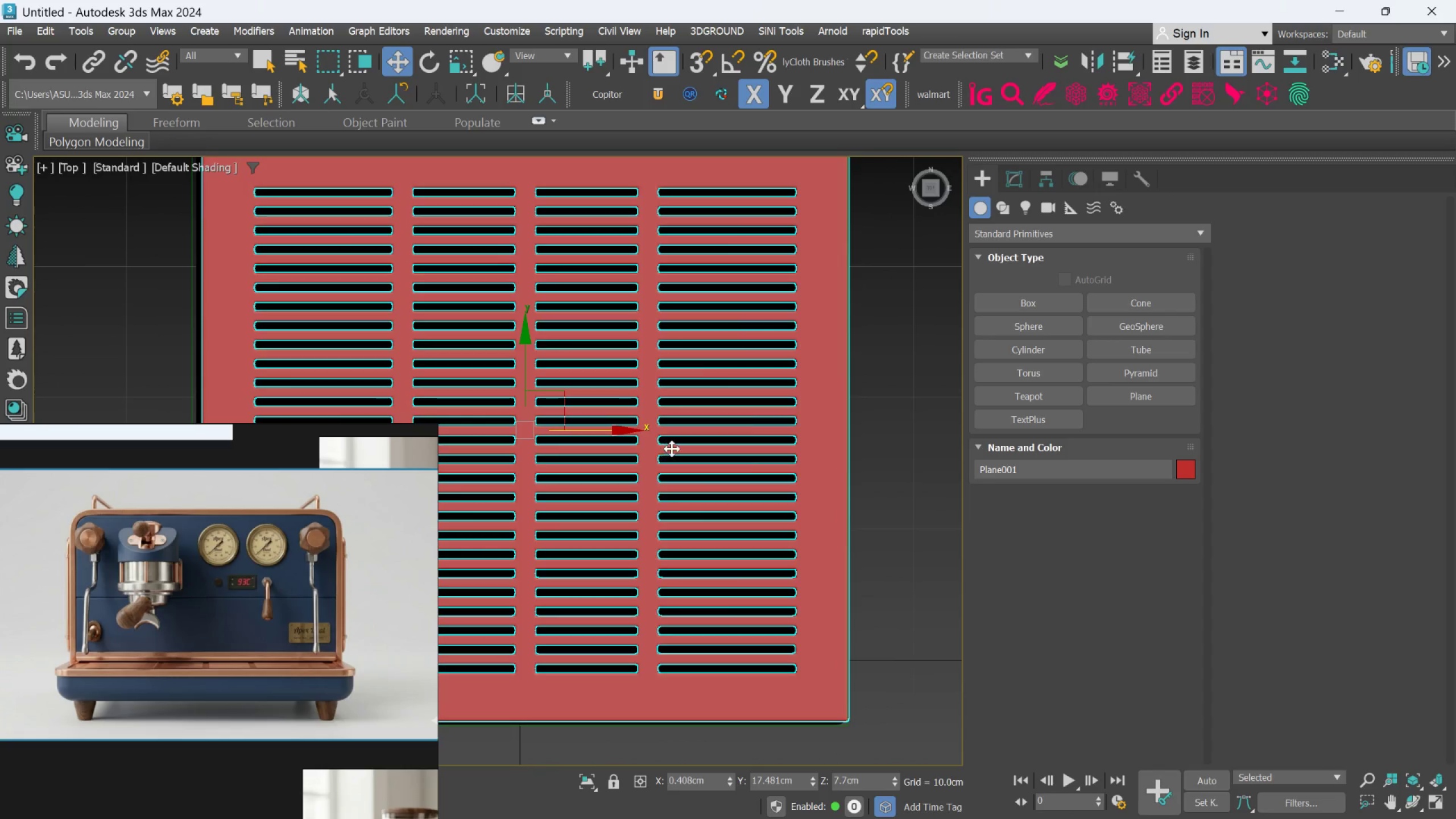 
scroll: coordinate [672, 449], scroll_direction: down, amount: 1.0
 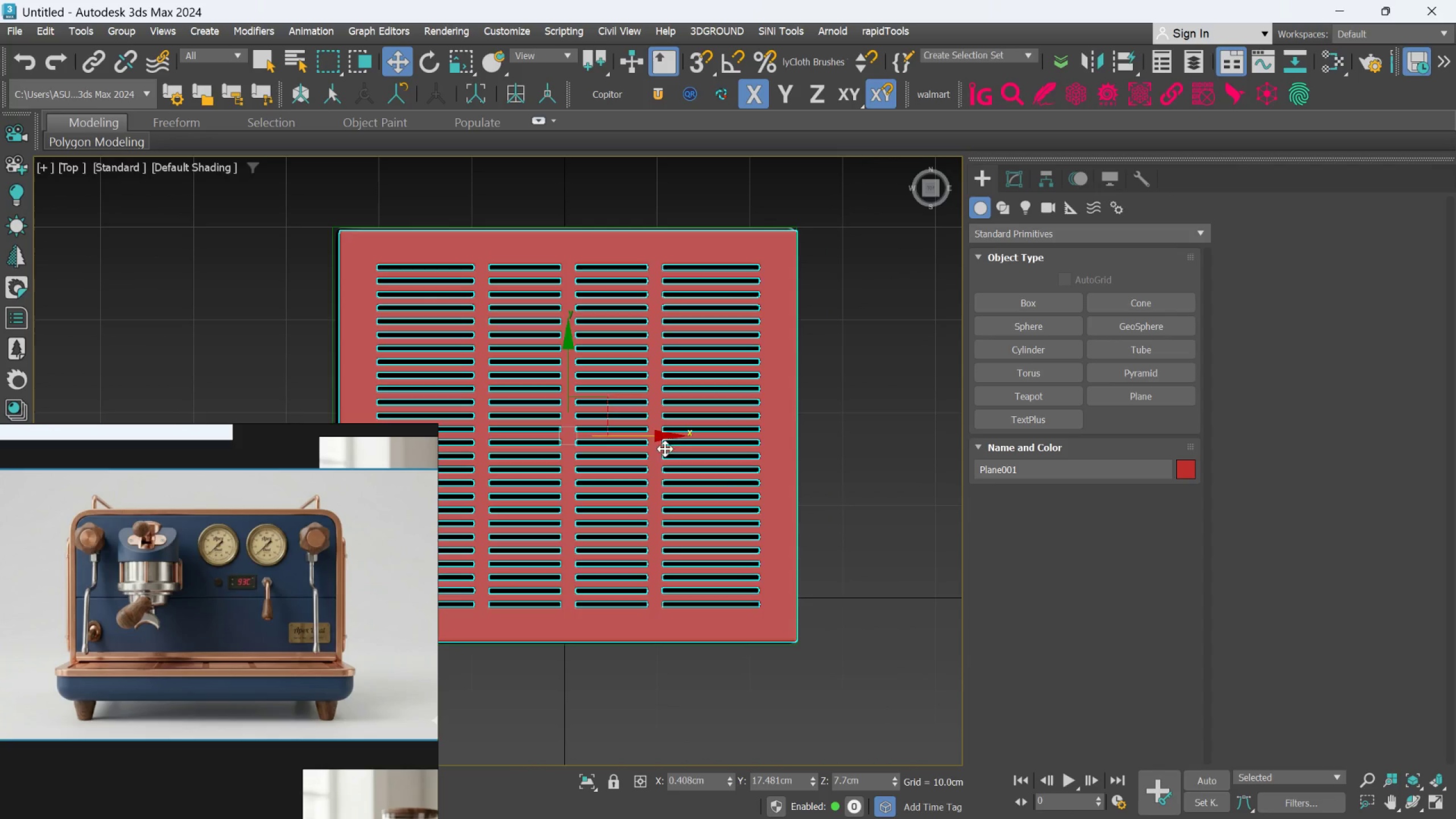 
scroll: coordinate [596, 416], scroll_direction: up, amount: 1.0
 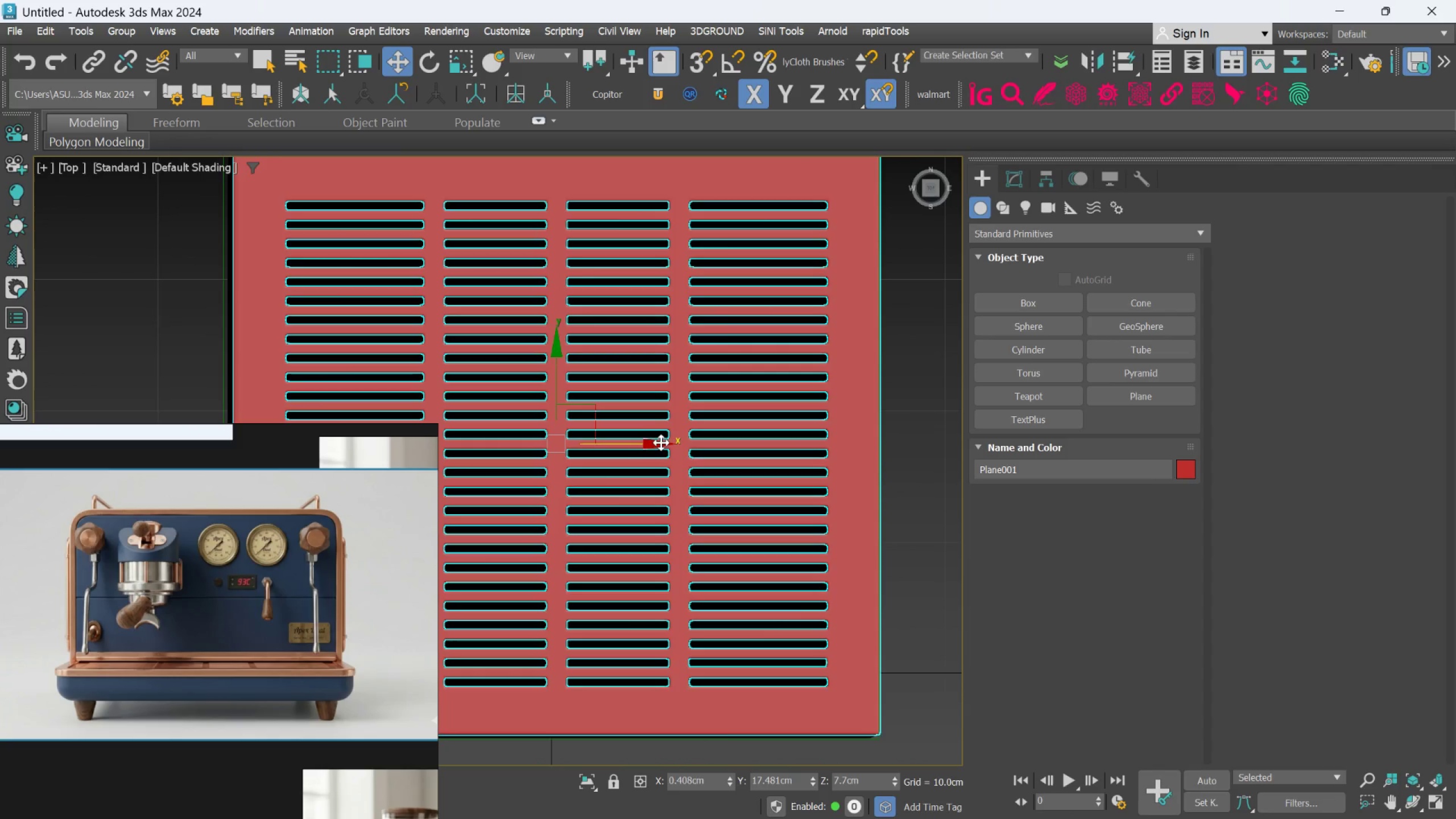 
left_click_drag(start_coordinate=[661, 443], to_coordinate=[659, 446])
 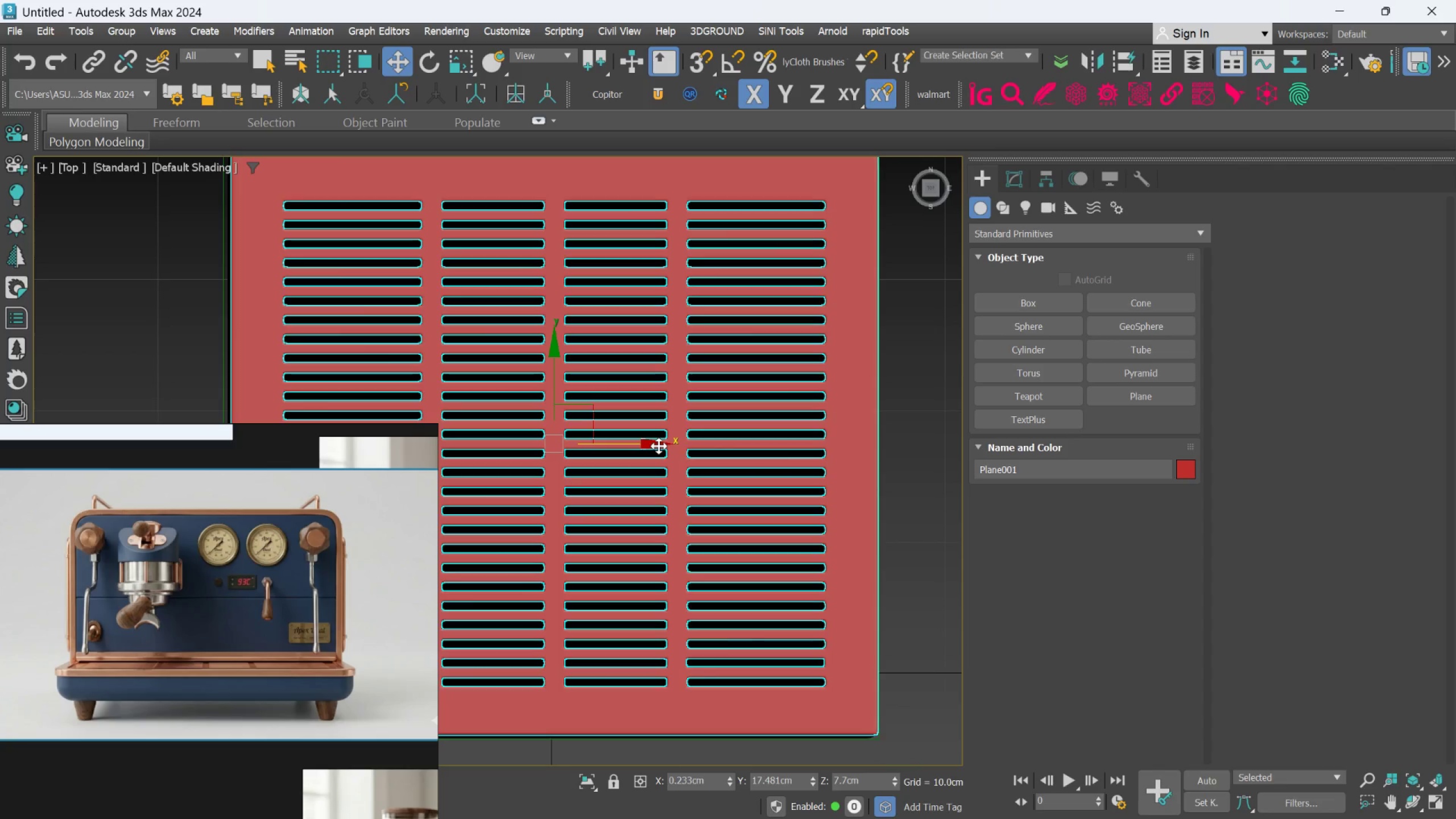 
middle_click([659, 446])
 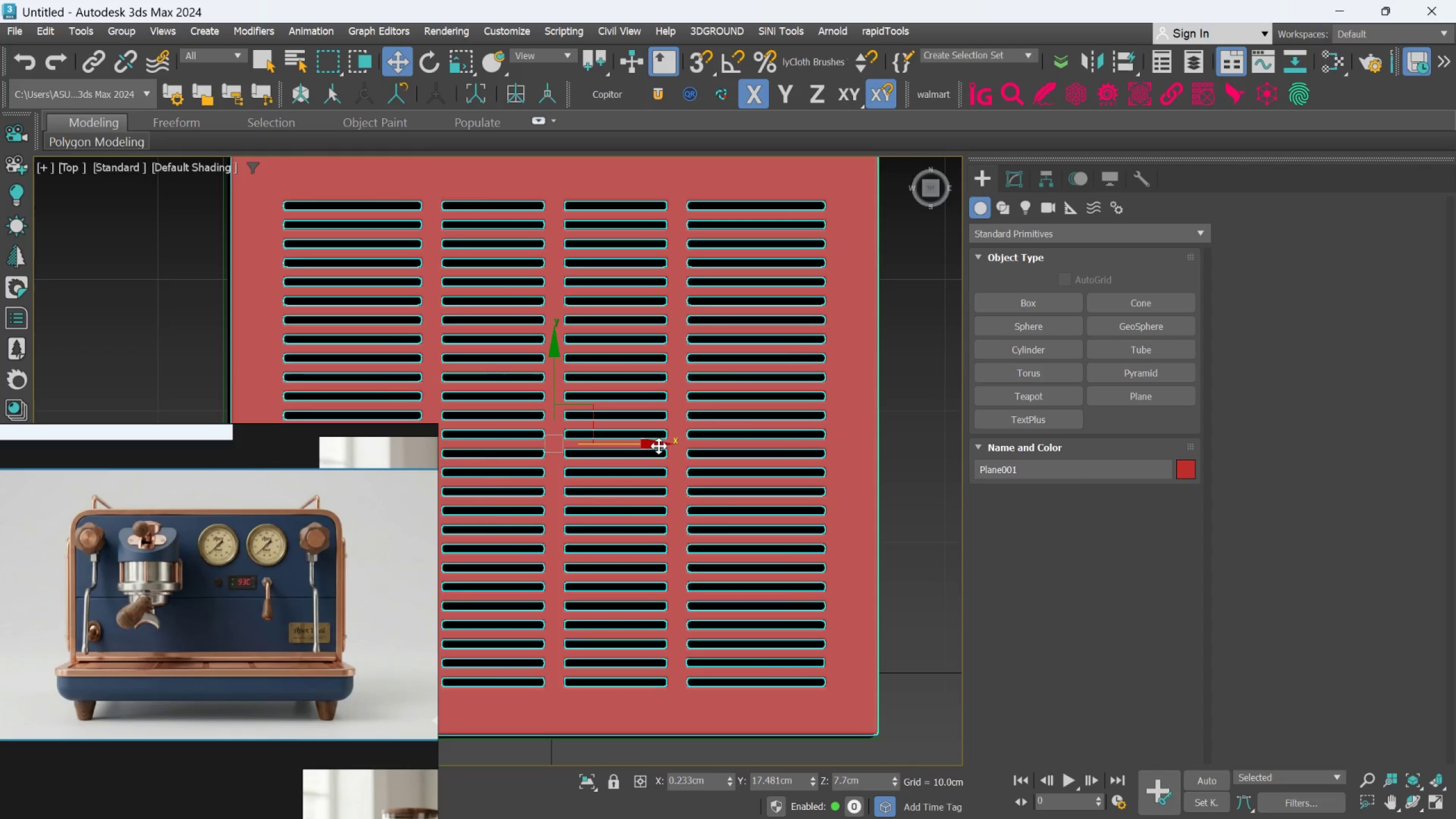 
hold_key(key=AltLeft, duration=0.98)
 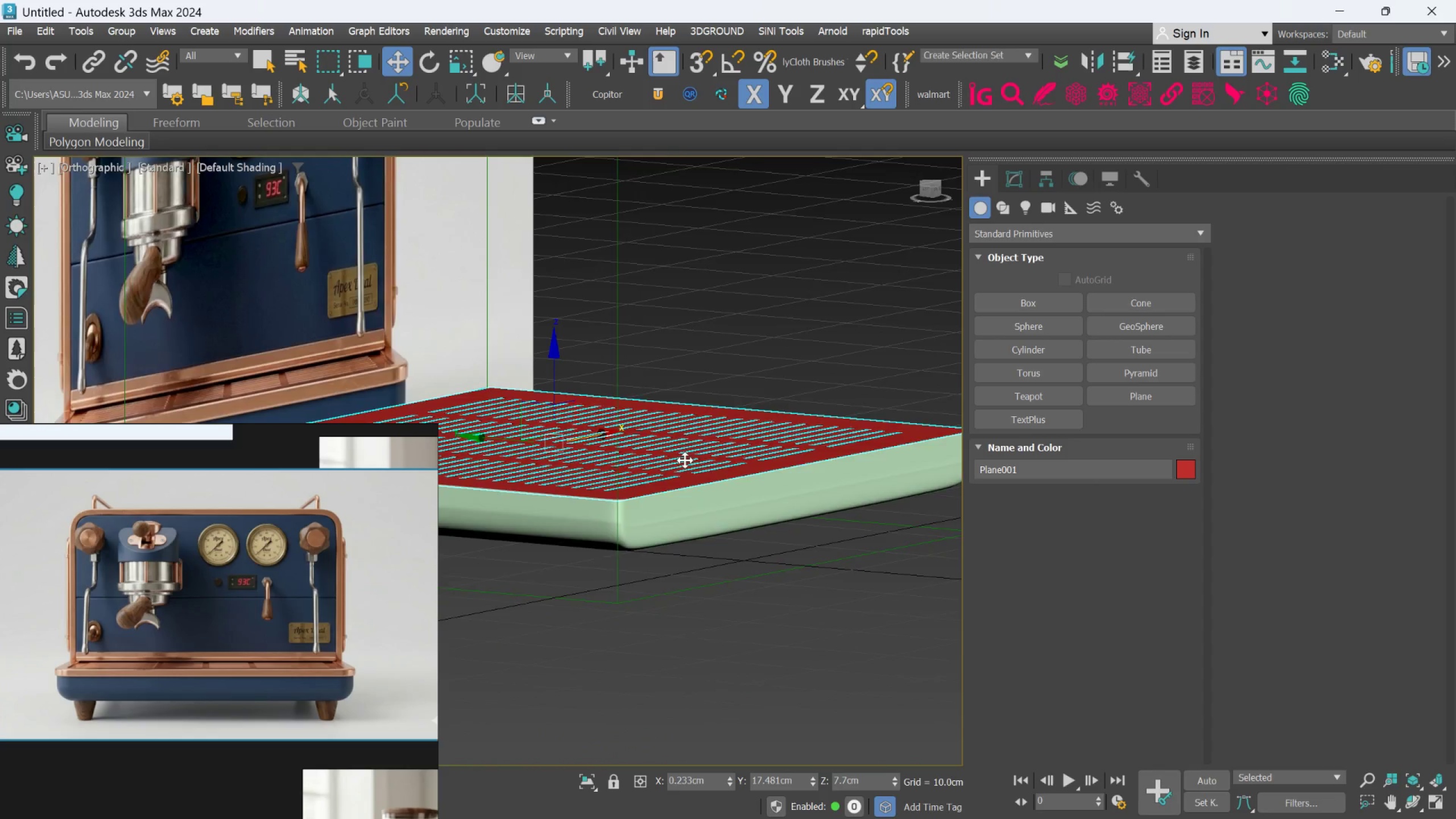 
hold_key(key=AltLeft, duration=0.44)
 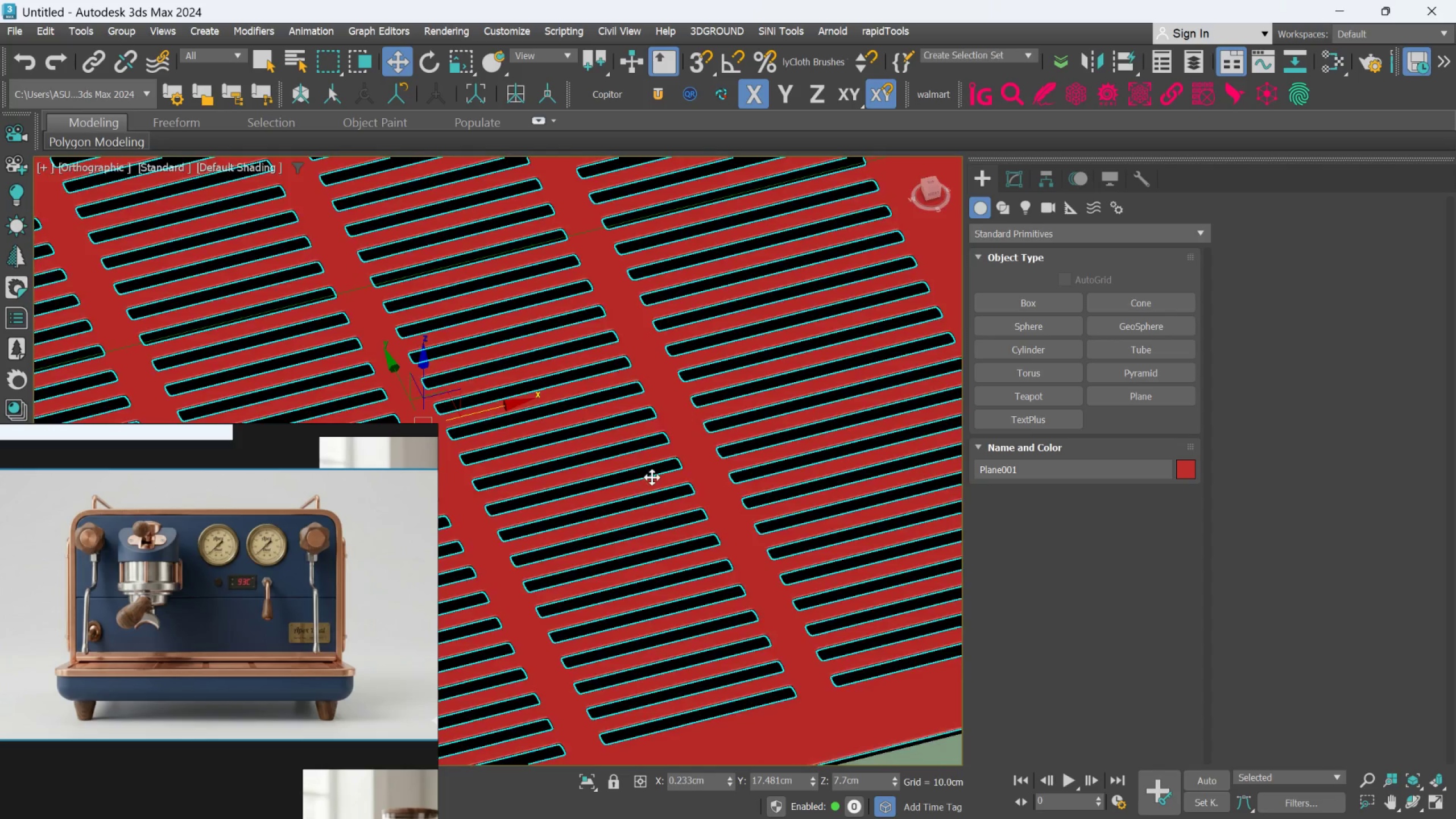 
scroll: coordinate [685, 461], scroll_direction: up, amount: 2.0
 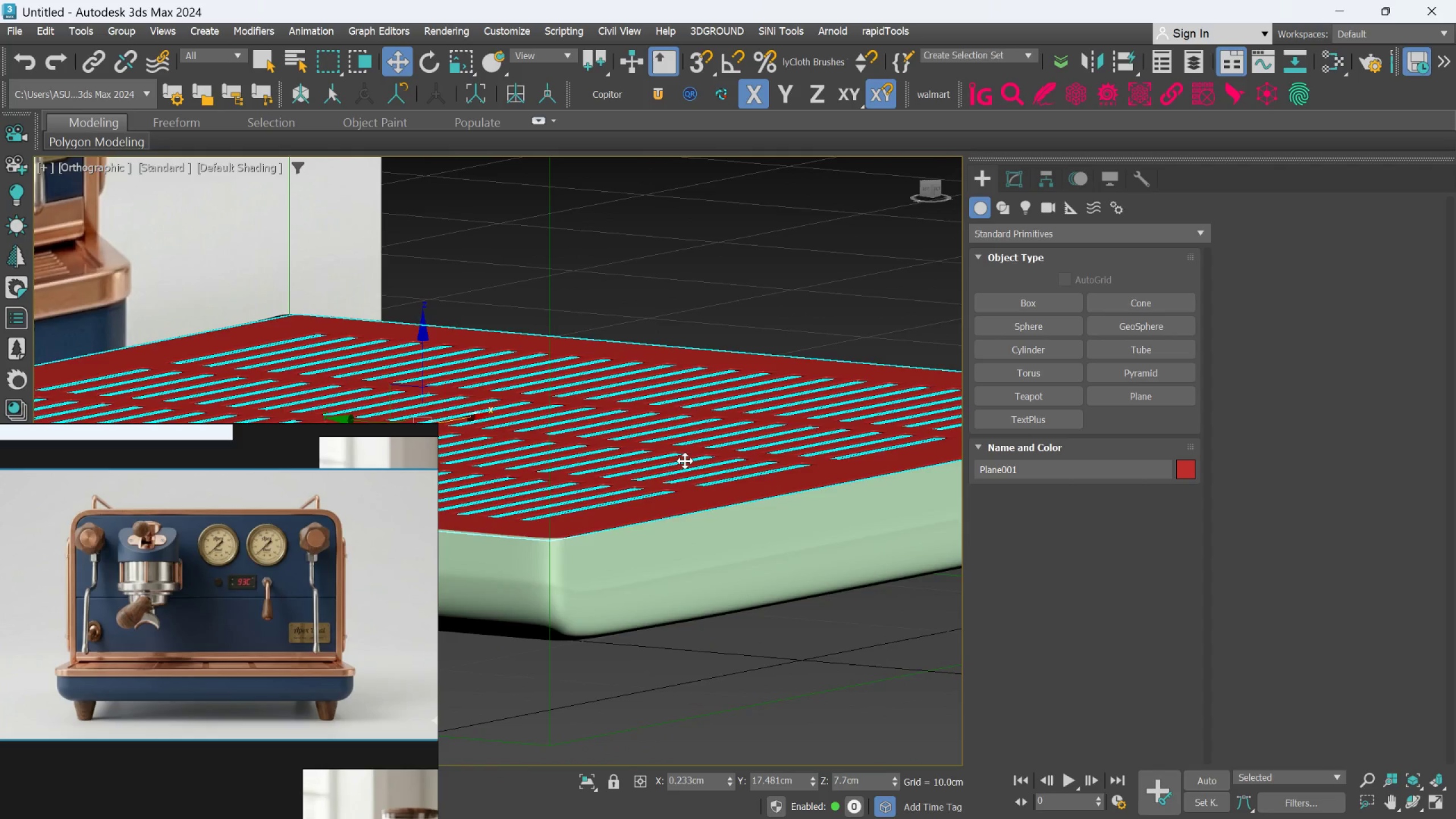 
key(Alt+AltLeft)
 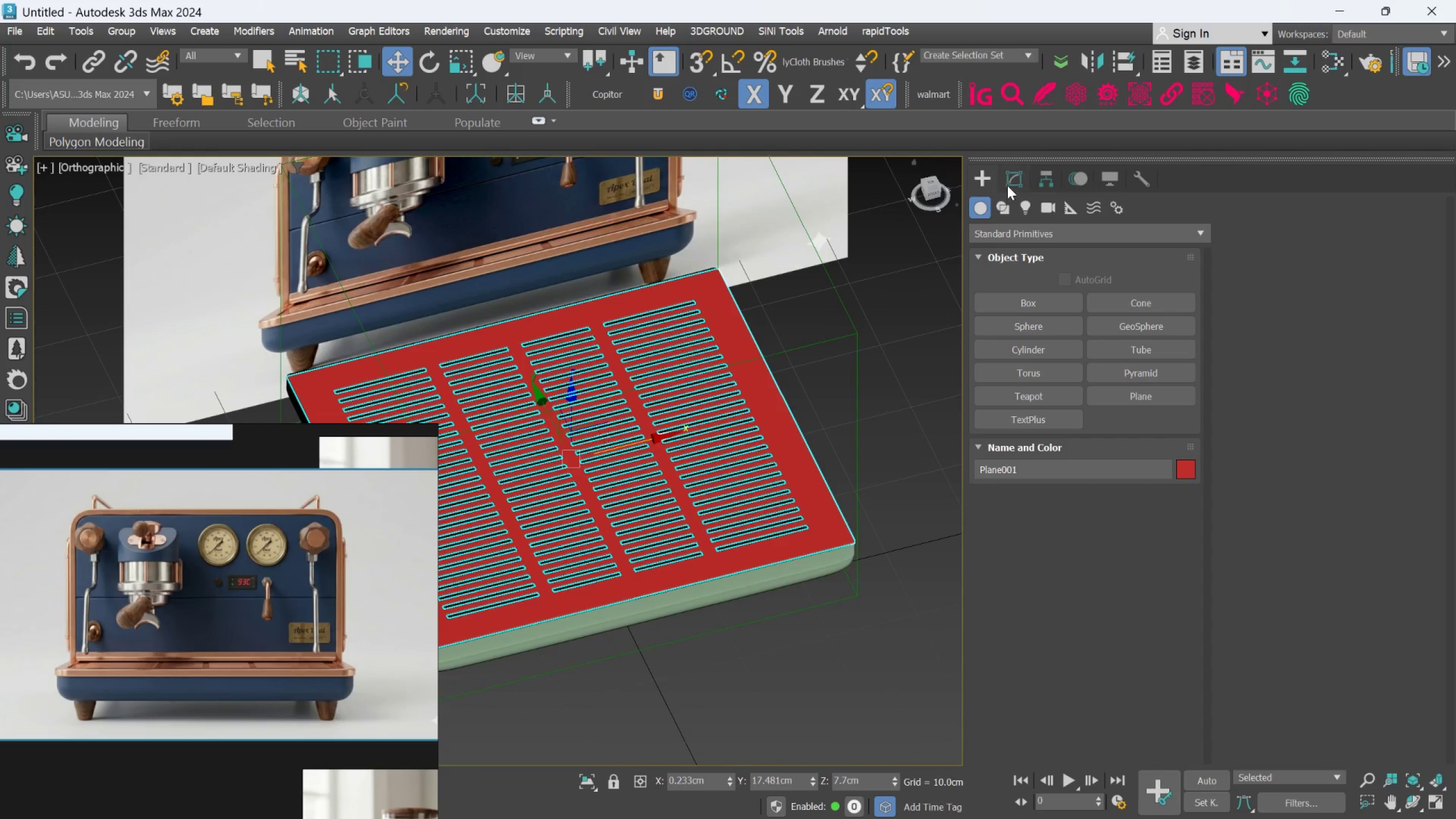 
scroll: coordinate [652, 477], scroll_direction: down, amount: 3.0
 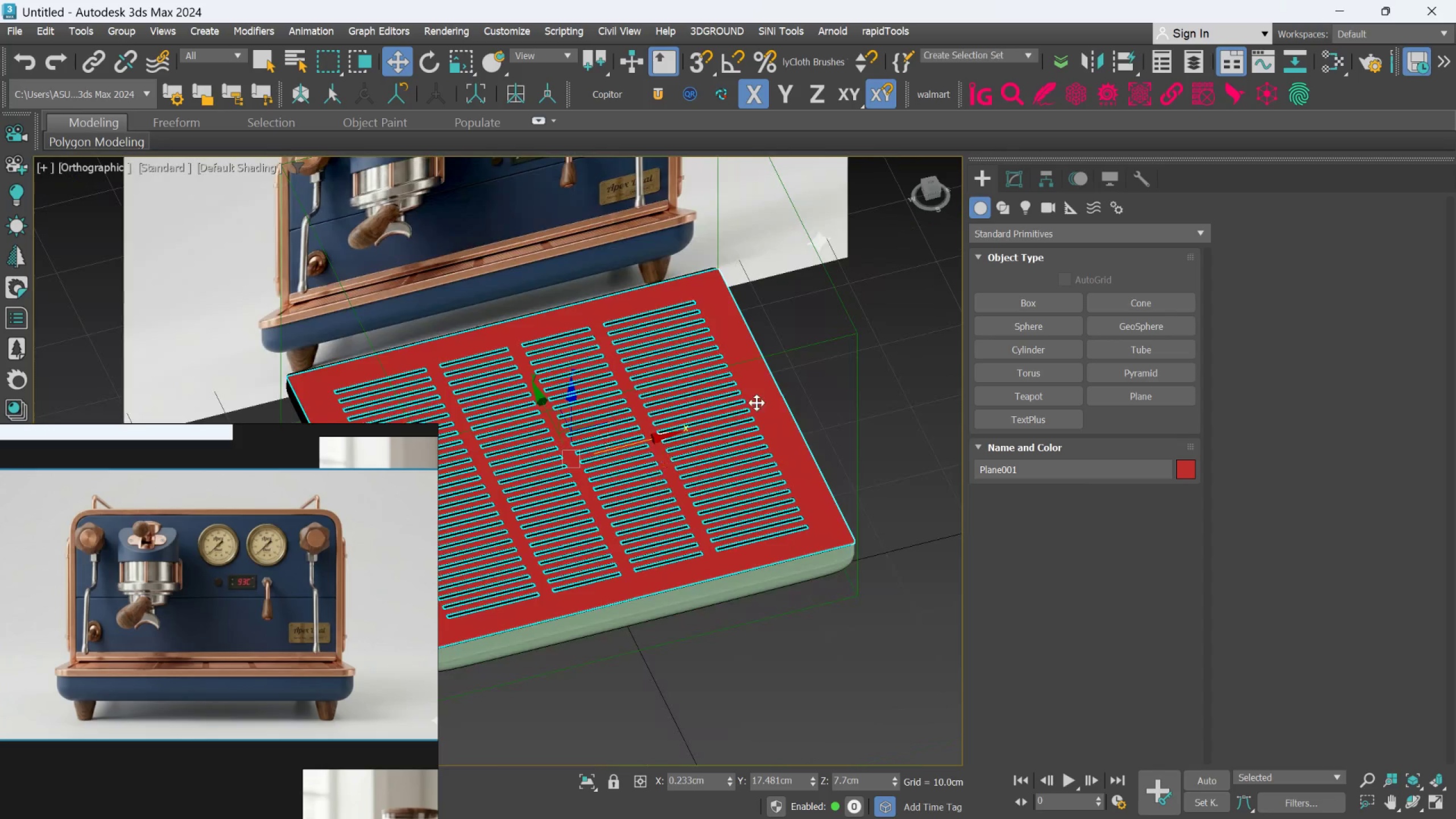 
left_click([1007, 185])
 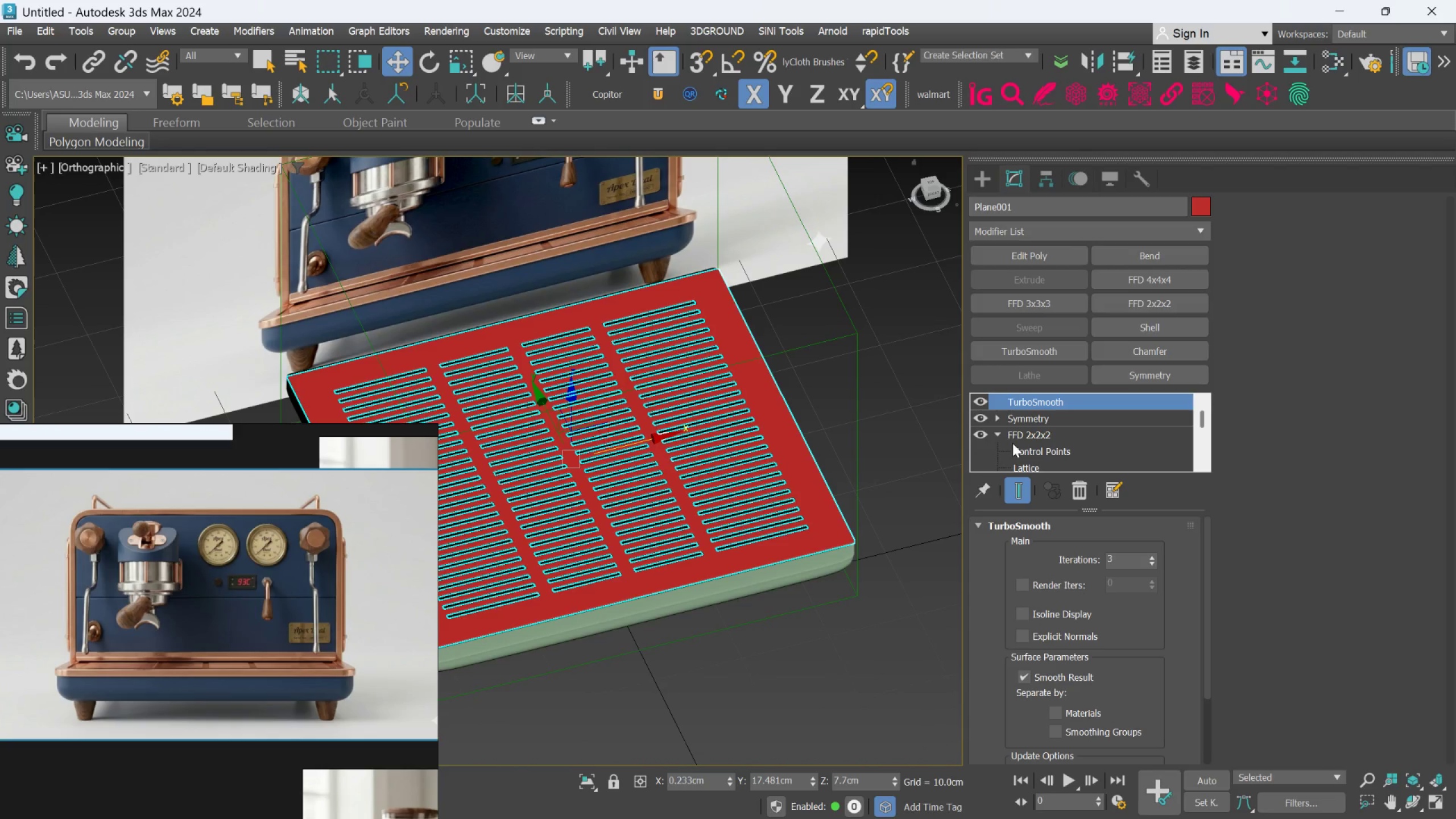 
left_click([1016, 446])
 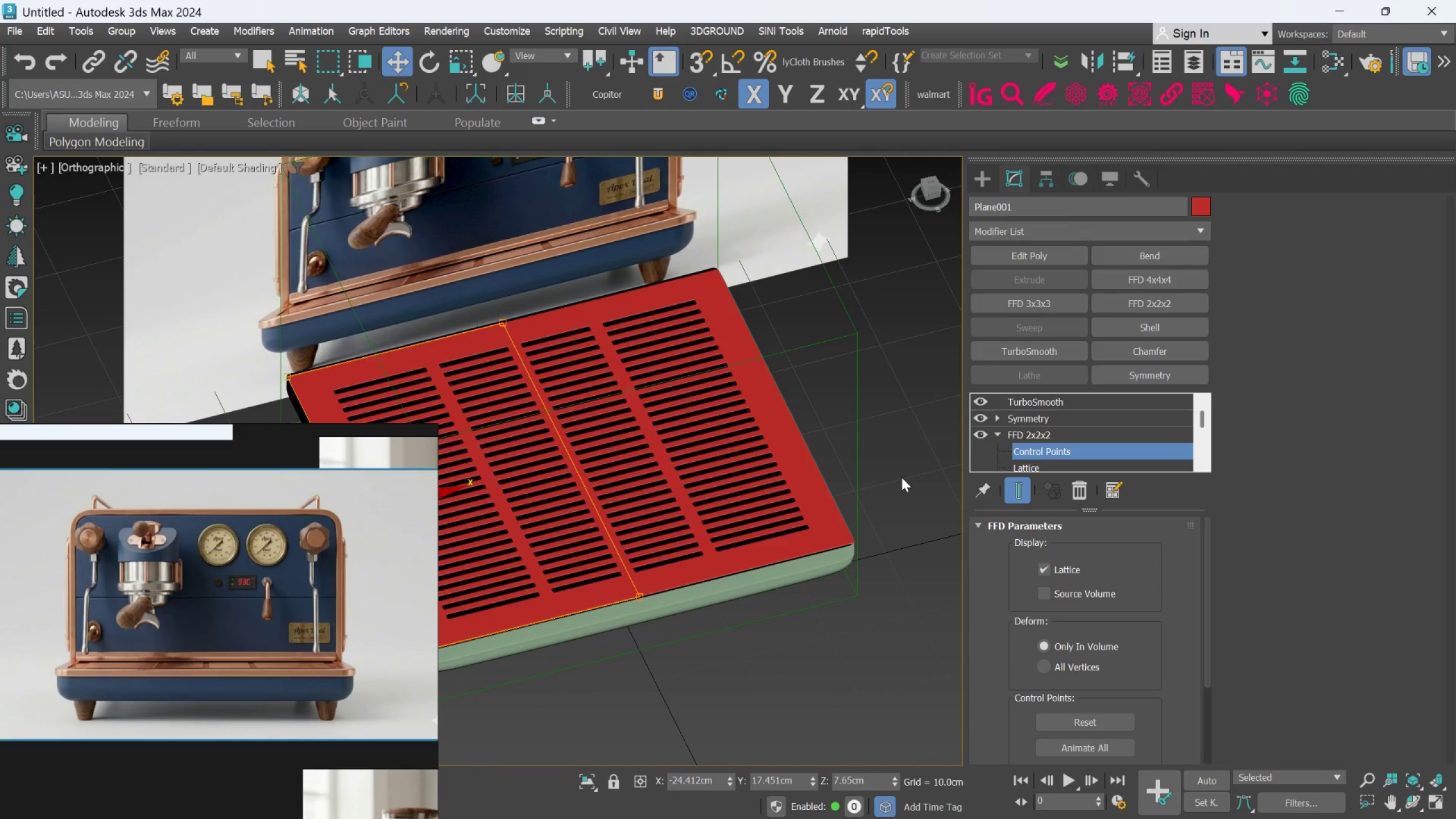 
key(T)
 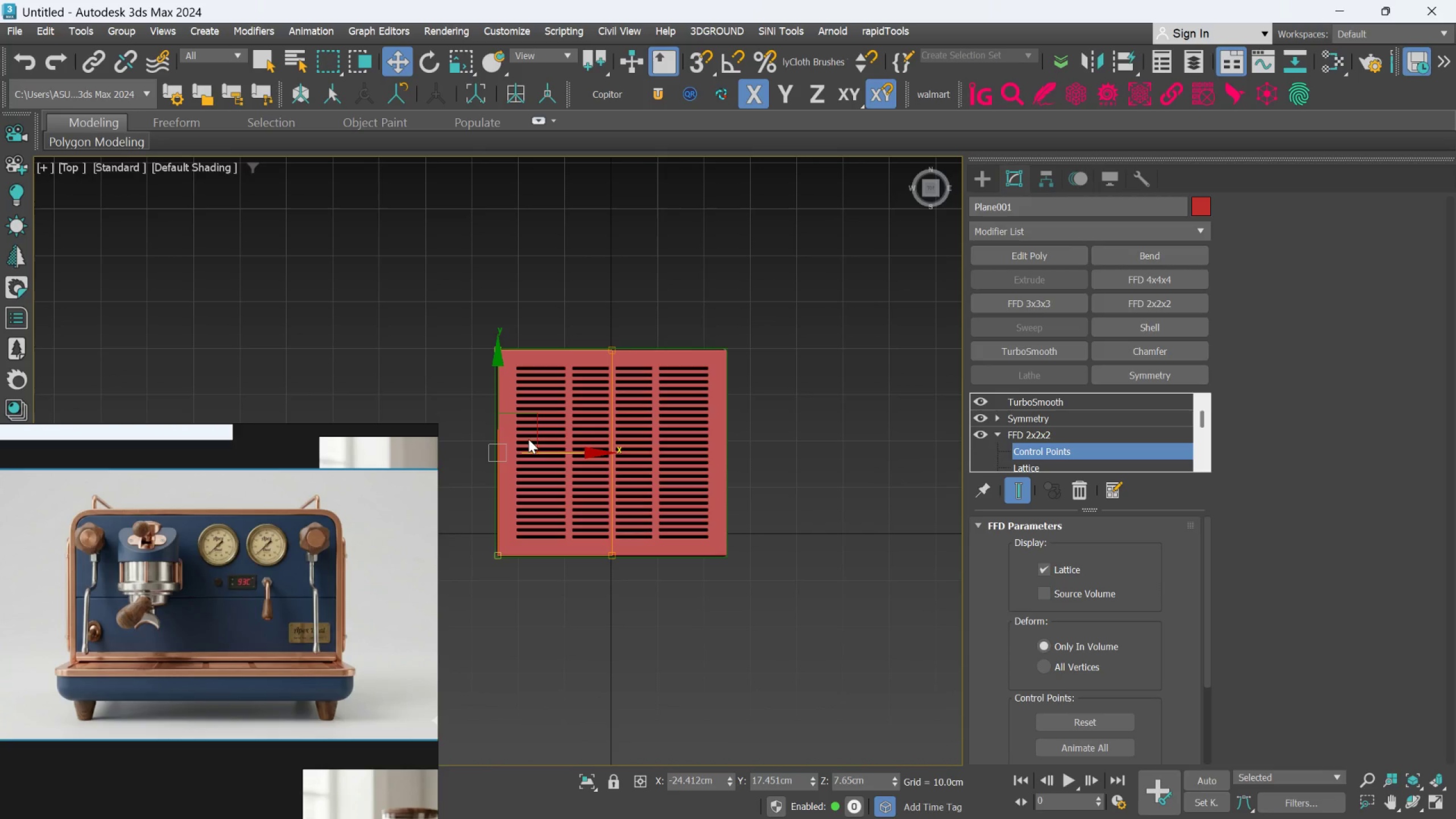 
scroll: coordinate [578, 481], scroll_direction: up, amount: 3.0
 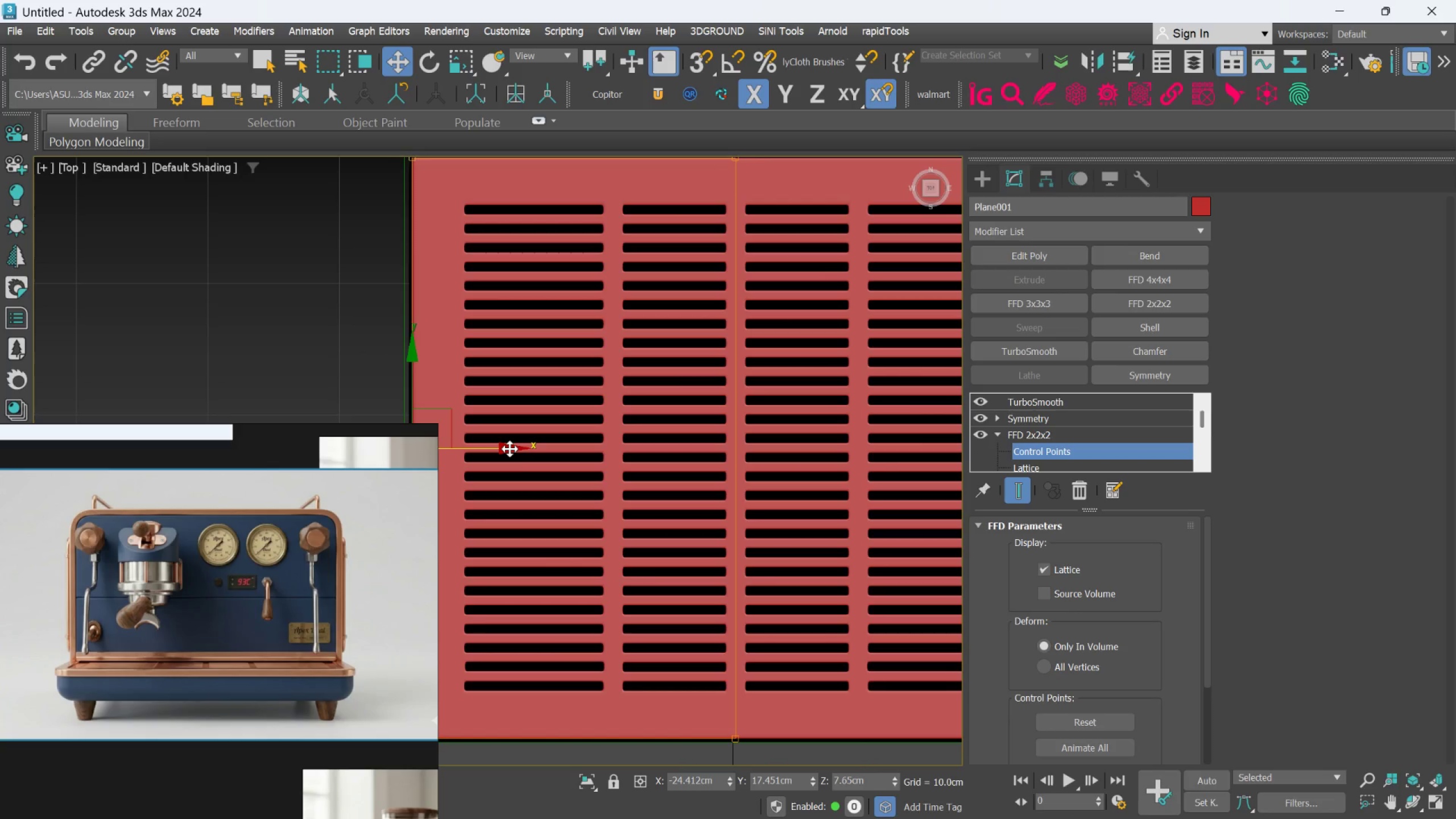 
left_click_drag(start_coordinate=[510, 449], to_coordinate=[510, 442])
 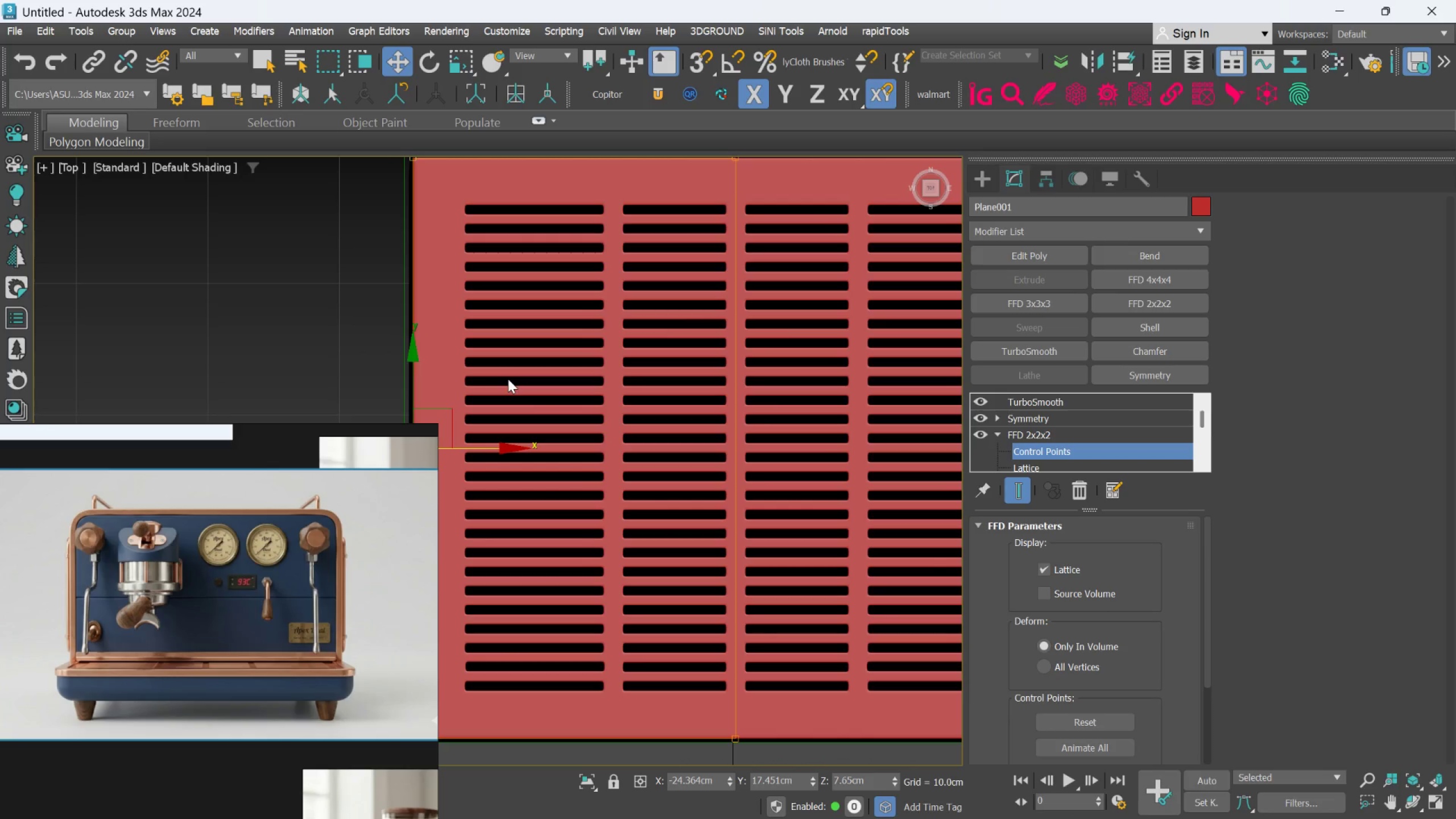 
wait(5.47)
 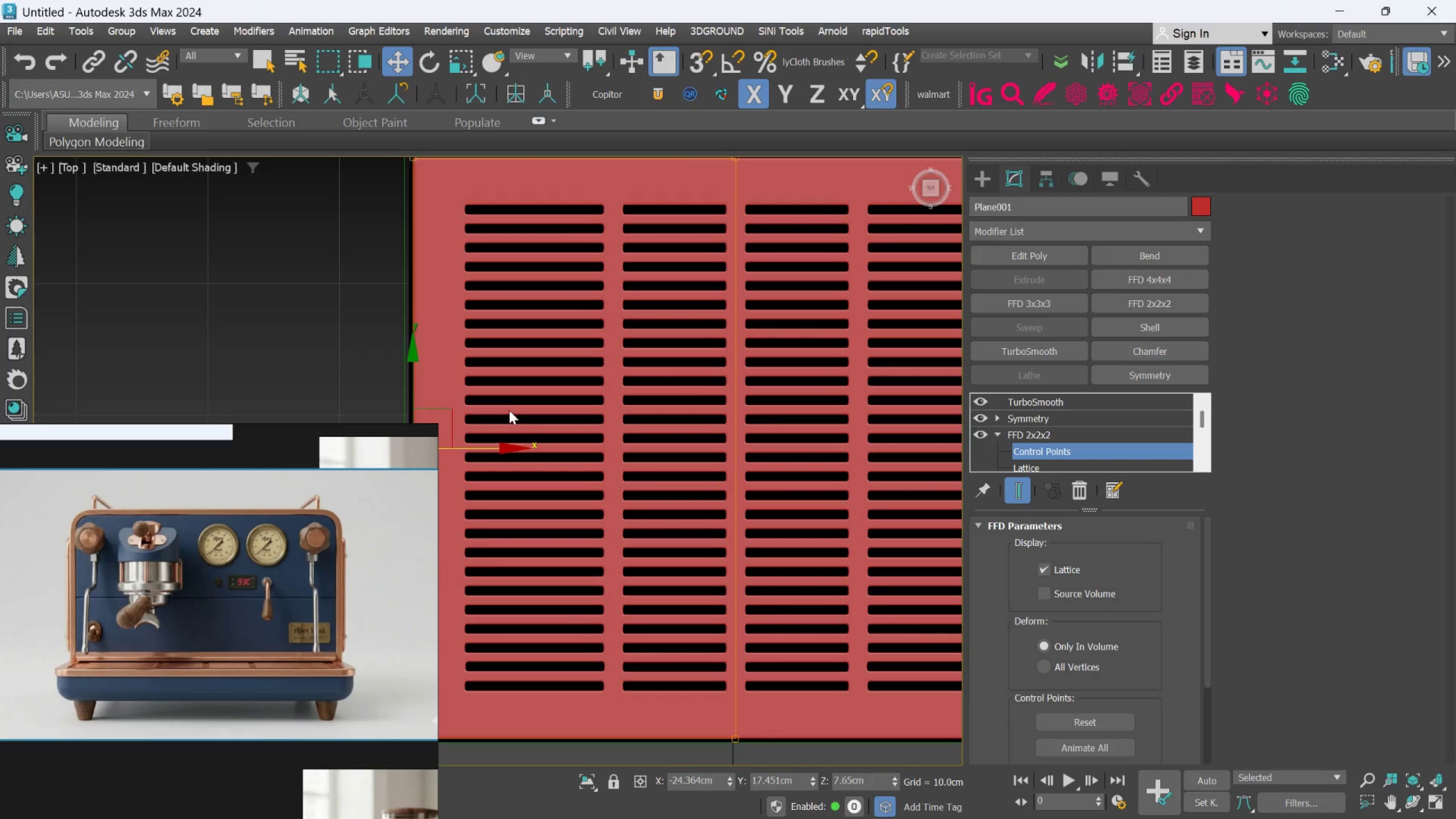 
scroll: coordinate [507, 375], scroll_direction: down, amount: 2.0
 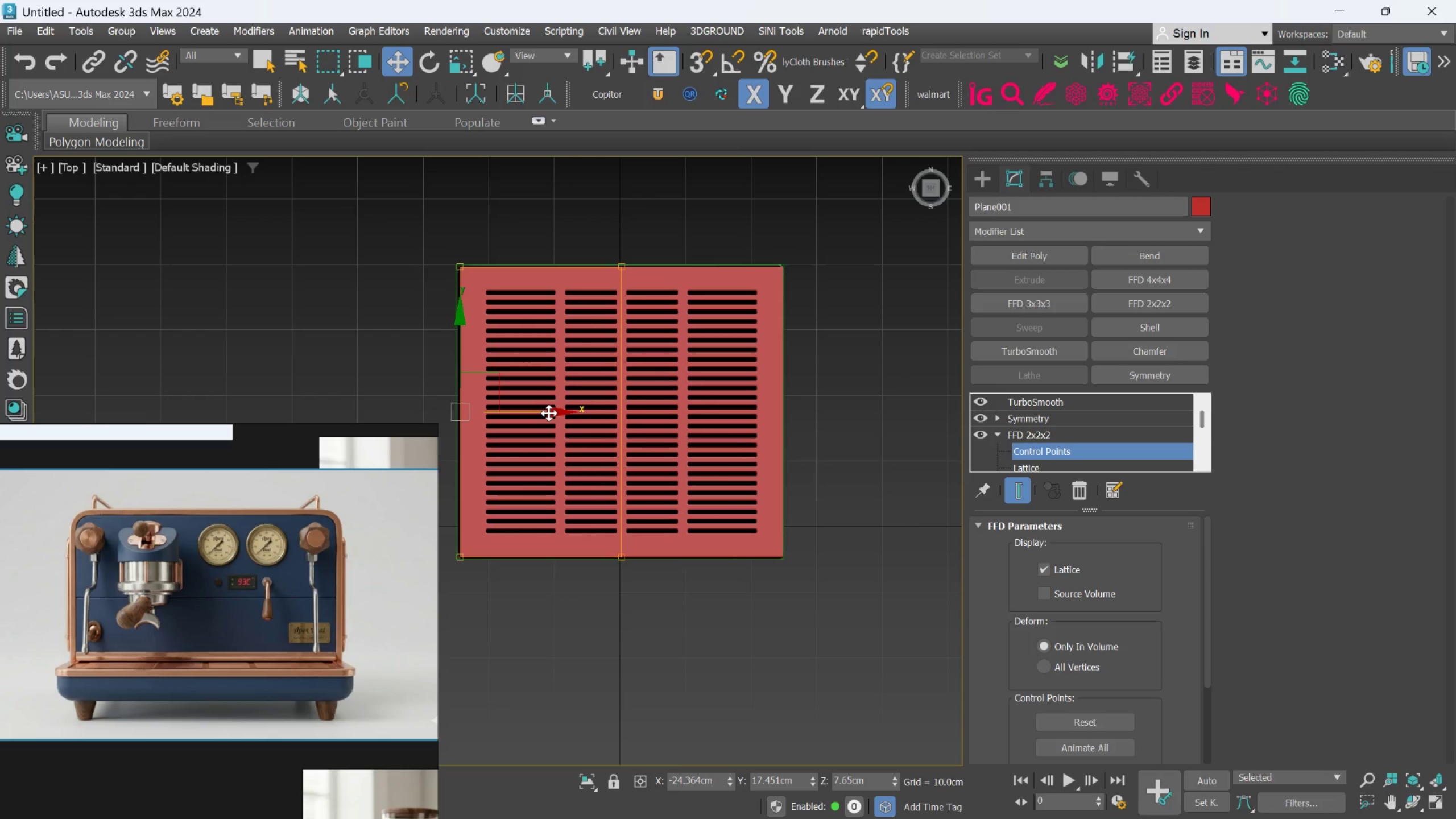 
left_click([549, 413])
 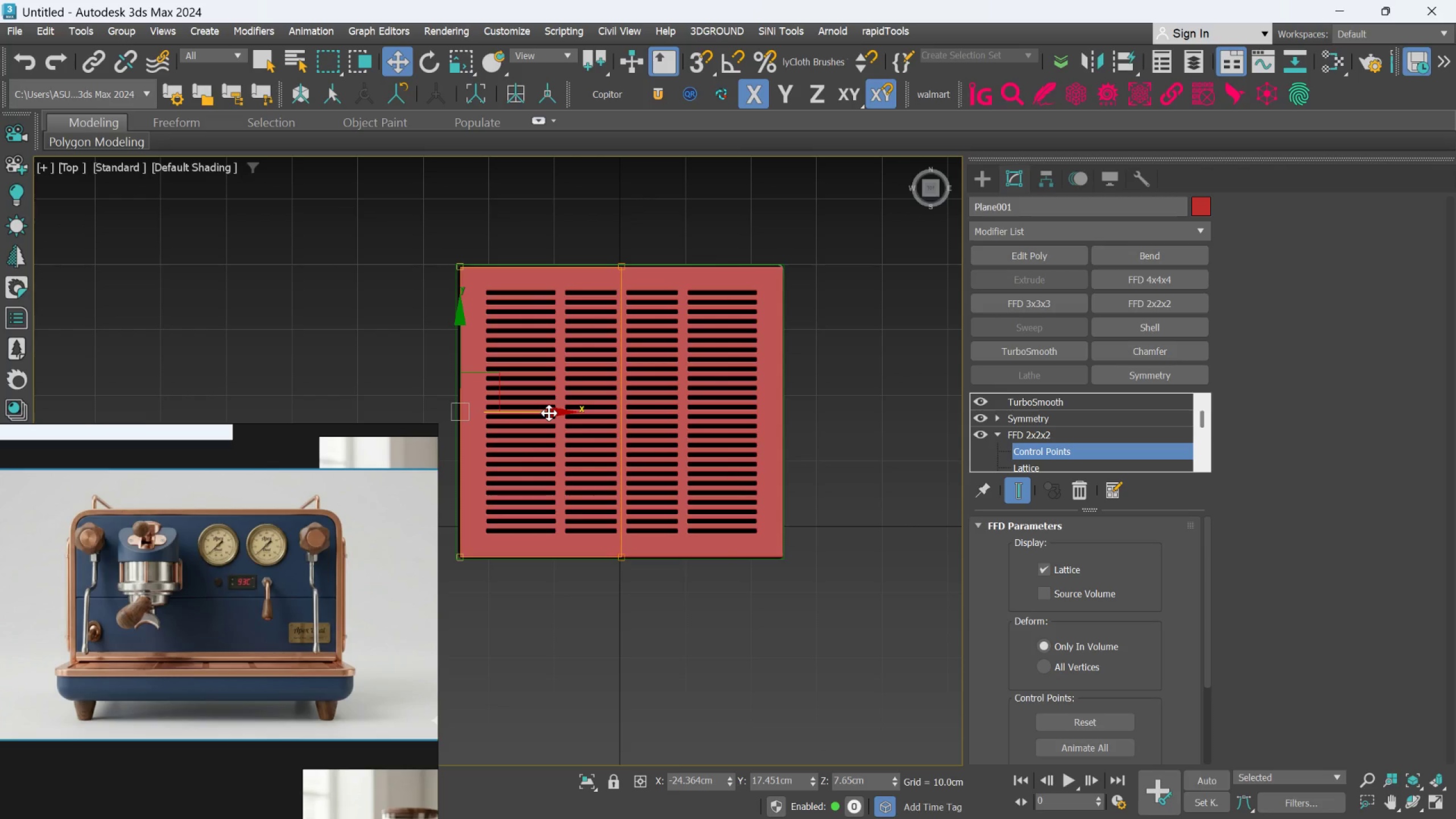 
scroll: coordinate [631, 396], scroll_direction: up, amount: 3.0
 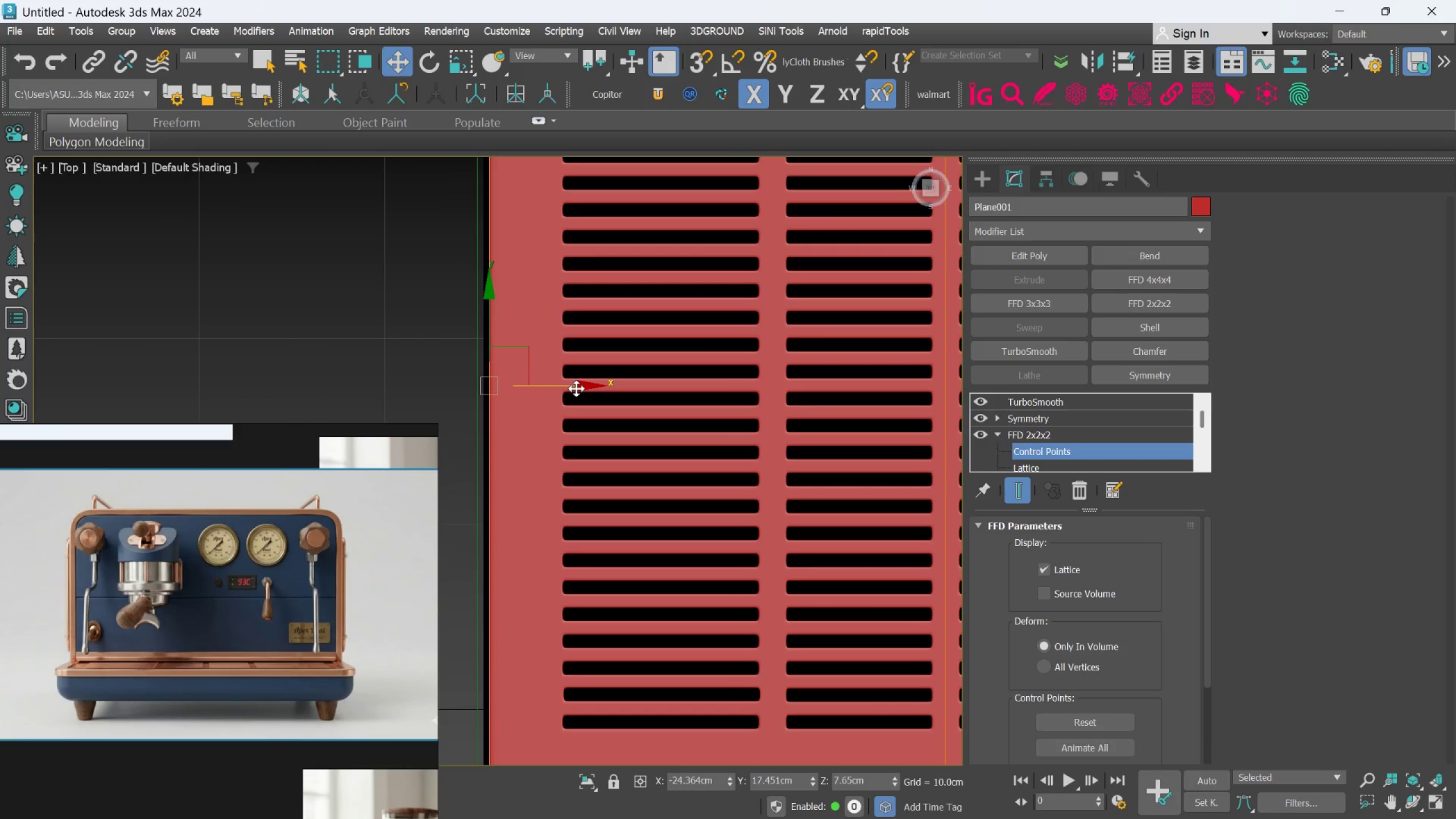 
left_click_drag(start_coordinate=[576, 388], to_coordinate=[578, 400])
 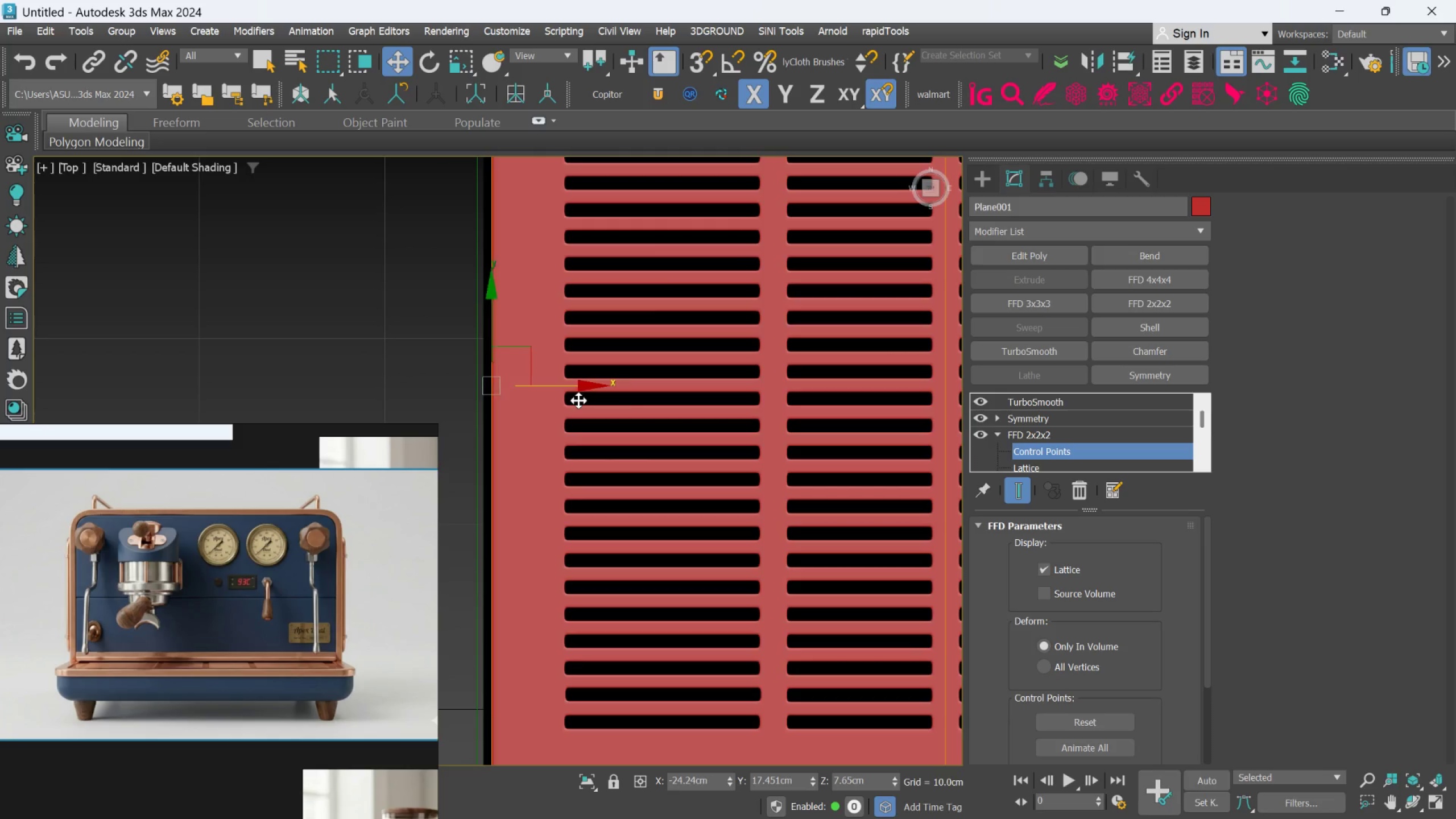 
scroll: coordinate [578, 400], scroll_direction: down, amount: 4.0
 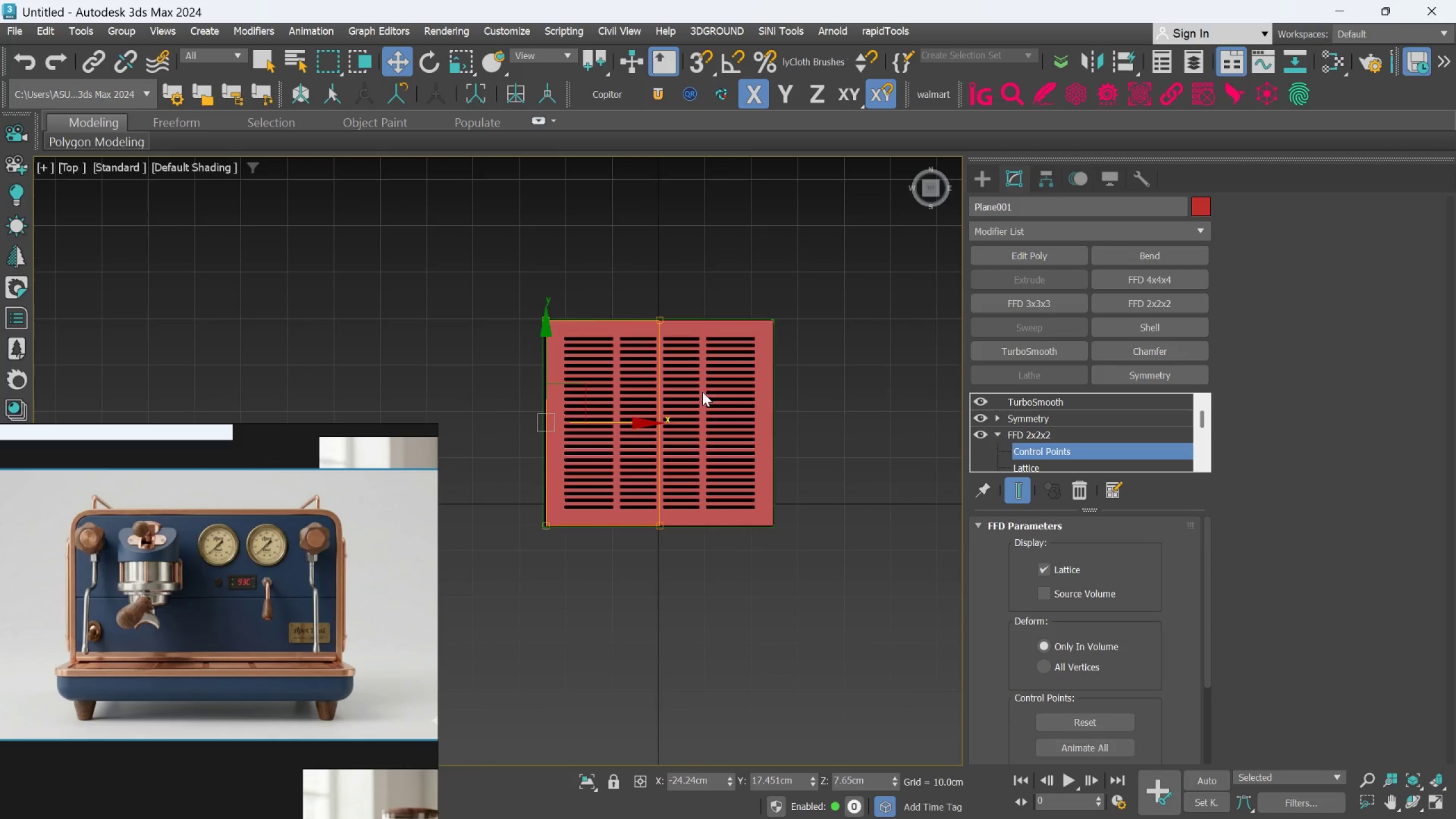 
scroll: coordinate [367, 229], scroll_direction: up, amount: 6.0
 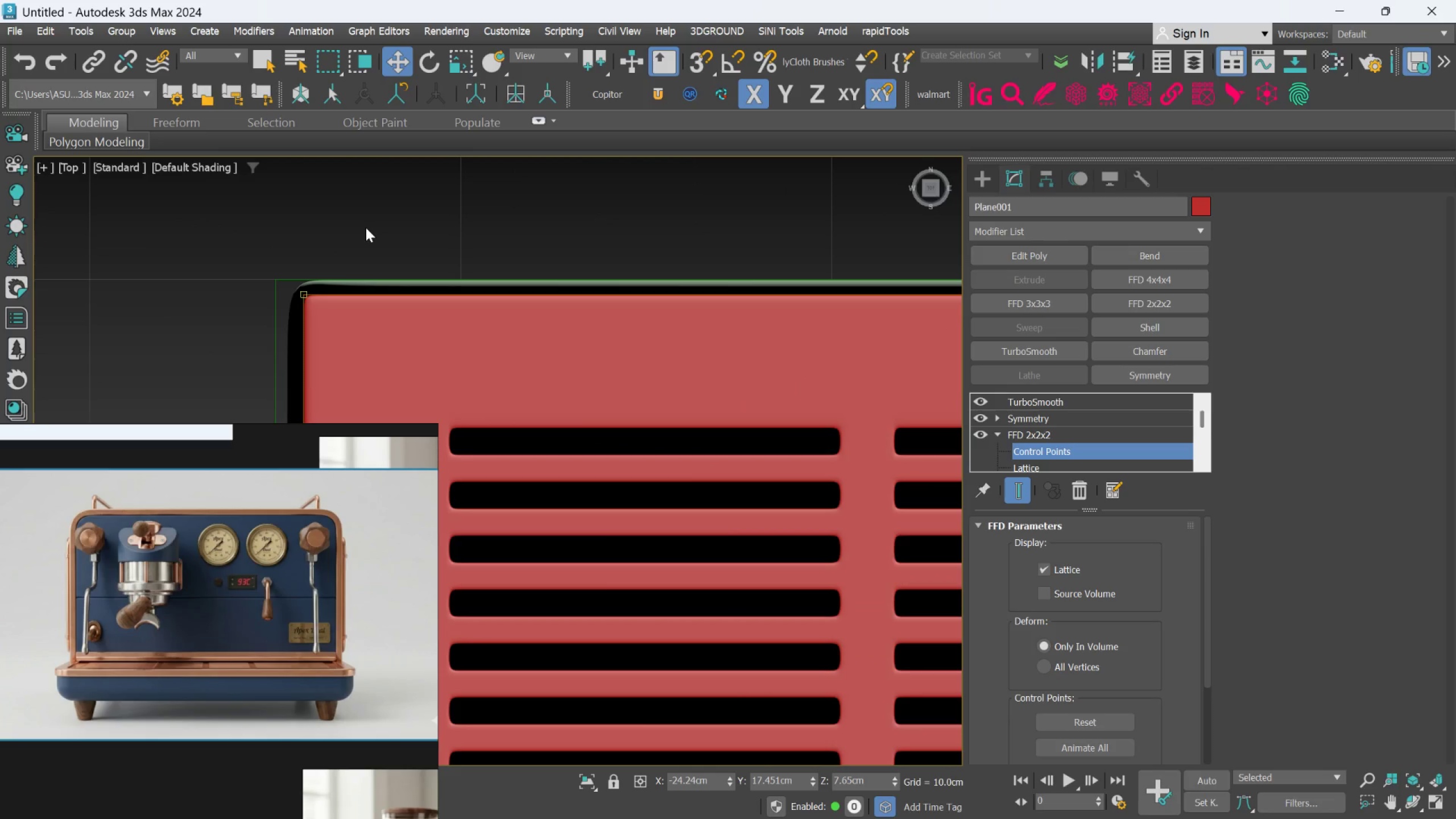 
scroll: coordinate [366, 228], scroll_direction: down, amount: 3.0
 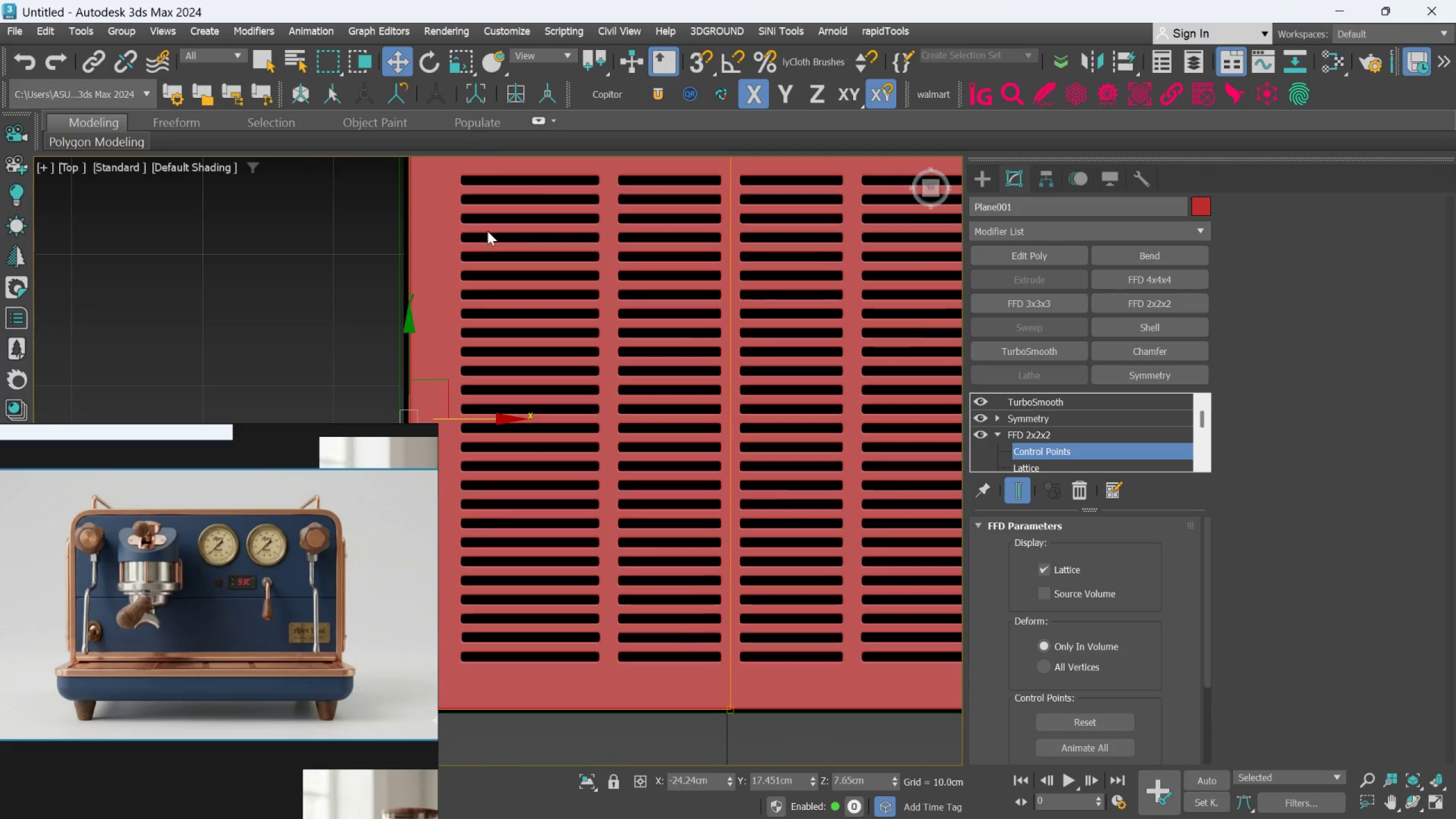 
scroll: coordinate [580, 383], scroll_direction: up, amount: 5.0
 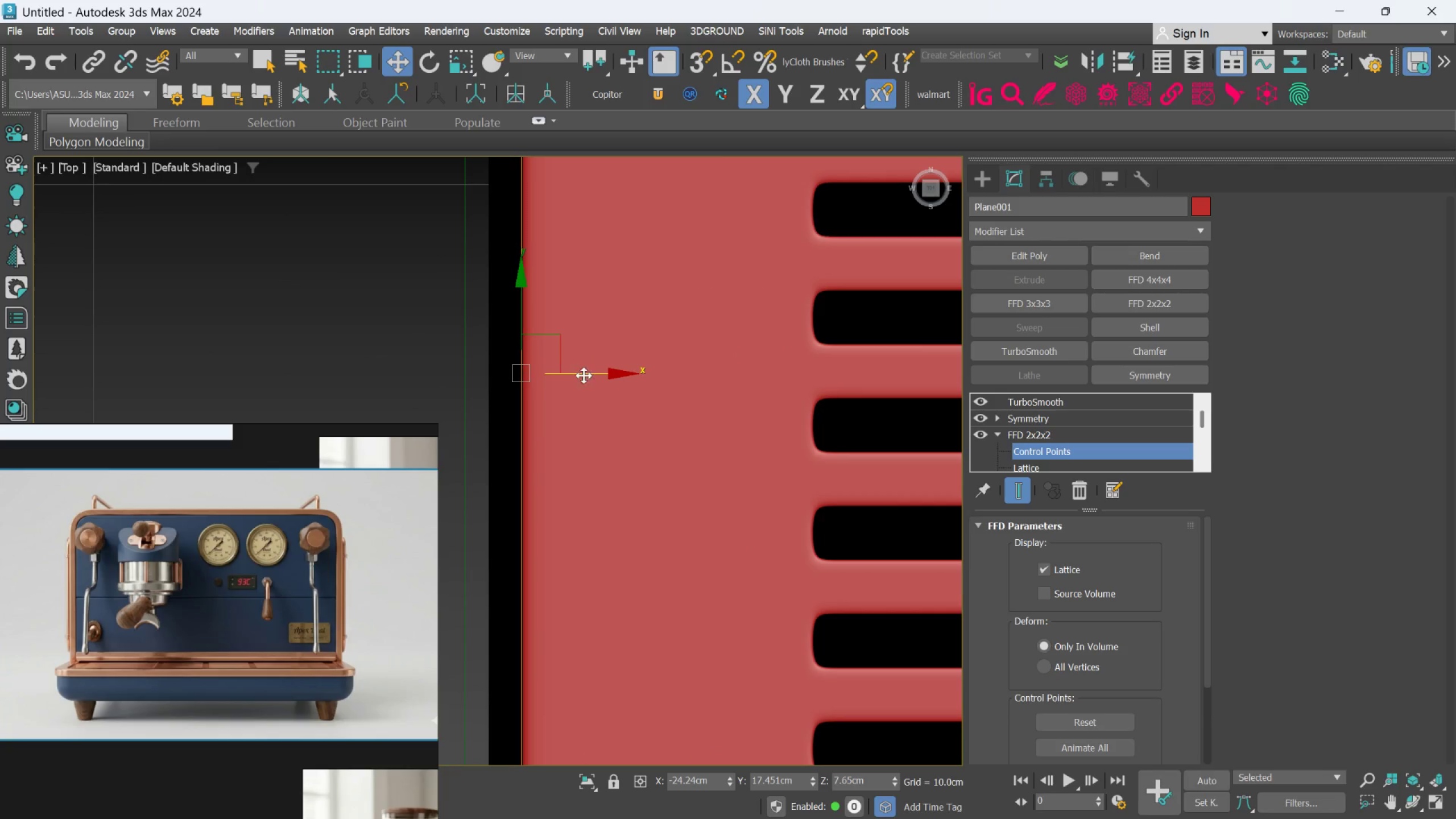 
left_click_drag(start_coordinate=[585, 373], to_coordinate=[576, 380])
 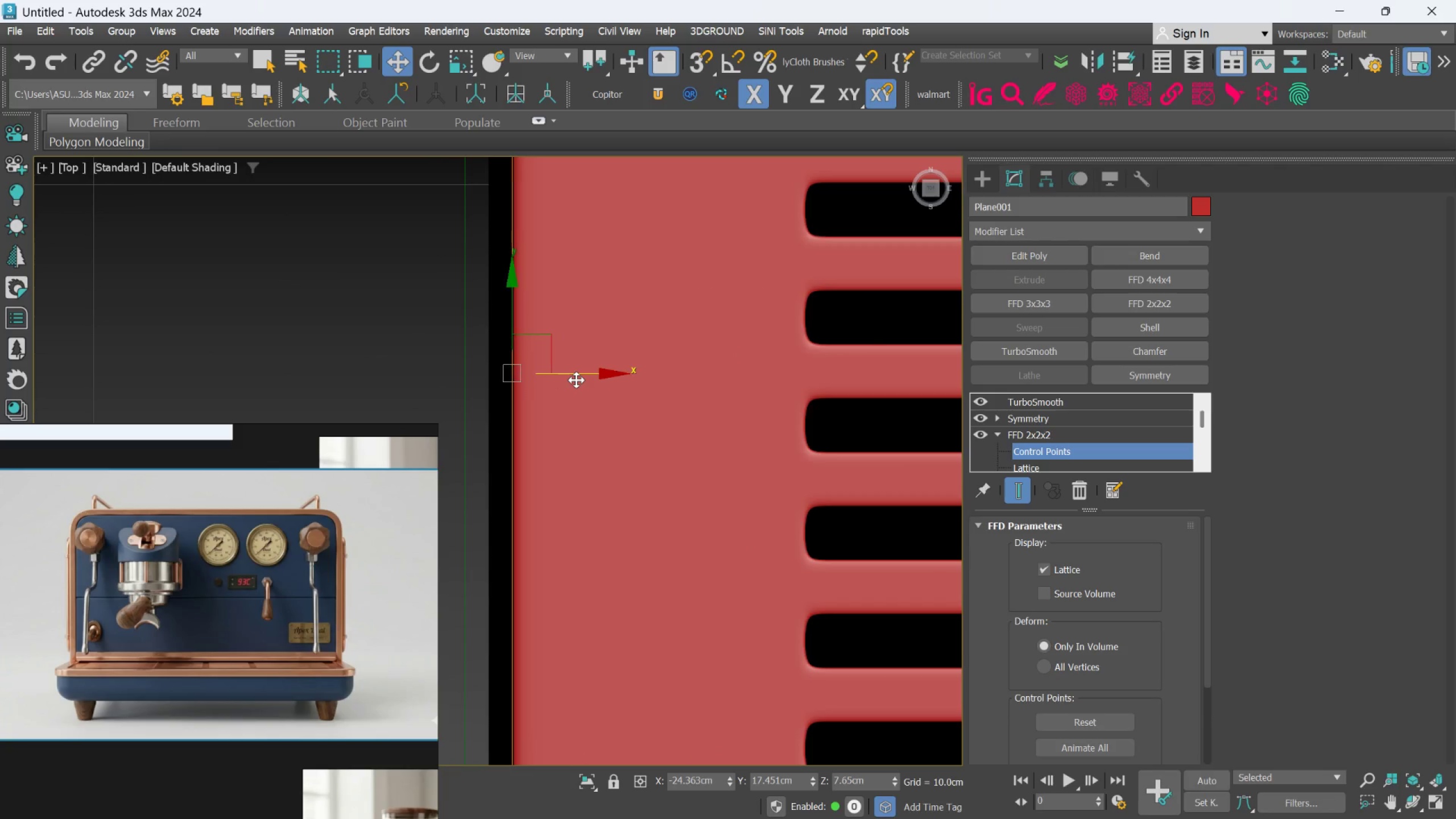 
scroll: coordinate [494, 357], scroll_direction: down, amount: 9.0
 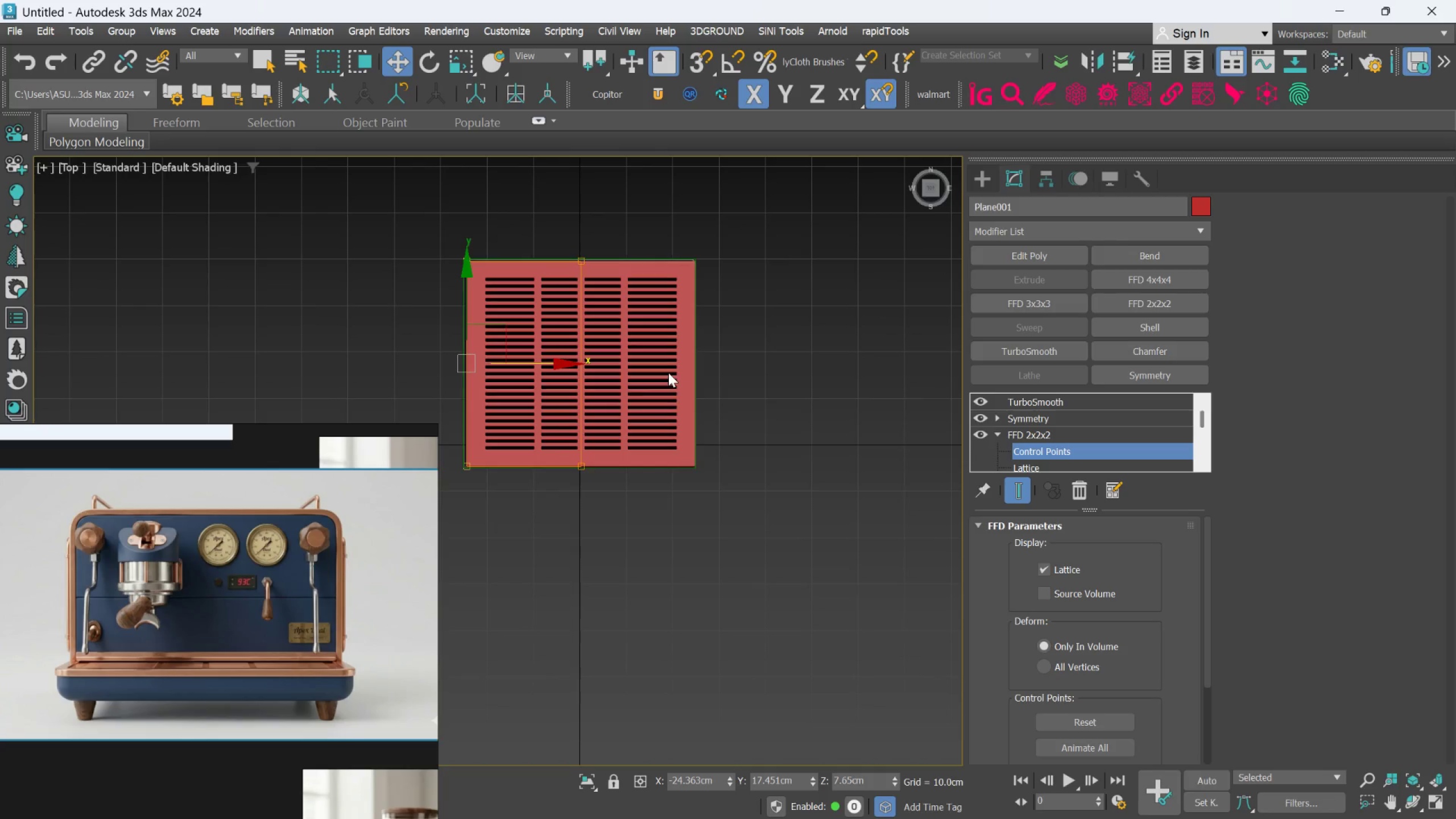 
scroll: coordinate [686, 320], scroll_direction: up, amount: 4.0
 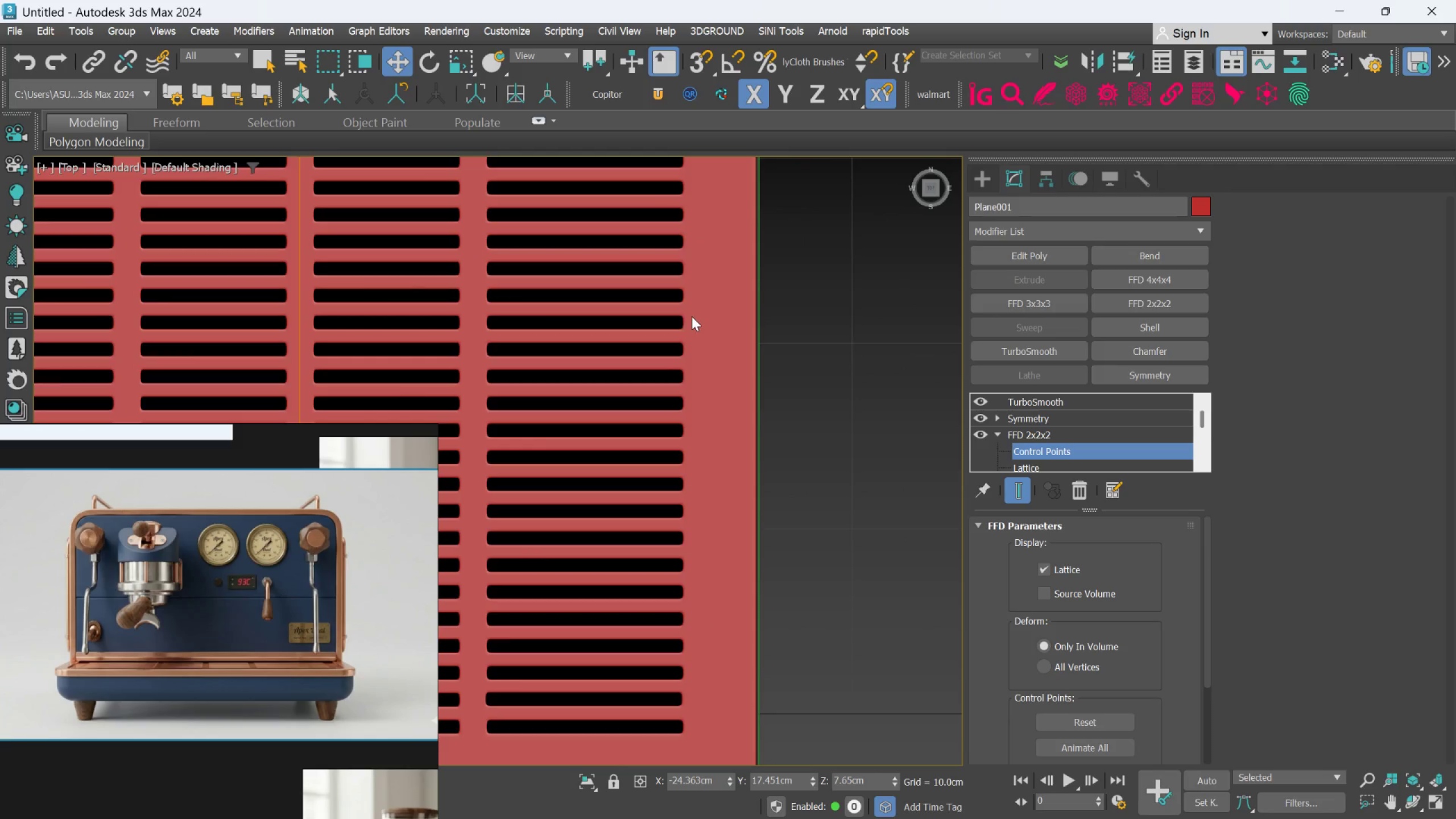 
scroll: coordinate [693, 316], scroll_direction: down, amount: 2.0
 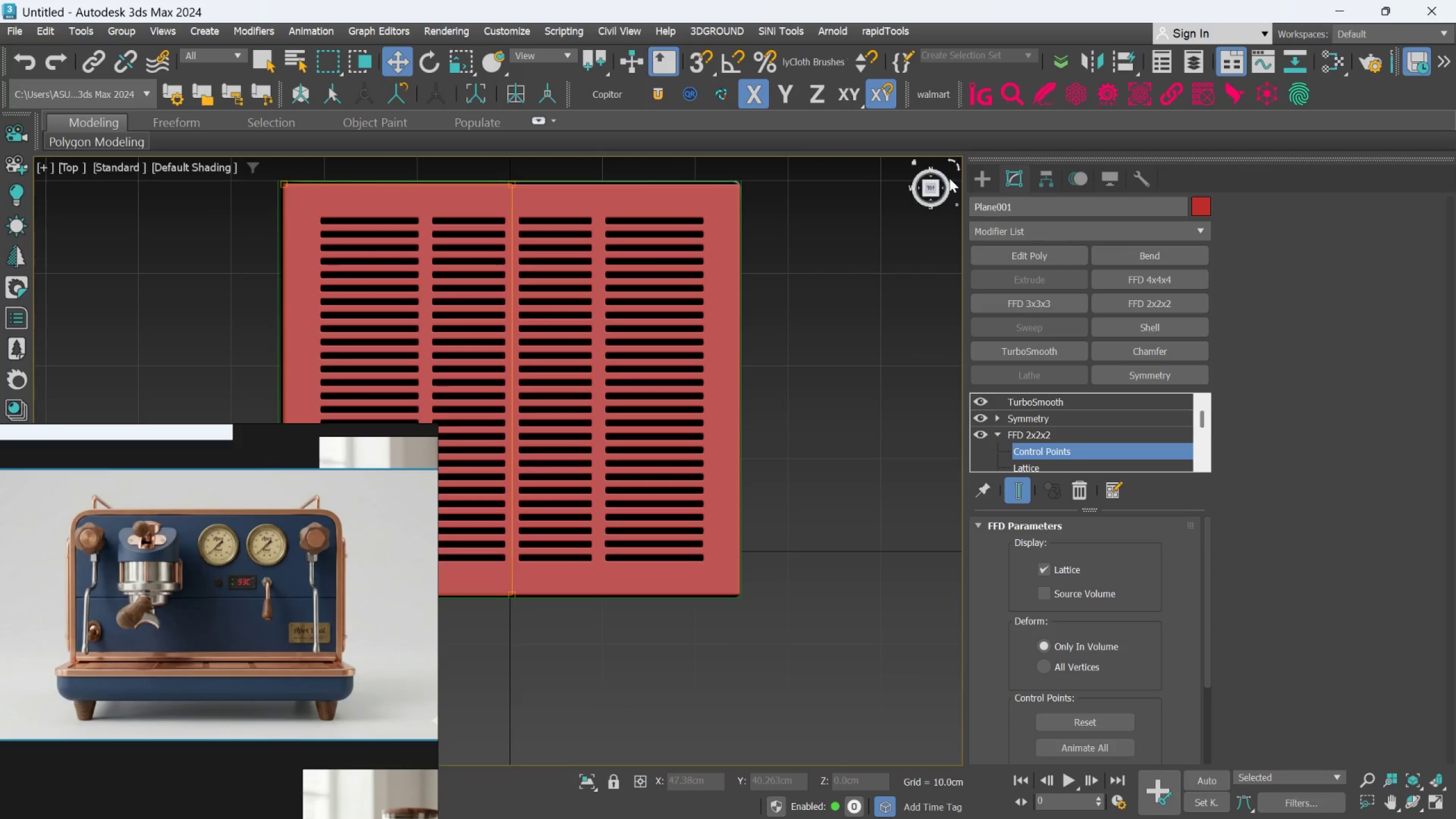 
left_click([990, 173])
 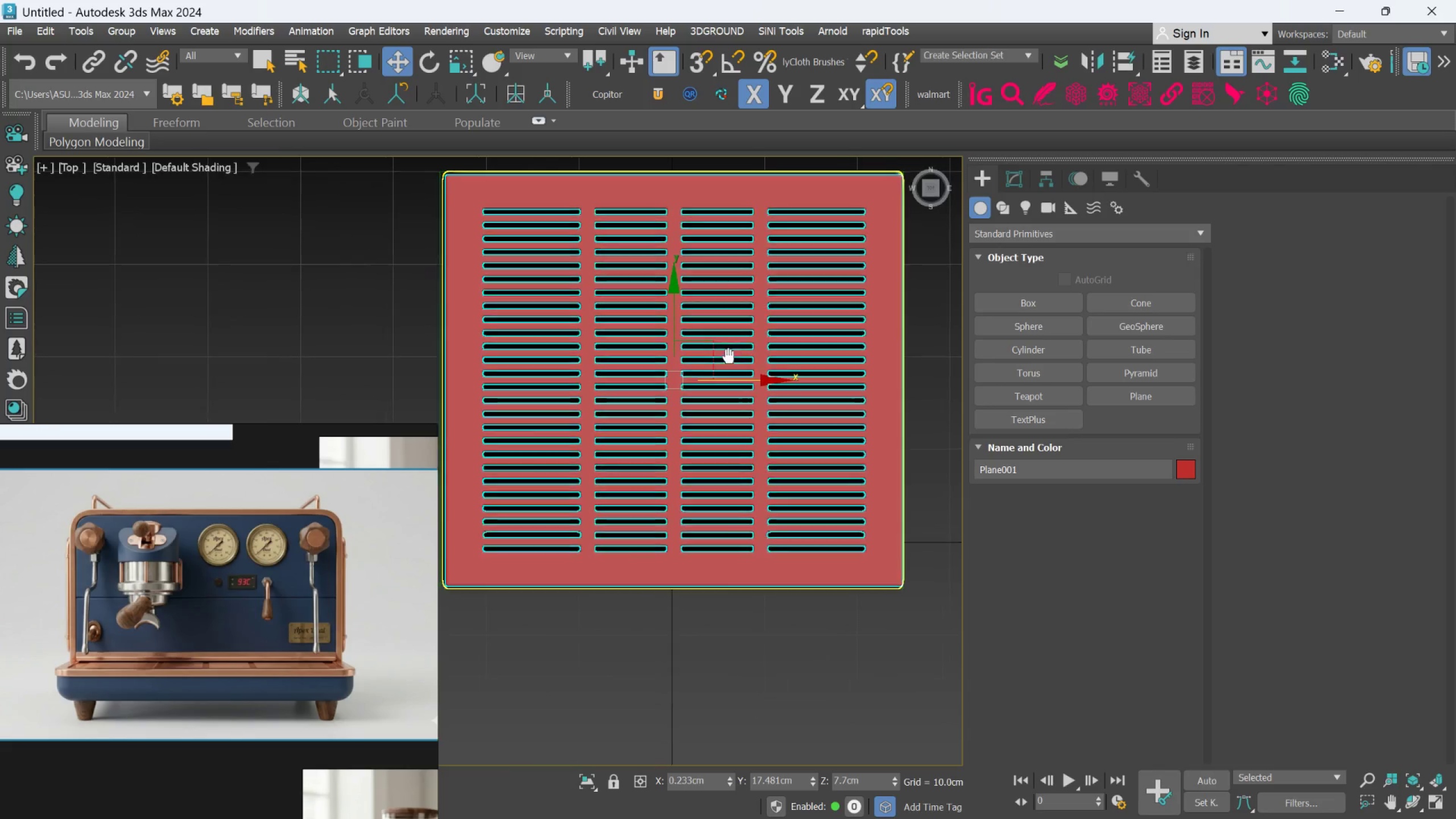 
scroll: coordinate [729, 357], scroll_direction: up, amount: 1.0
 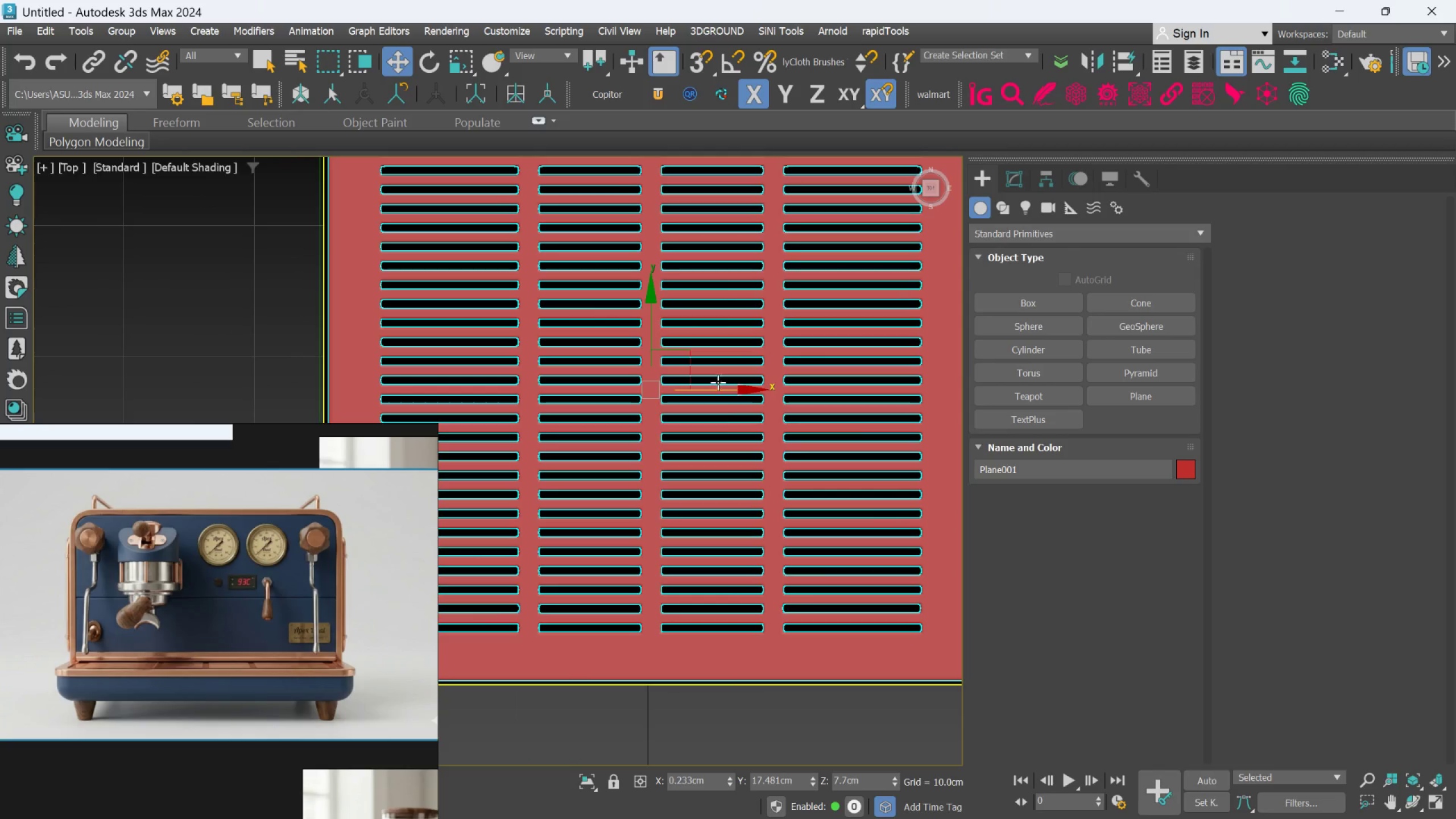 
left_click_drag(start_coordinate=[718, 388], to_coordinate=[709, 386])
 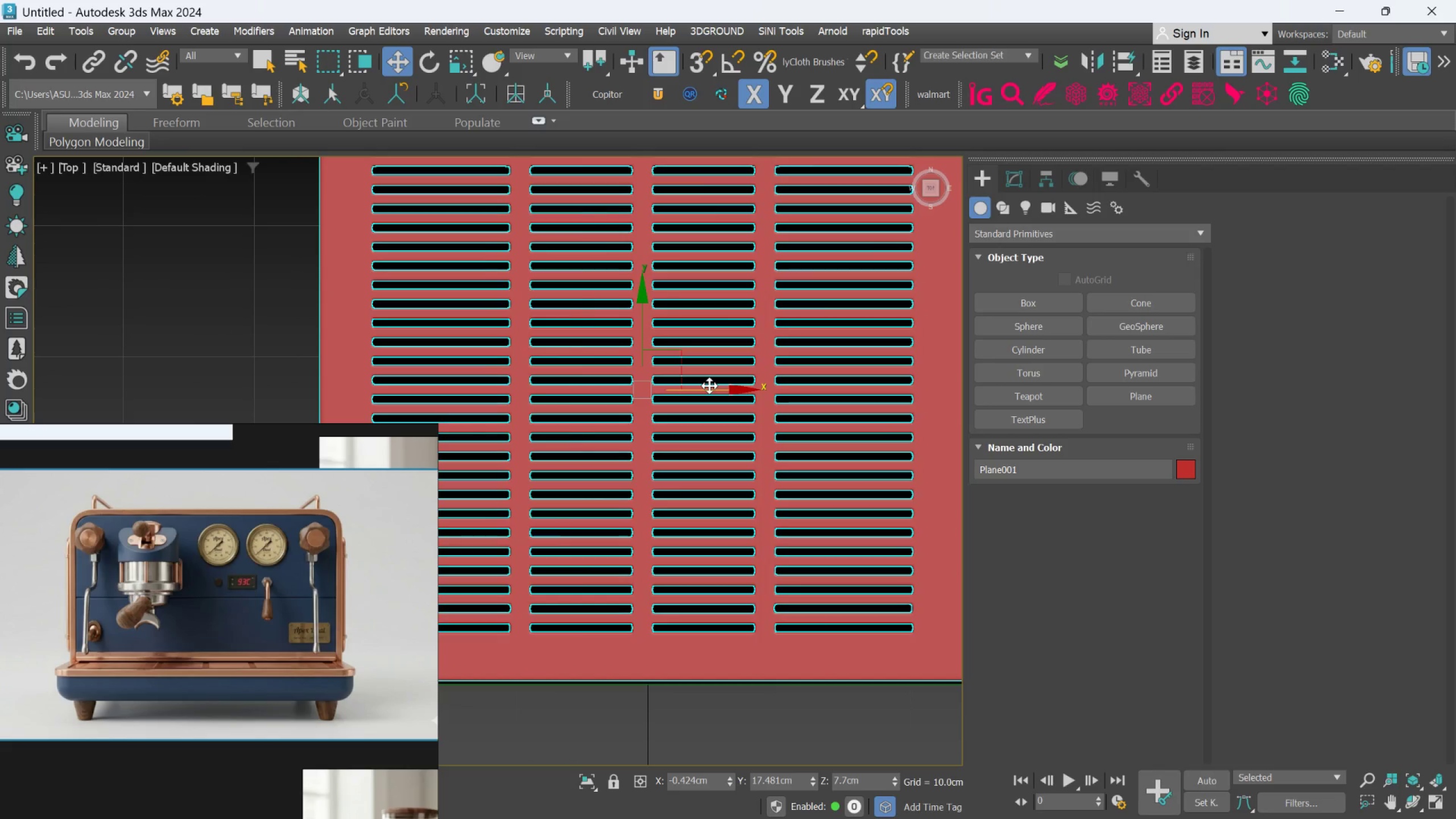 
scroll: coordinate [709, 386], scroll_direction: down, amount: 1.0
 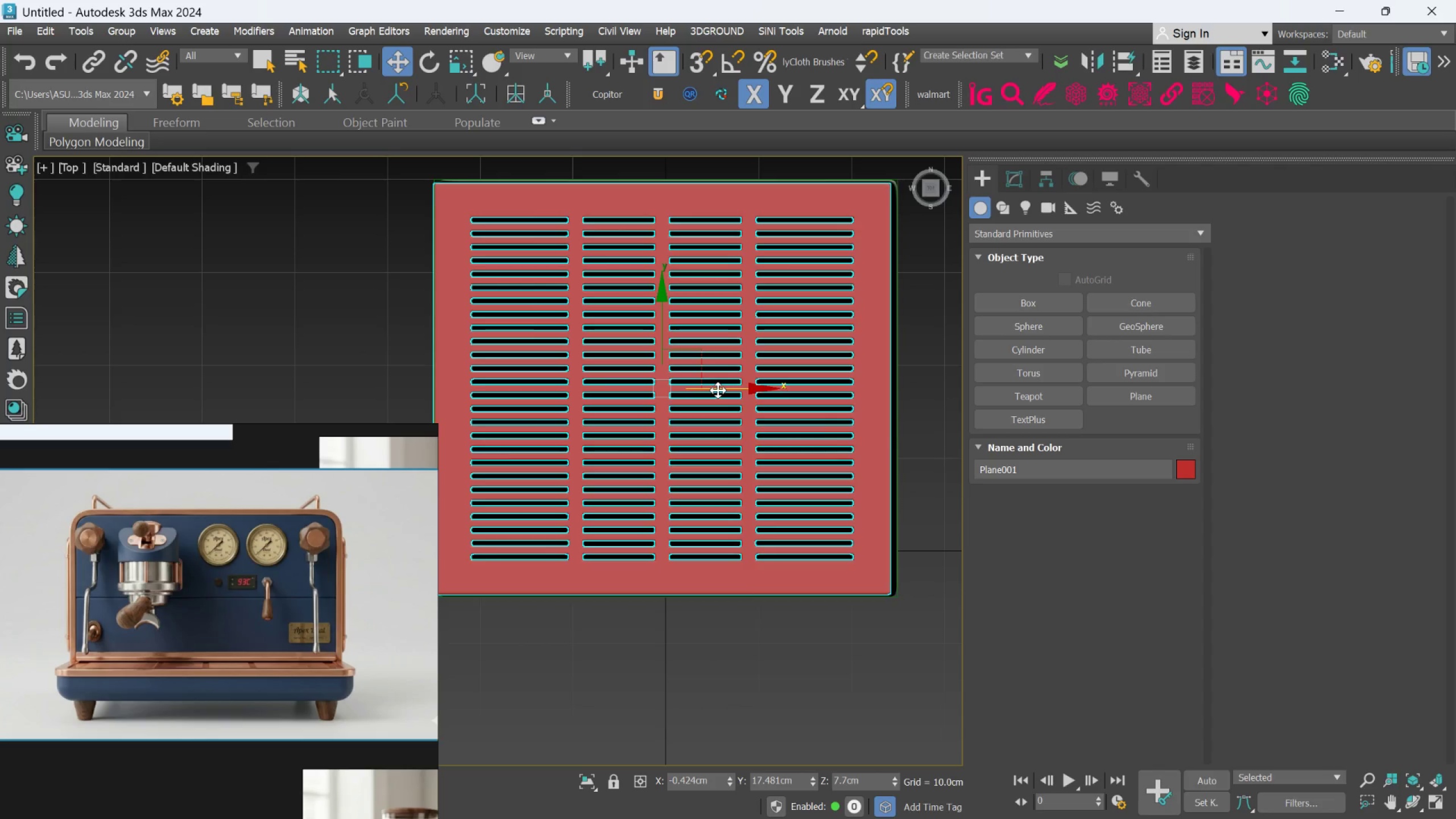 
left_click_drag(start_coordinate=[720, 388], to_coordinate=[725, 389])
 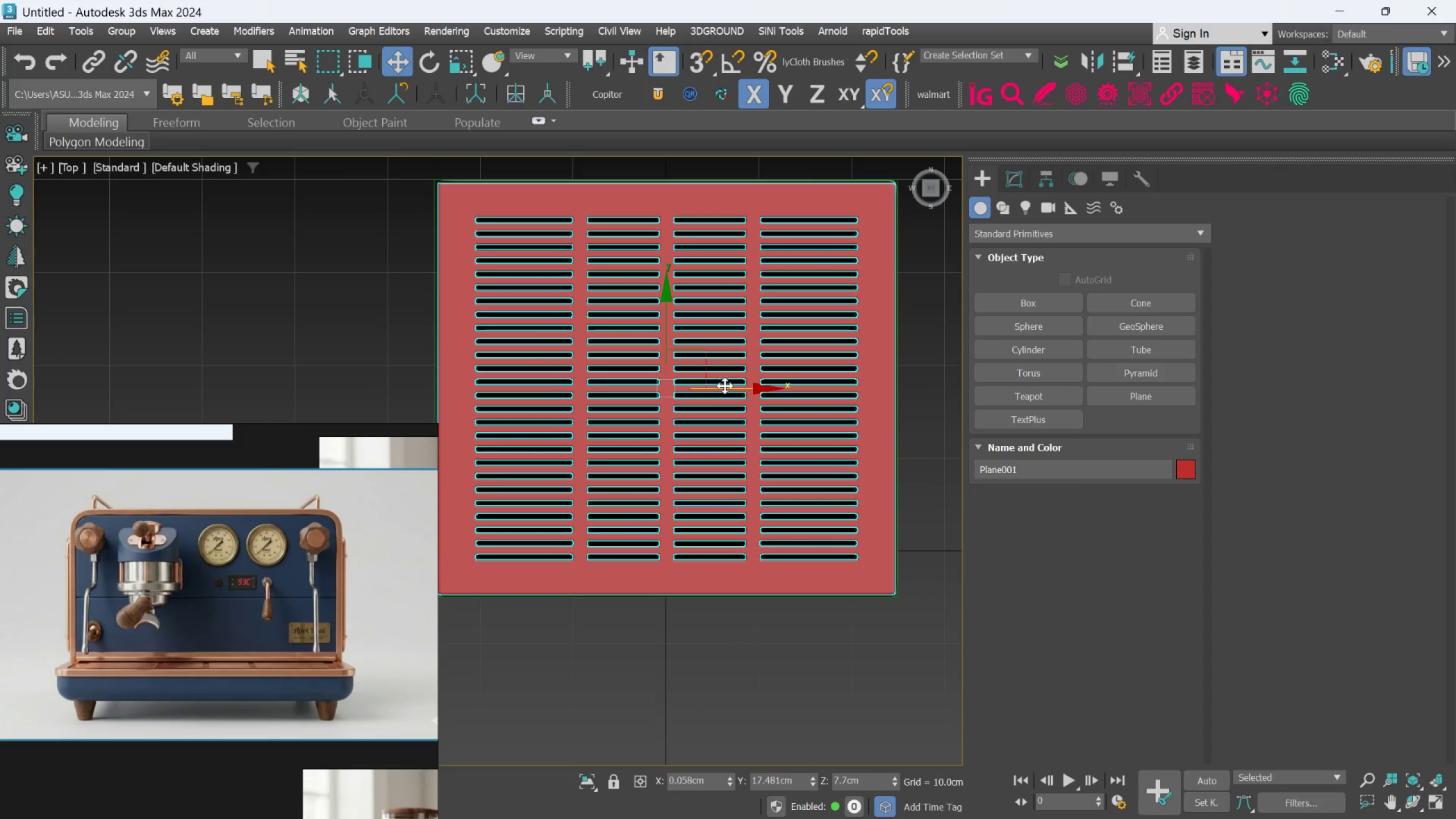 
scroll: coordinate [708, 424], scroll_direction: down, amount: 1.0
 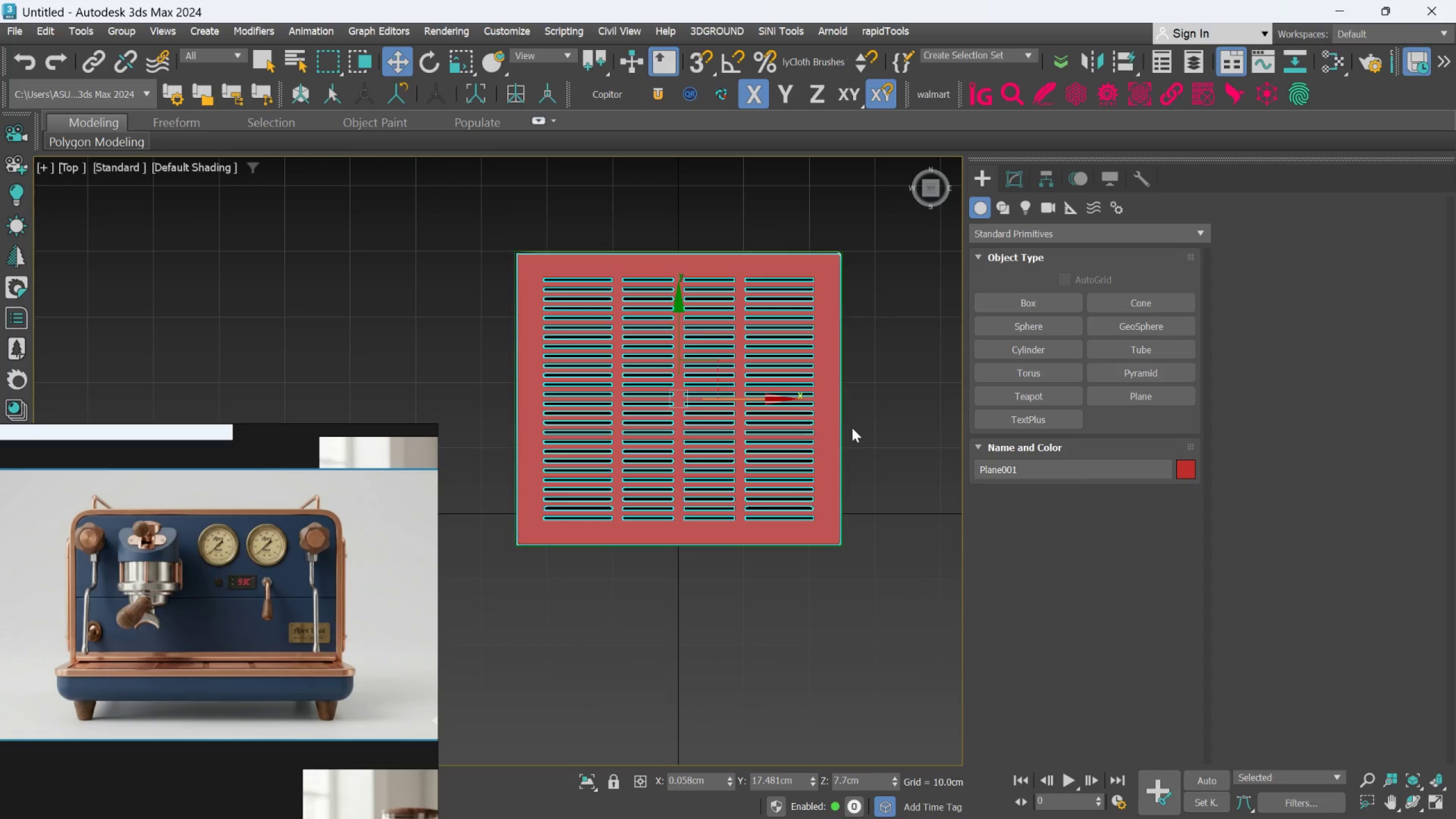 
left_click([858, 423])
 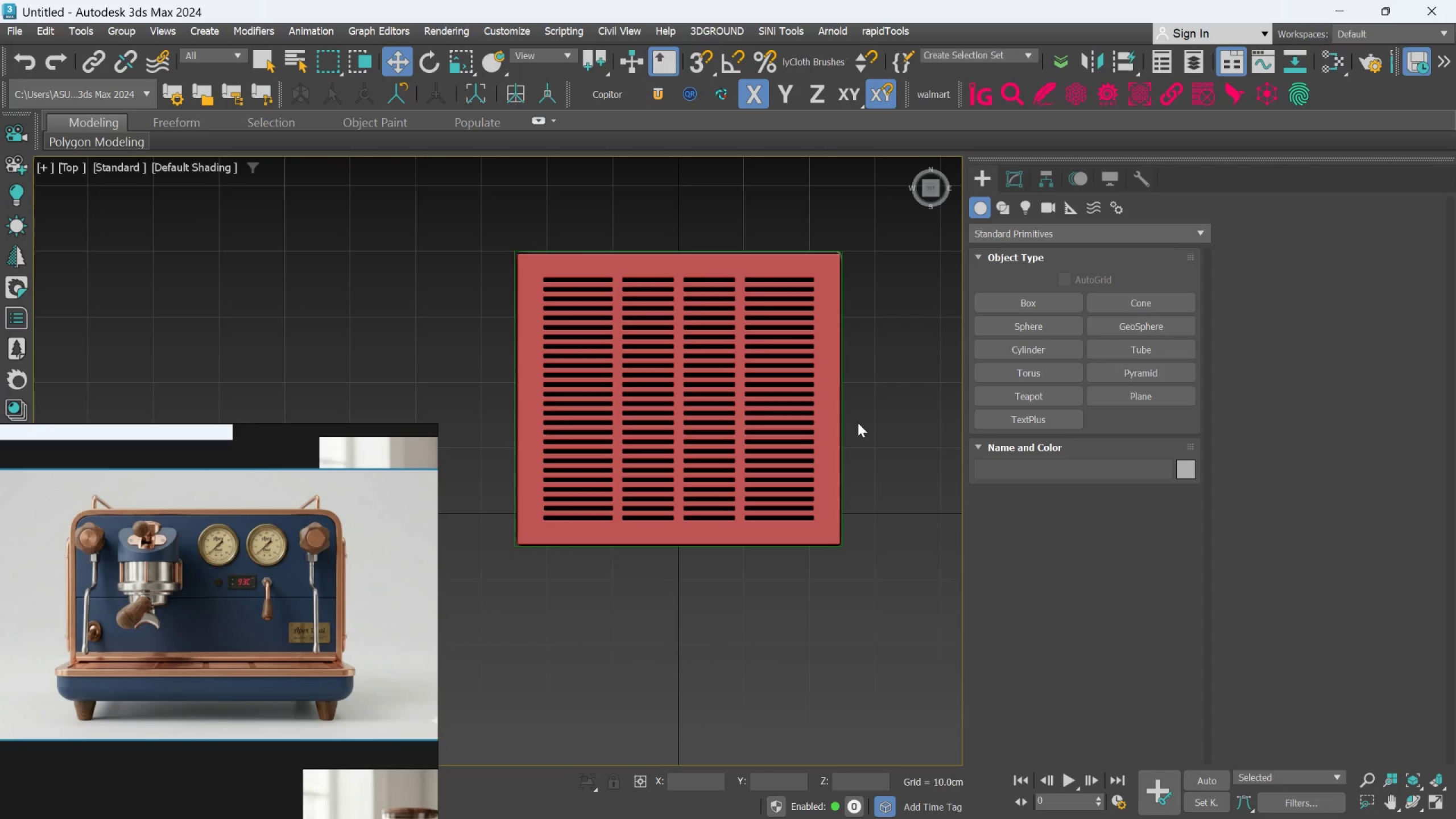 
hold_key(key=AltLeft, duration=0.48)
 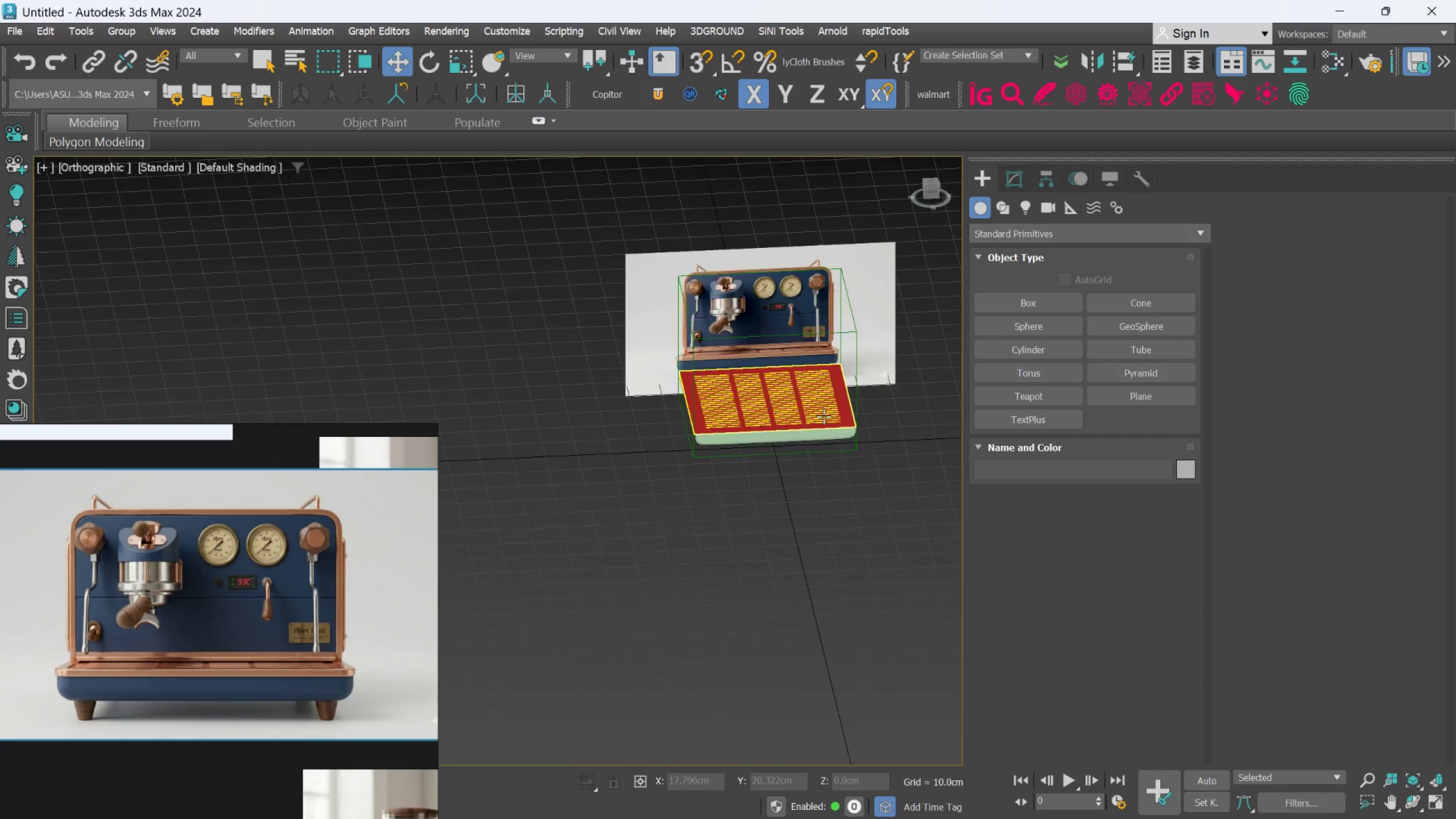 
scroll: coordinate [858, 423], scroll_direction: down, amount: 2.0
 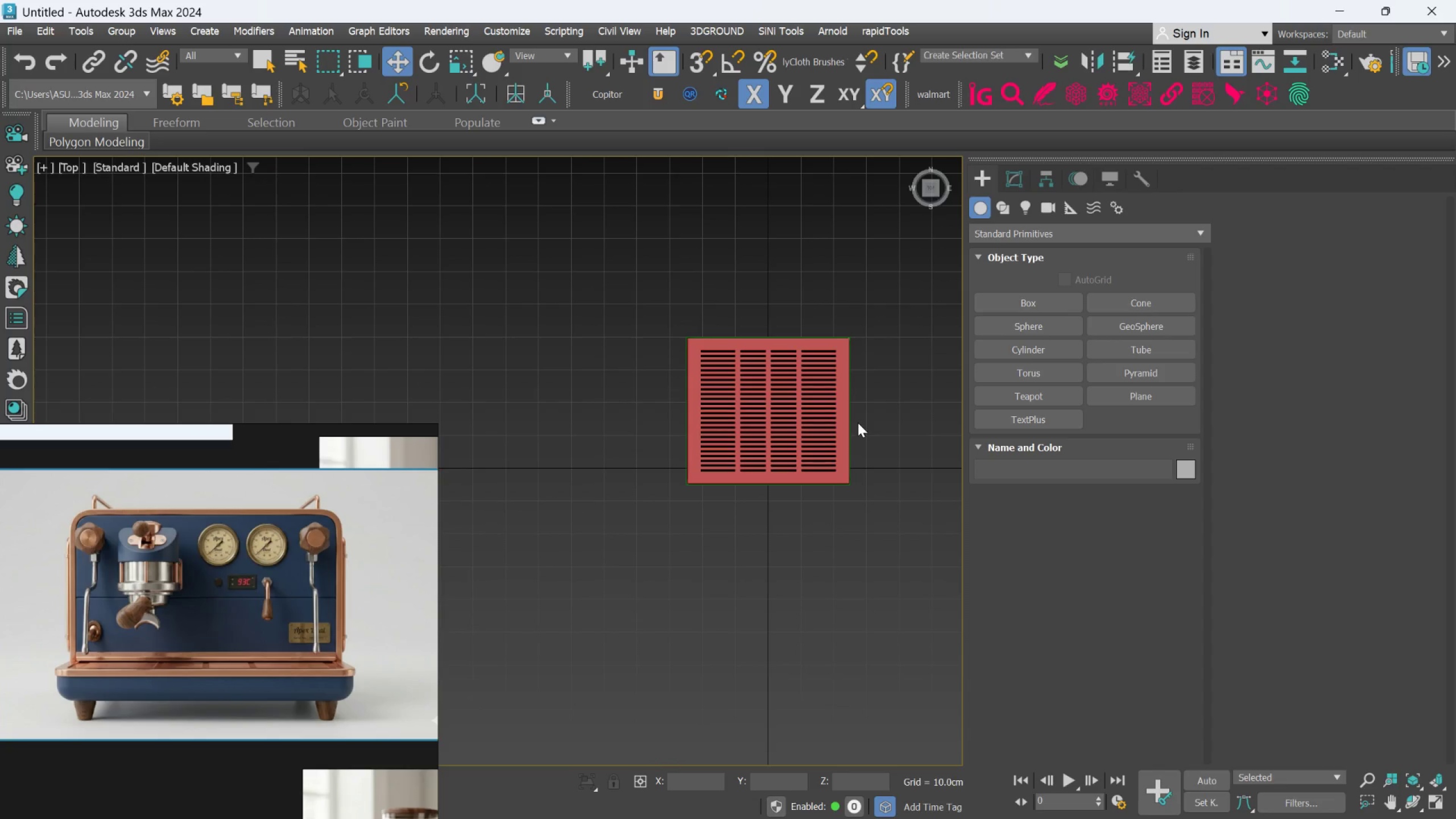 
key(F)
 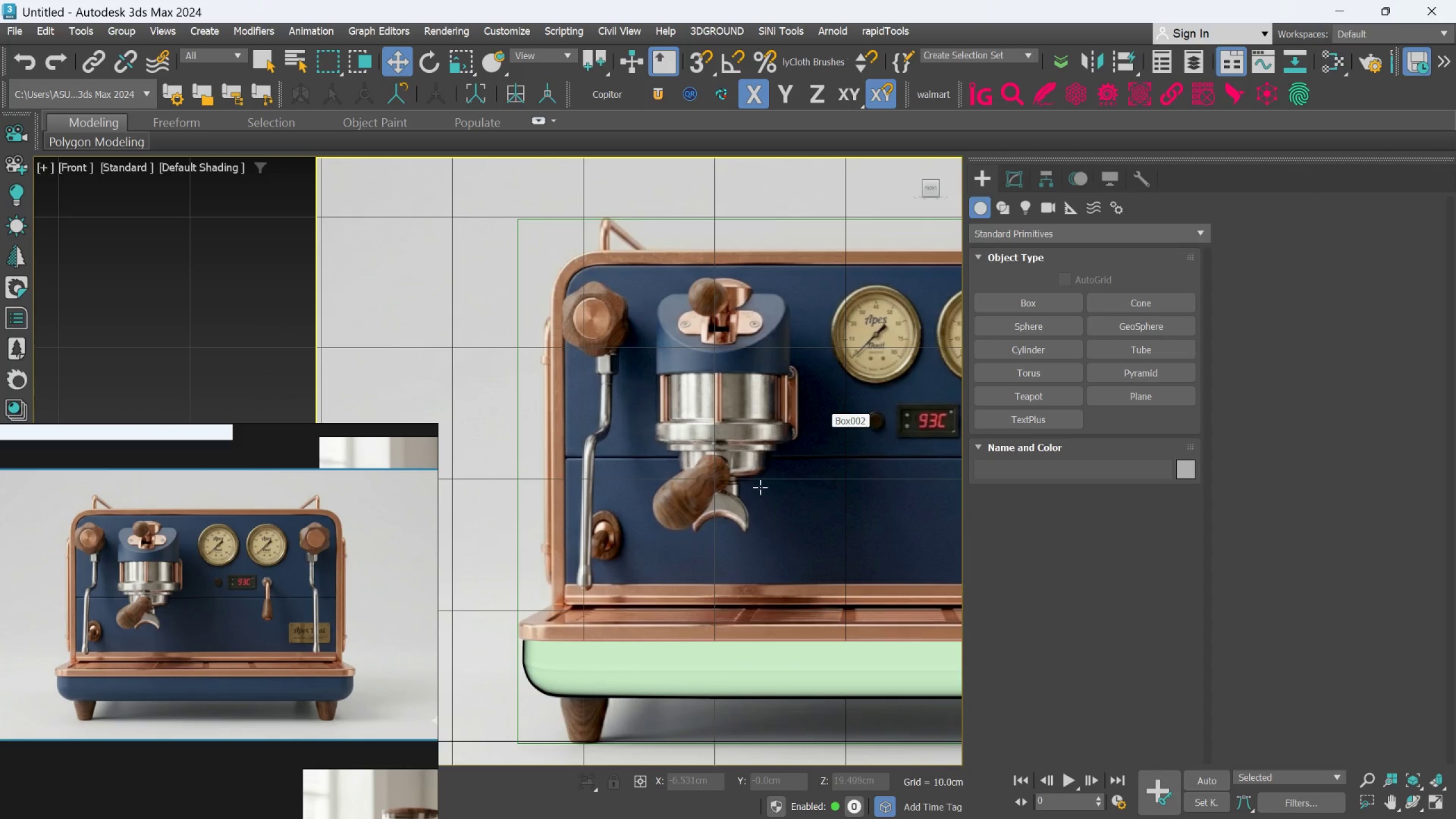 
scroll: coordinate [824, 416], scroll_direction: up, amount: 2.0
 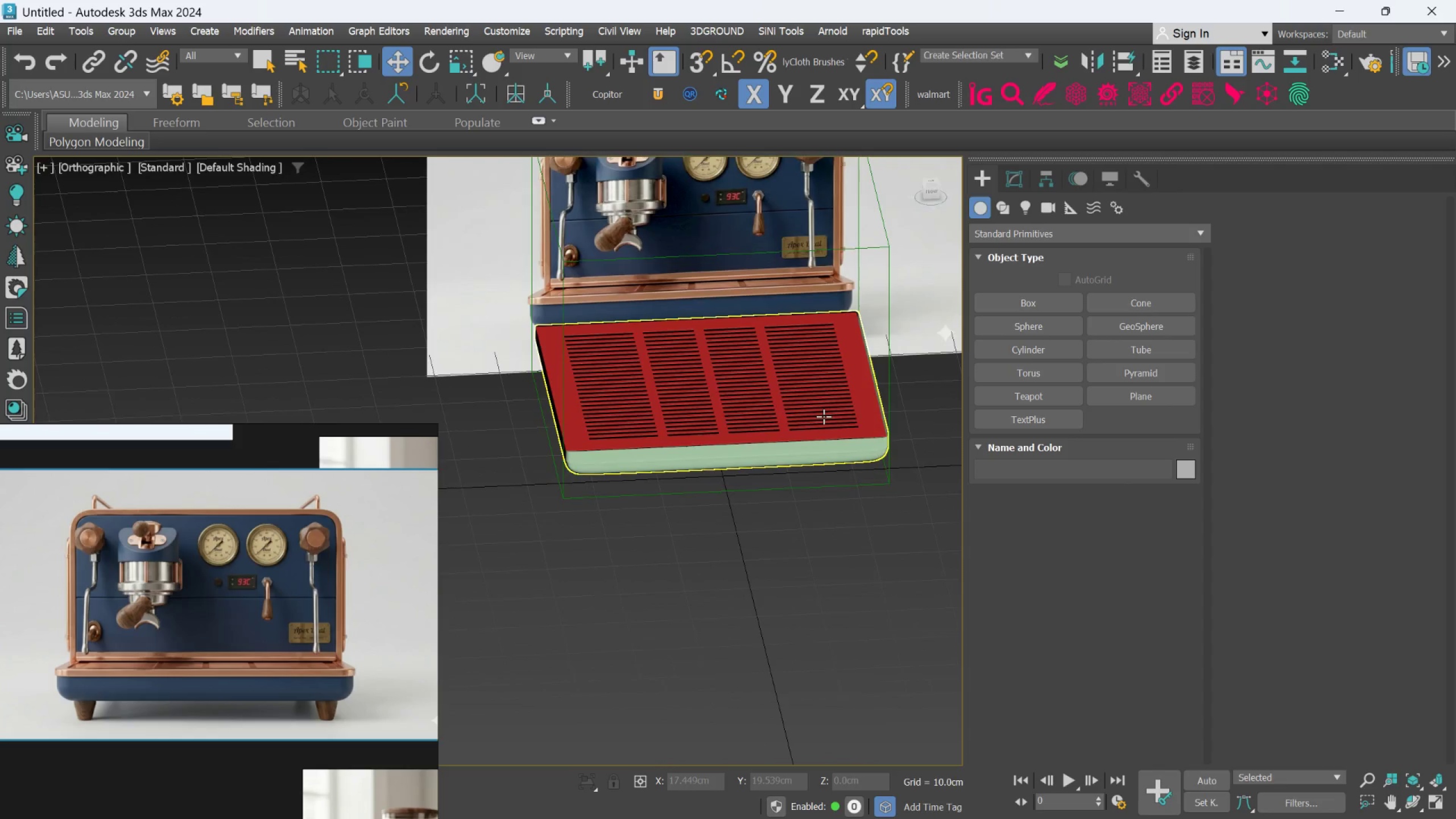 
scroll: coordinate [759, 487], scroll_direction: down, amount: 1.0
 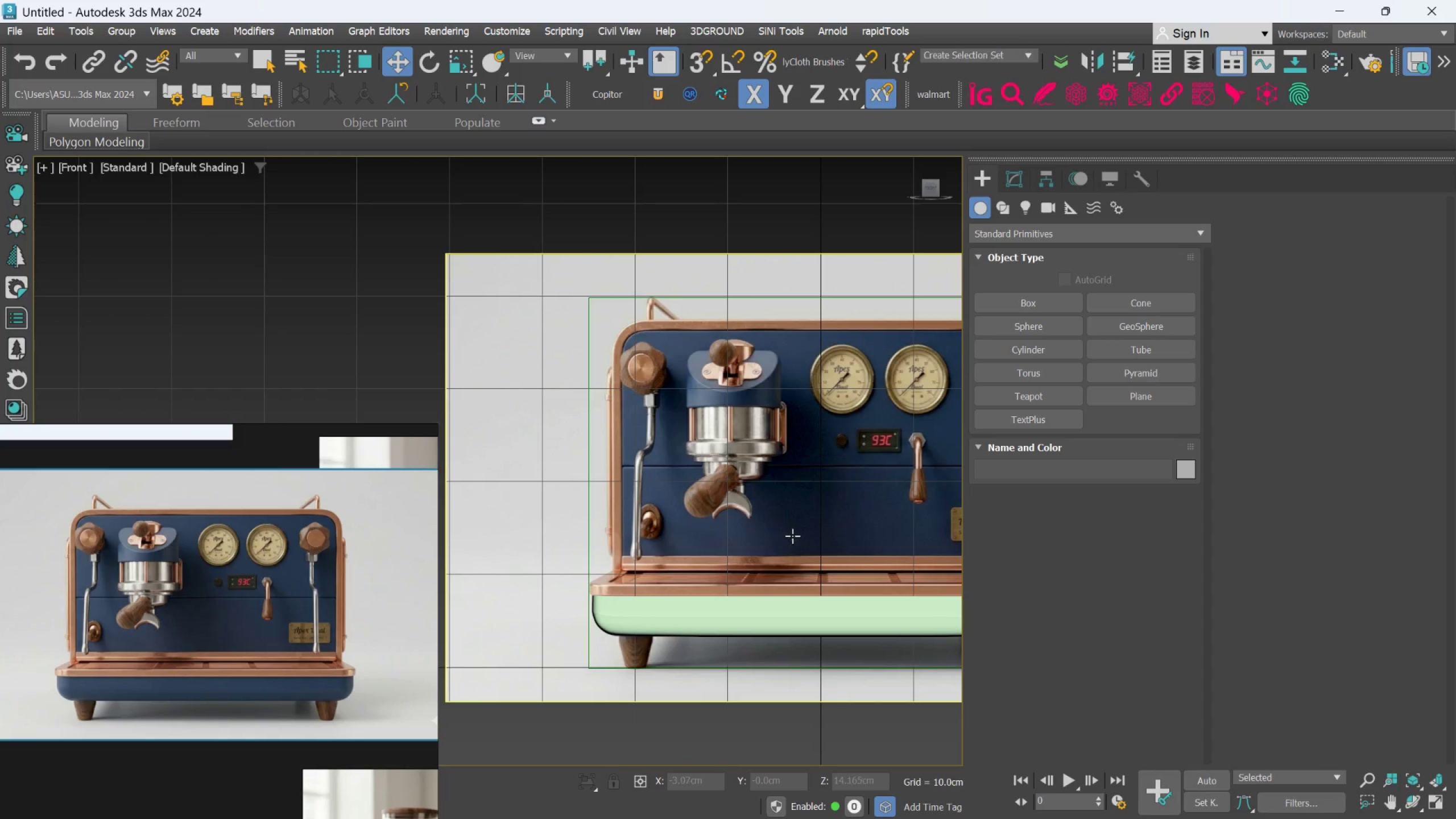 
hold_key(key=AltLeft, duration=0.42)
 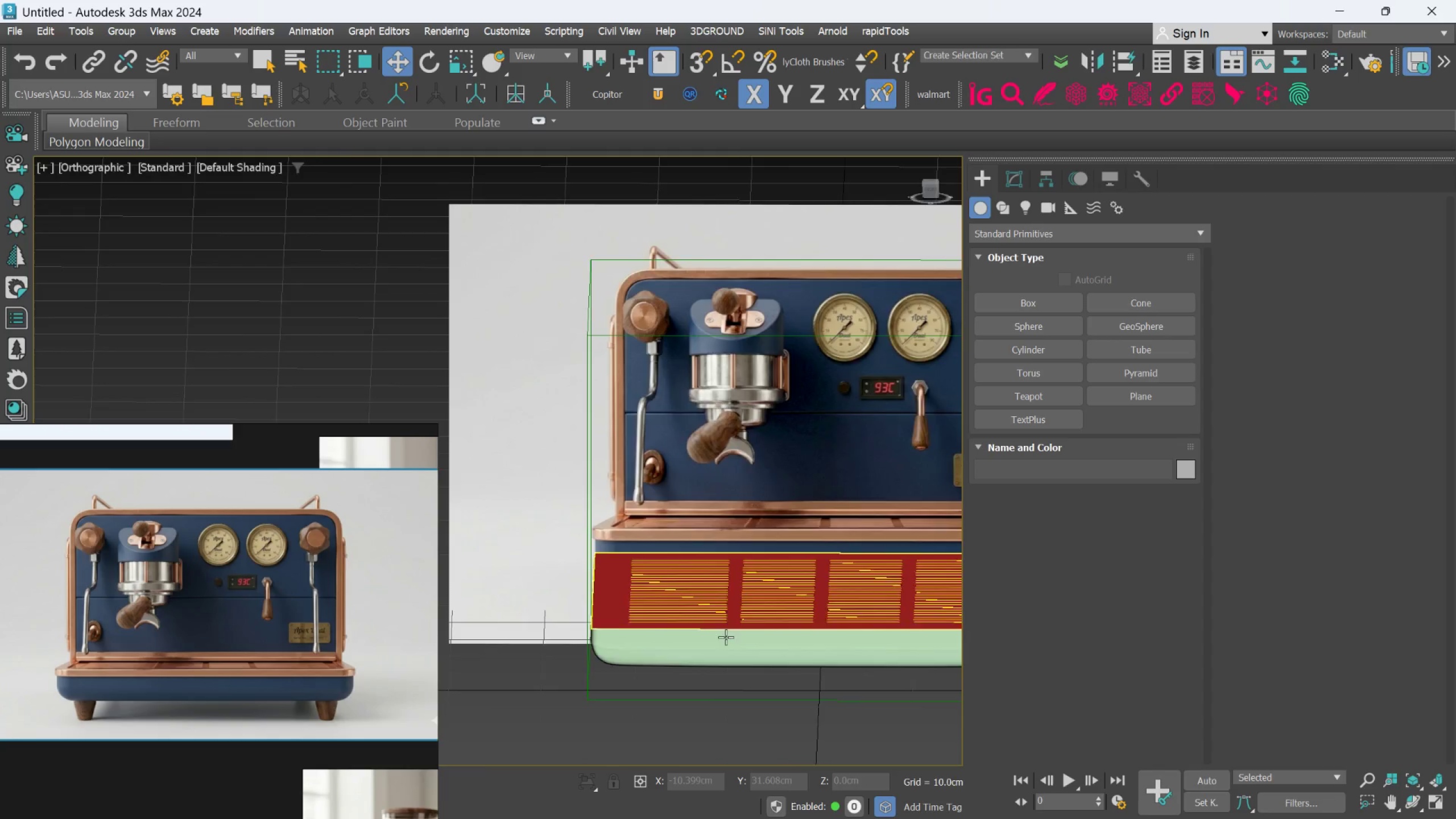 
scroll: coordinate [547, 383], scroll_direction: up, amount: 7.0
 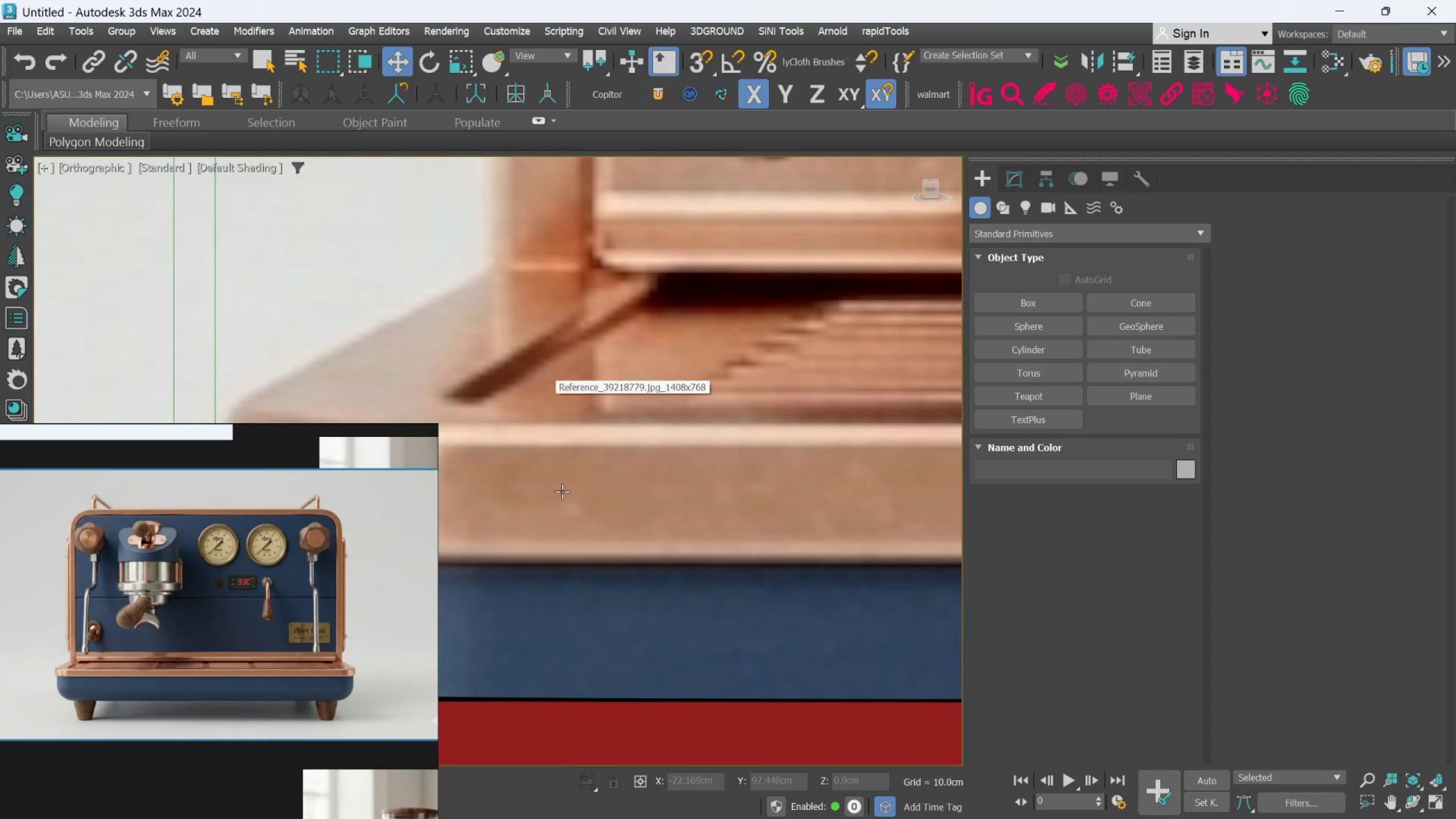 
scroll: coordinate [567, 536], scroll_direction: down, amount: 2.0
 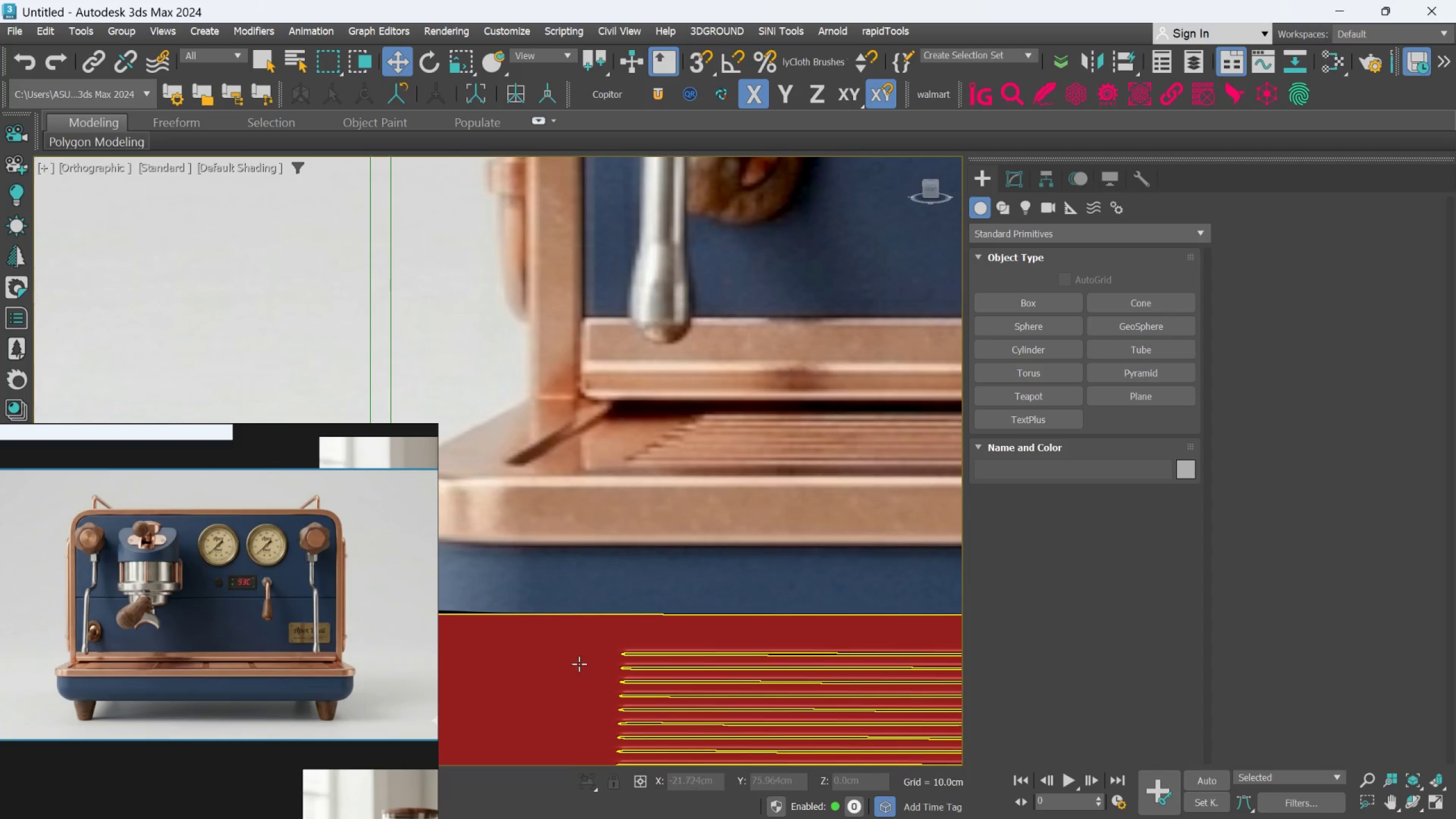 
left_click([578, 665])
 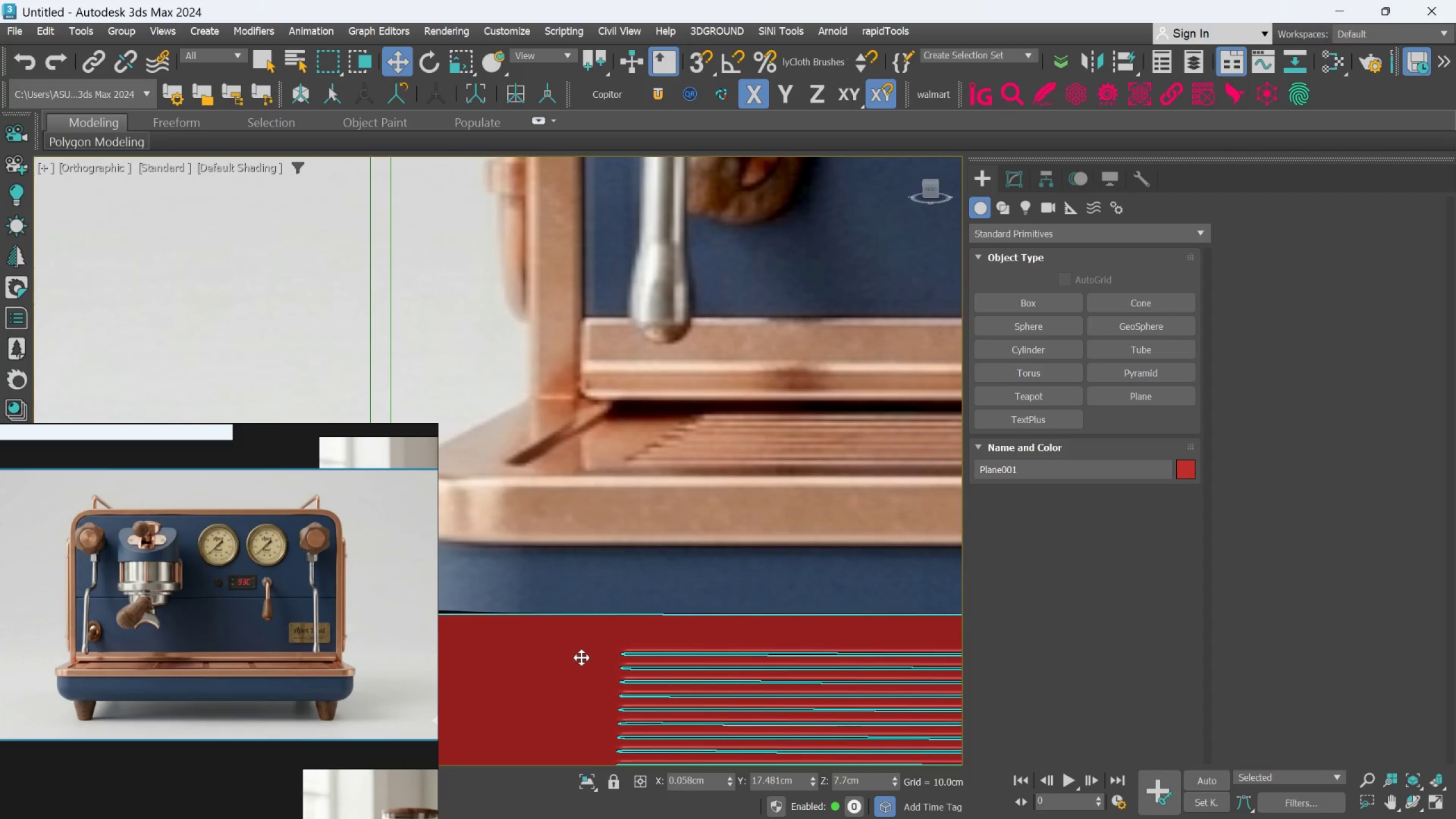 
scroll: coordinate [585, 642], scroll_direction: down, amount: 3.0
 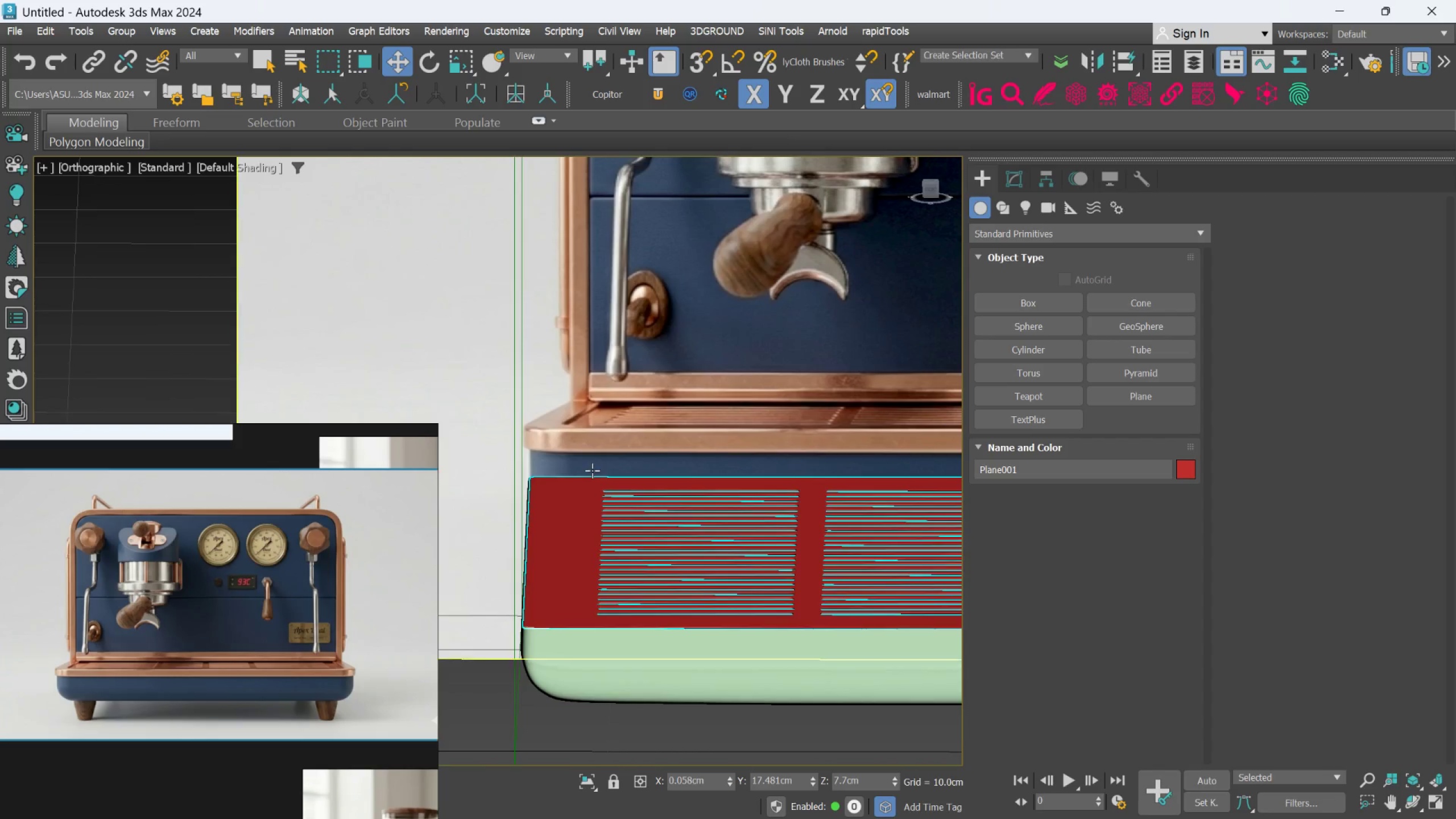 
scroll: coordinate [582, 518], scroll_direction: none, amount: 0.0
 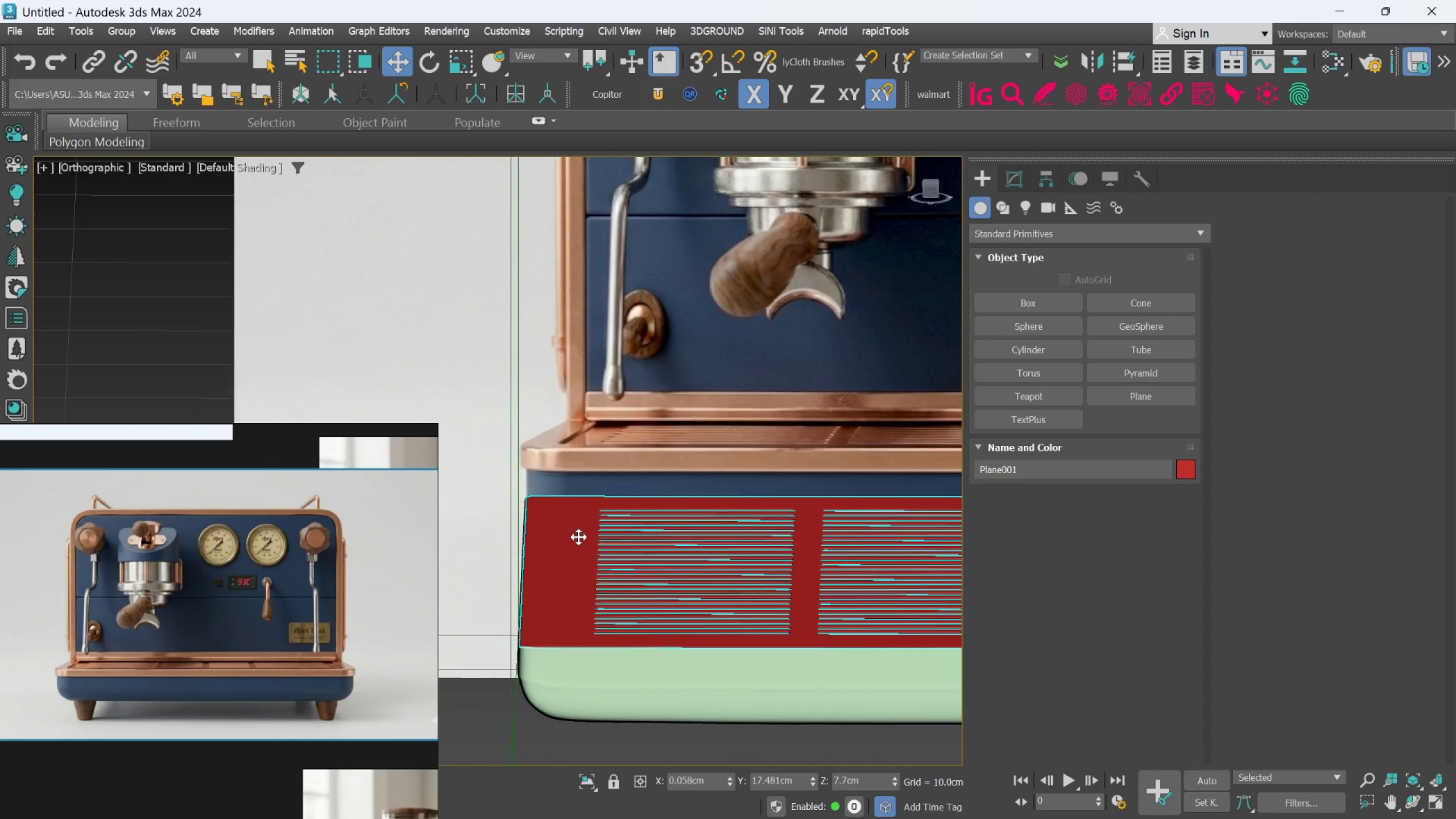 
scroll: coordinate [532, 380], scroll_direction: up, amount: 3.0
 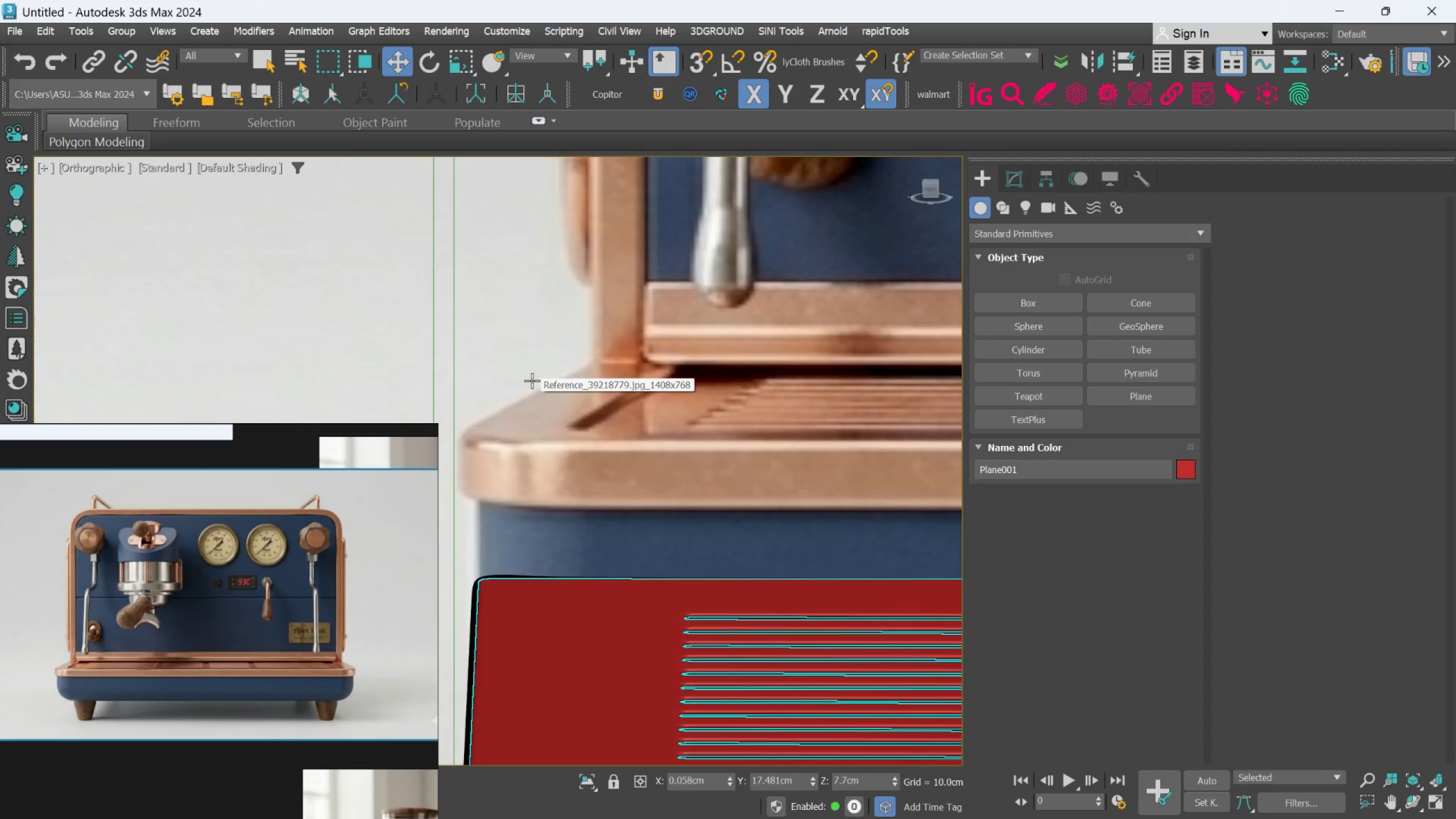 
scroll: coordinate [568, 432], scroll_direction: down, amount: 4.0
 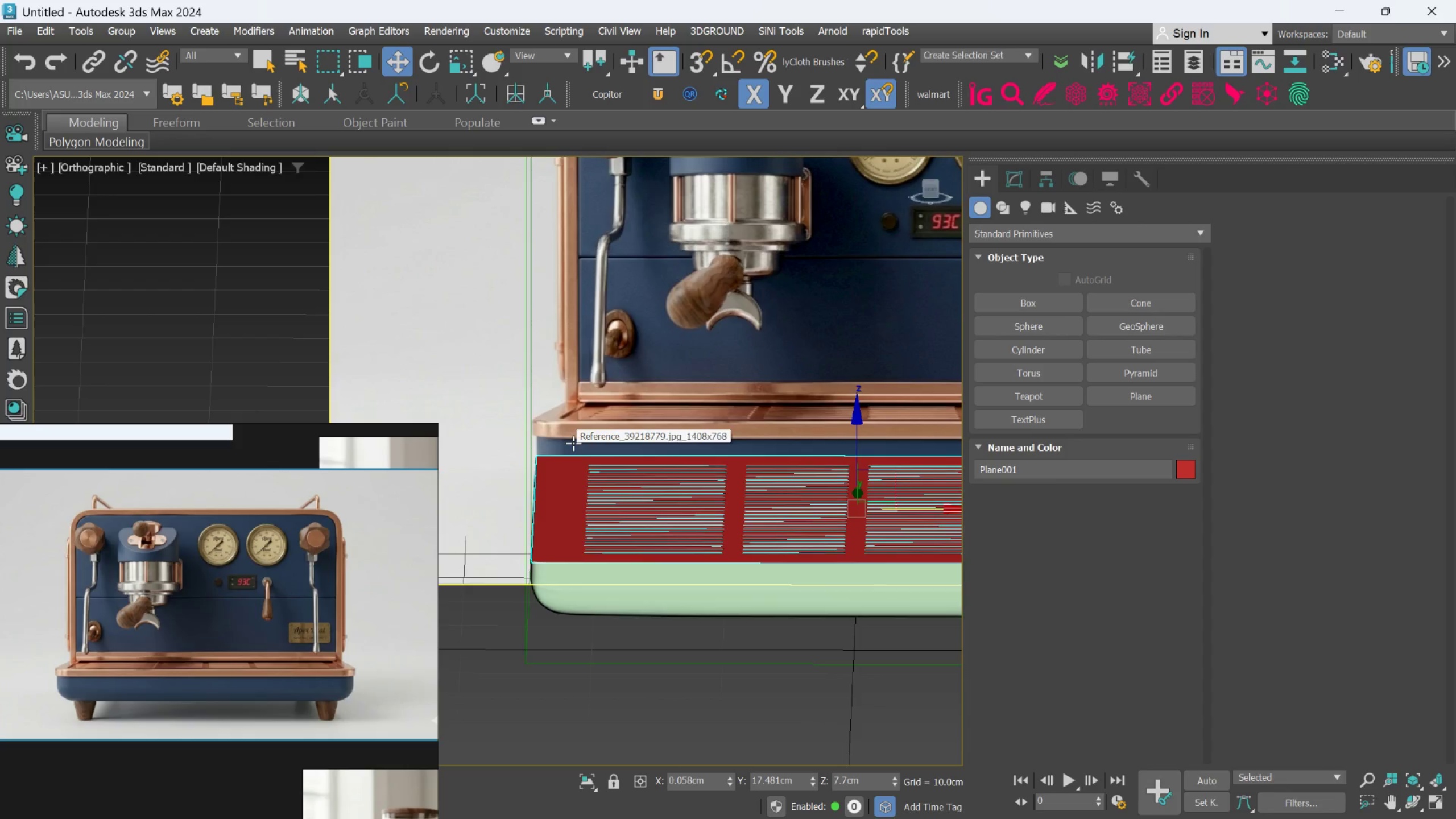 
scroll: coordinate [573, 443], scroll_direction: up, amount: 1.0
 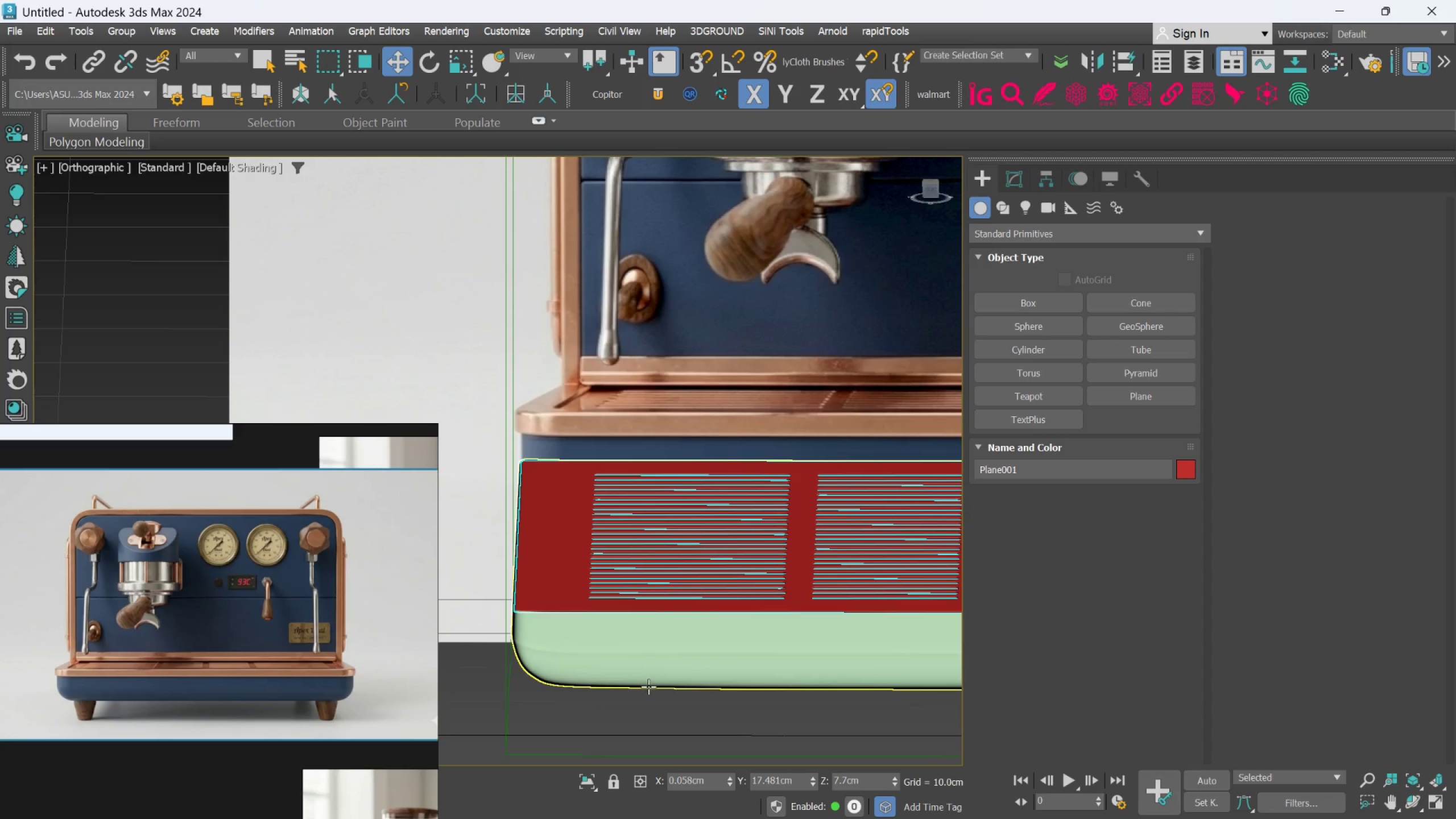 
left_click([648, 668])
 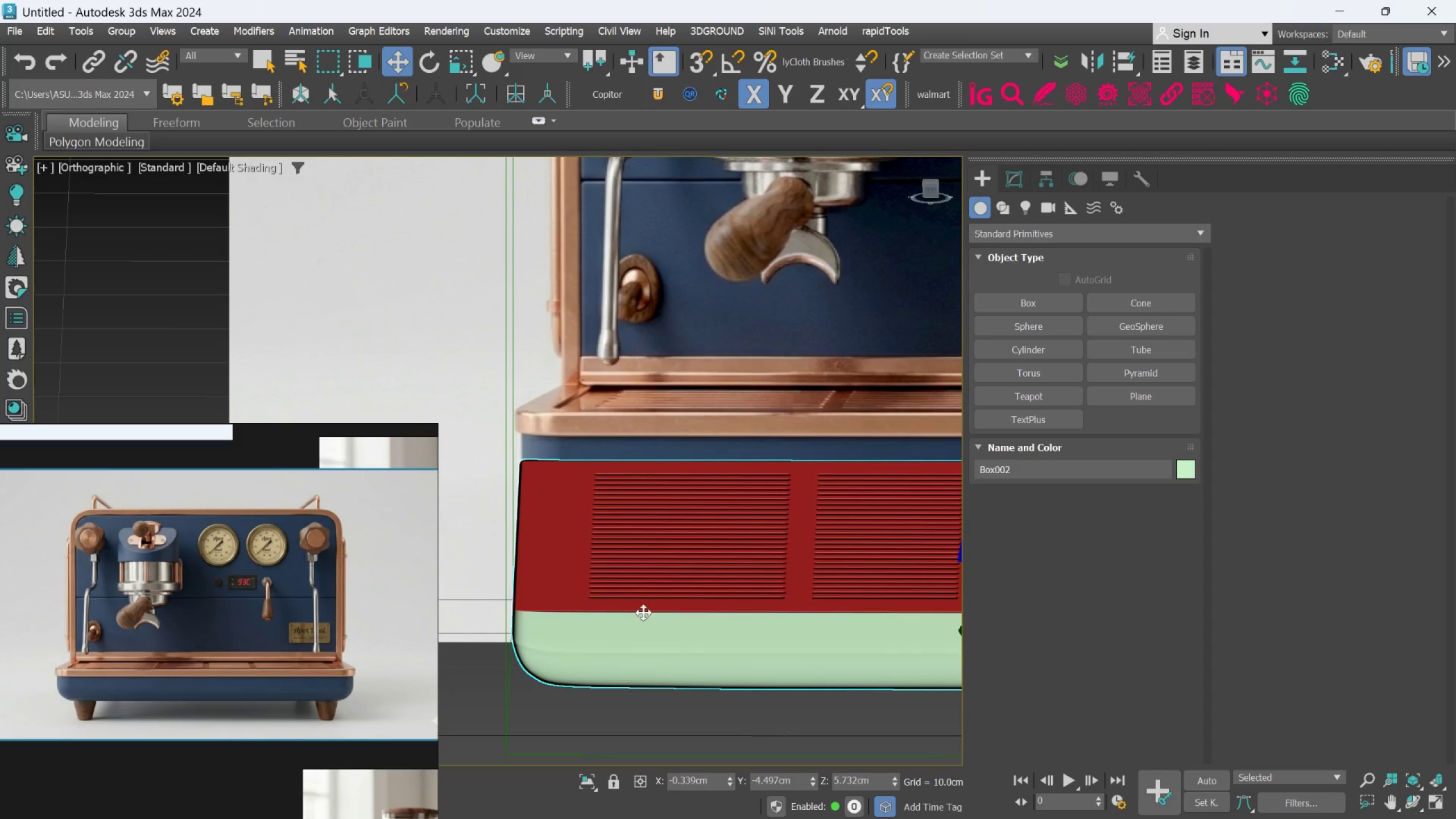 
scroll: coordinate [639, 598], scroll_direction: up, amount: 1.0
 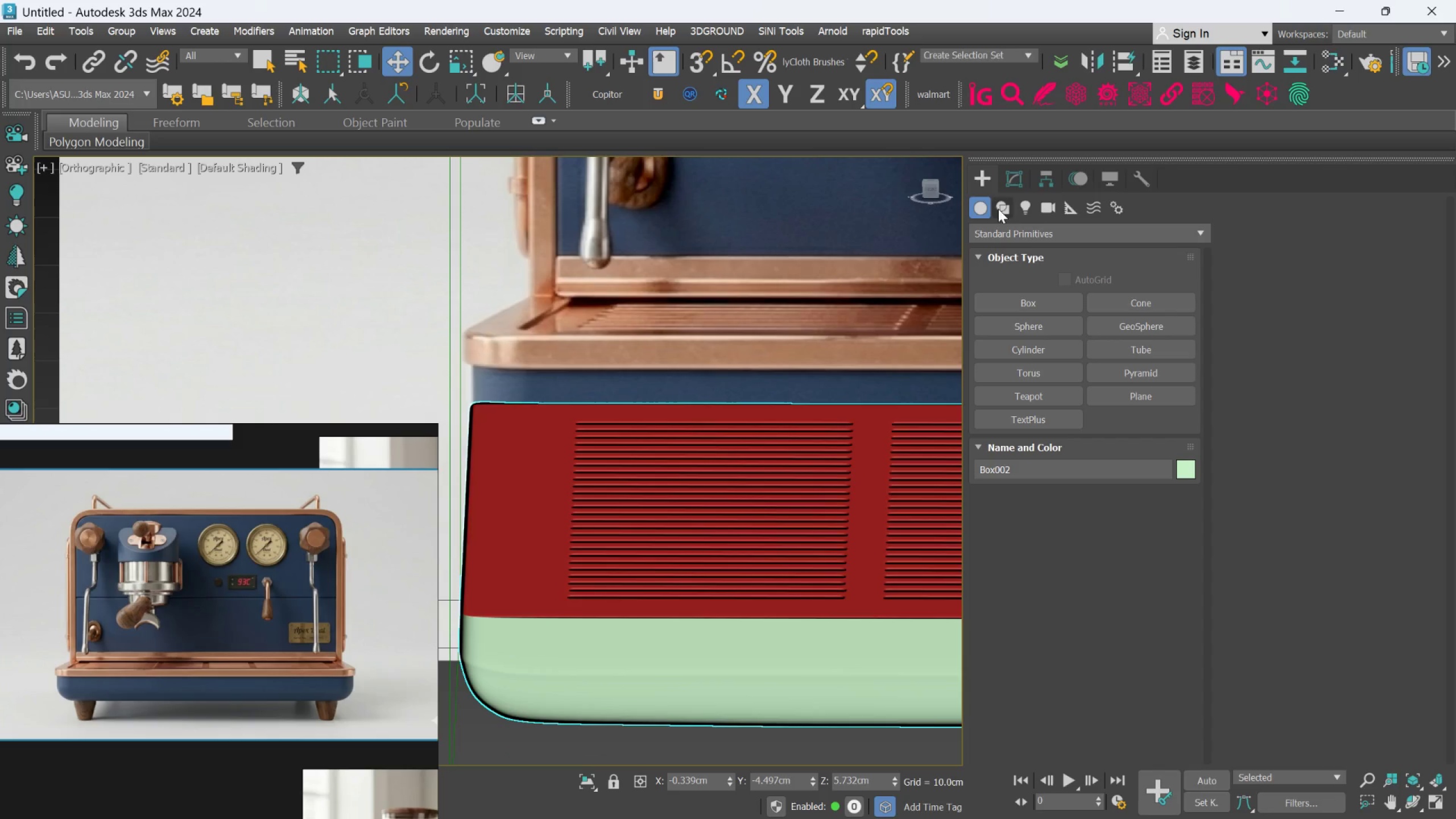 
left_click([1008, 175])
 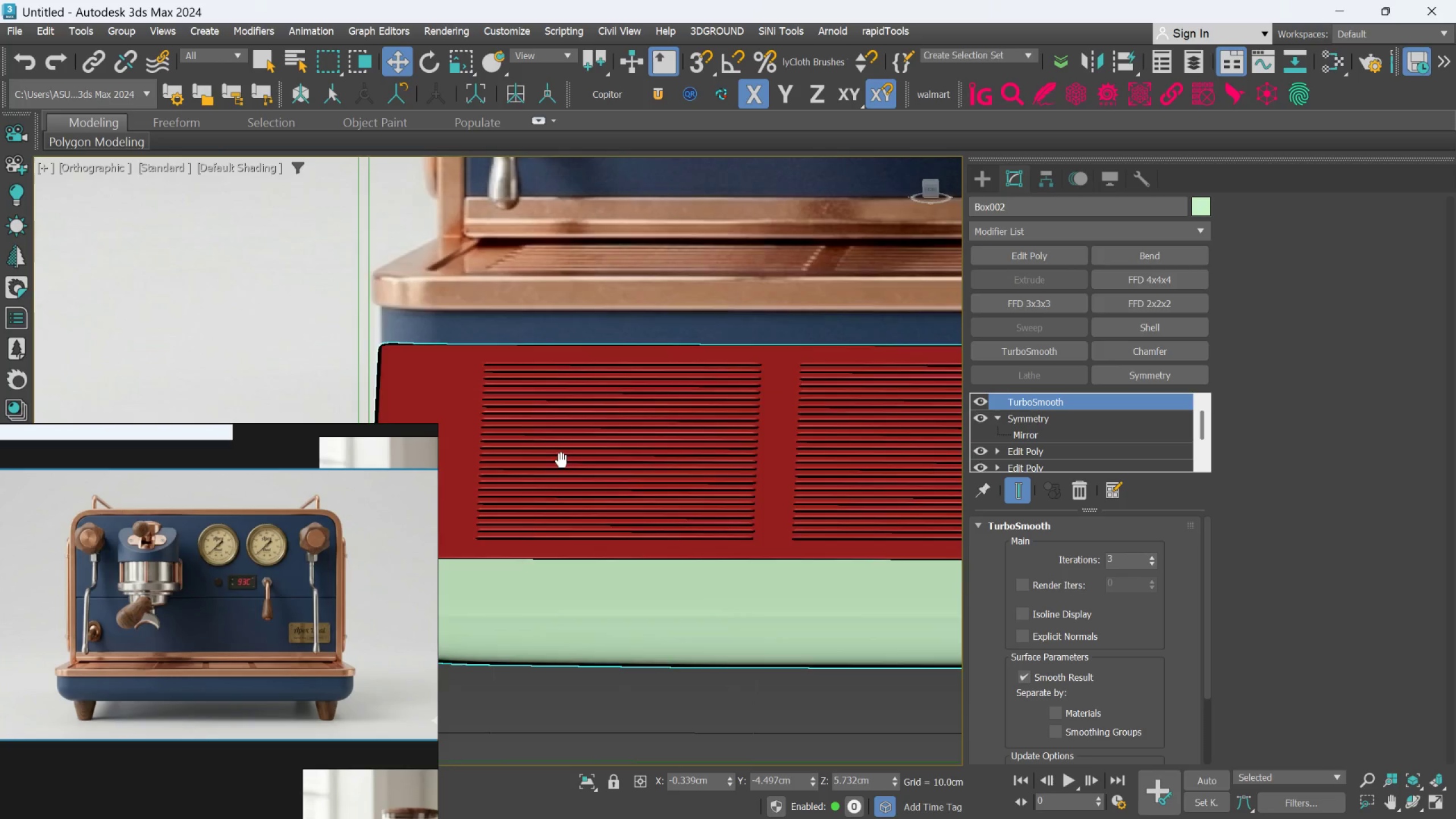 
scroll: coordinate [564, 460], scroll_direction: down, amount: 1.0
 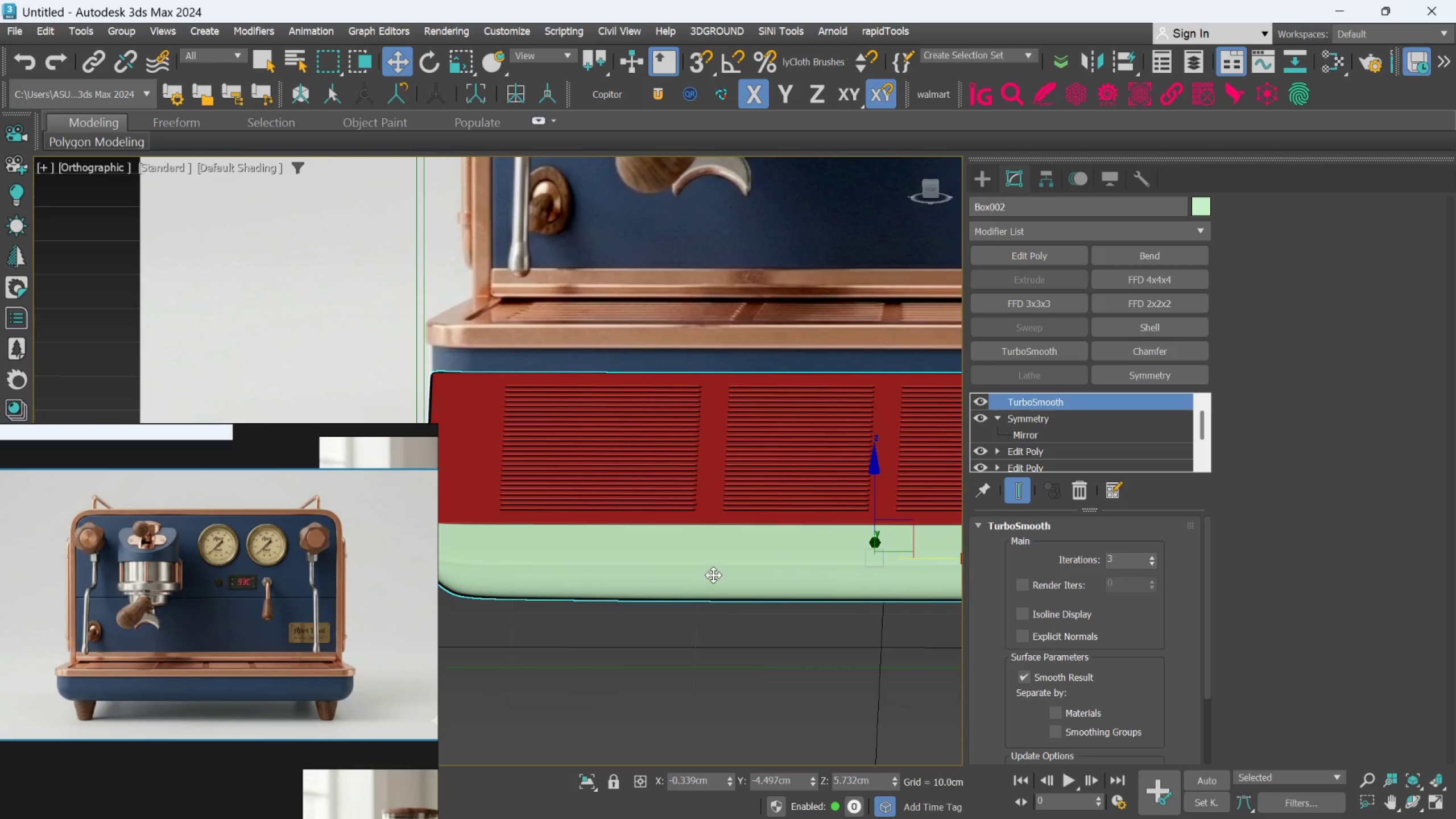 
left_click([718, 564])
 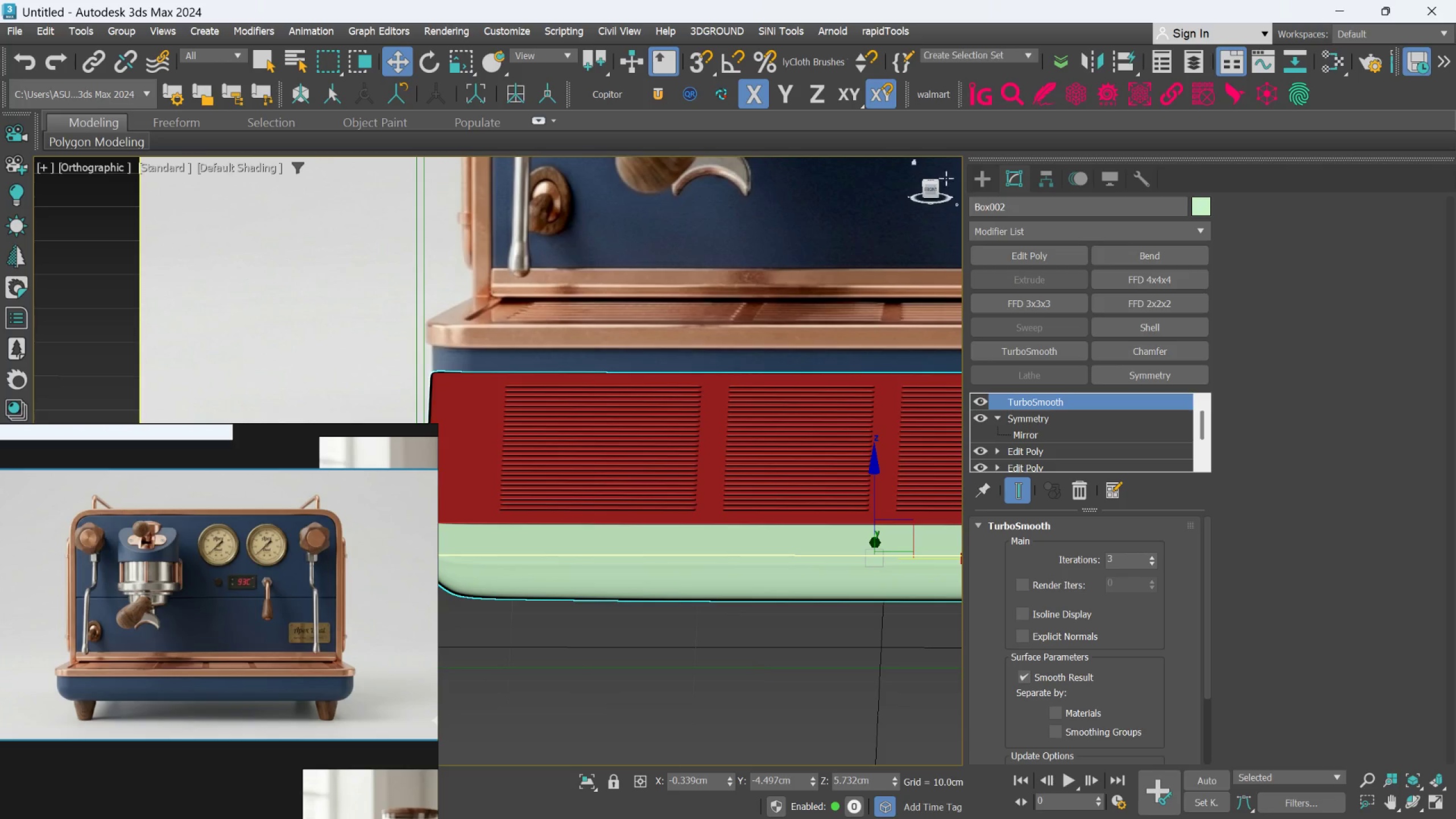 
left_click([988, 174])
 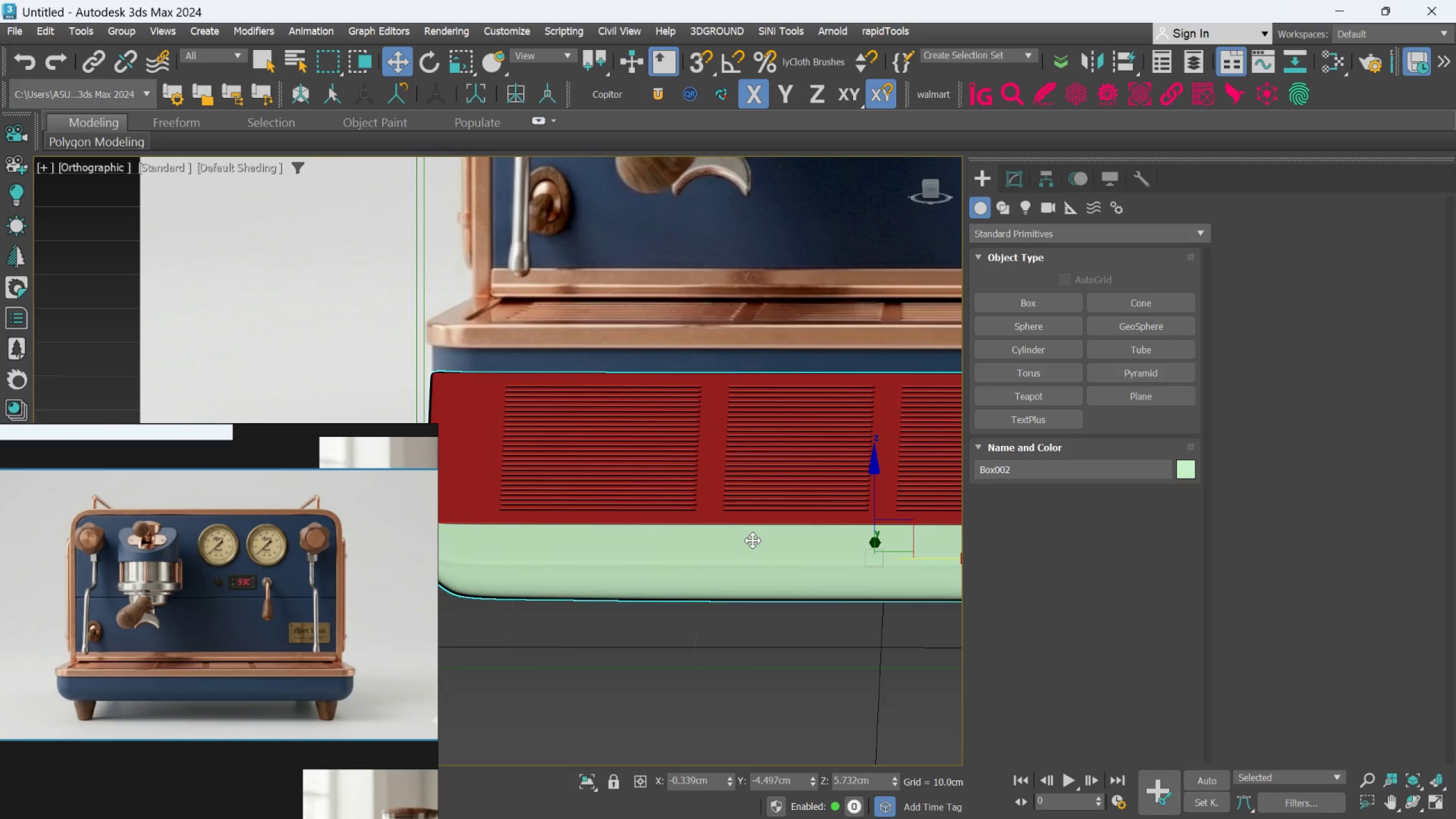 
left_click([752, 540])
 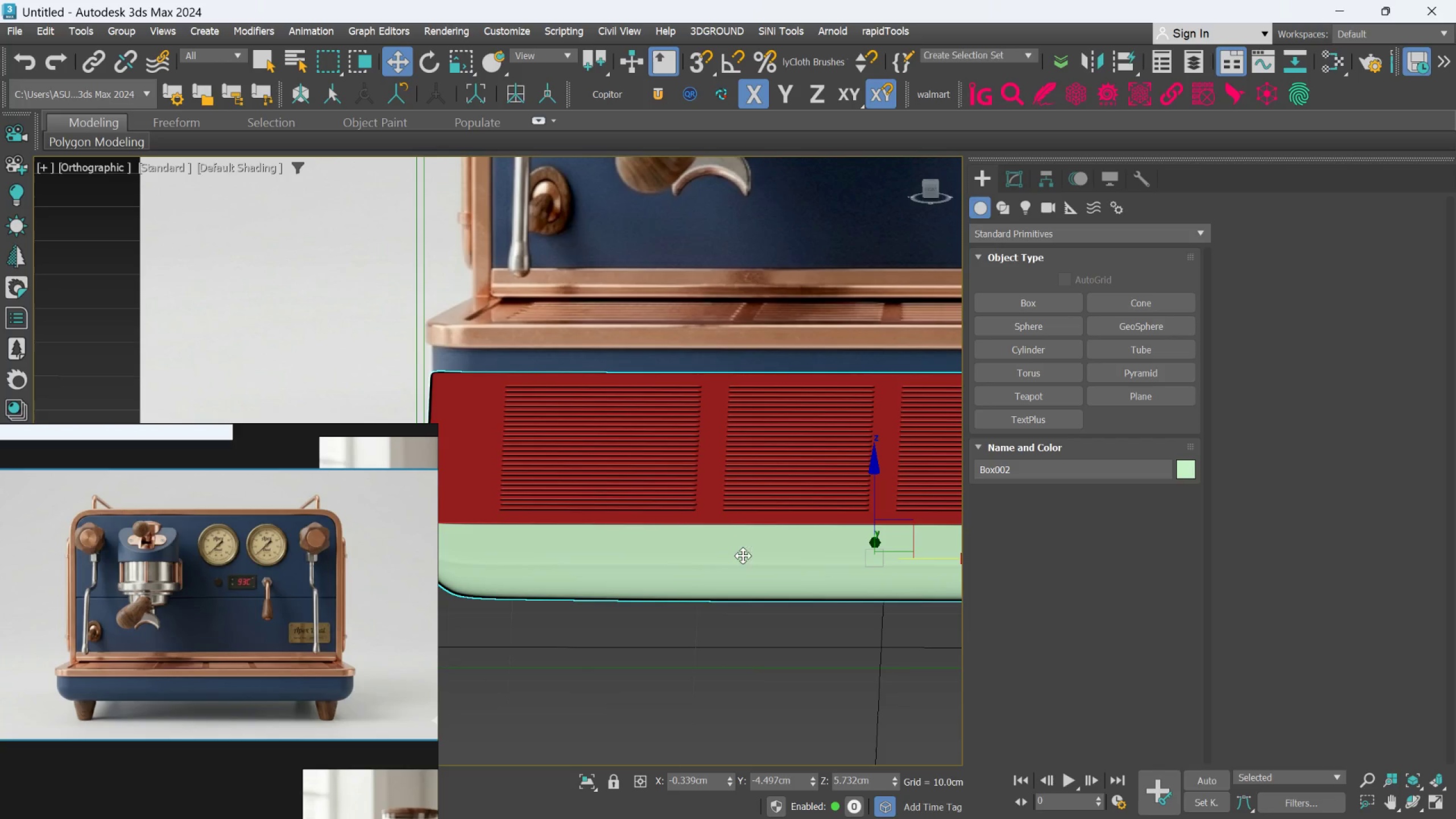 
left_click([742, 557])
 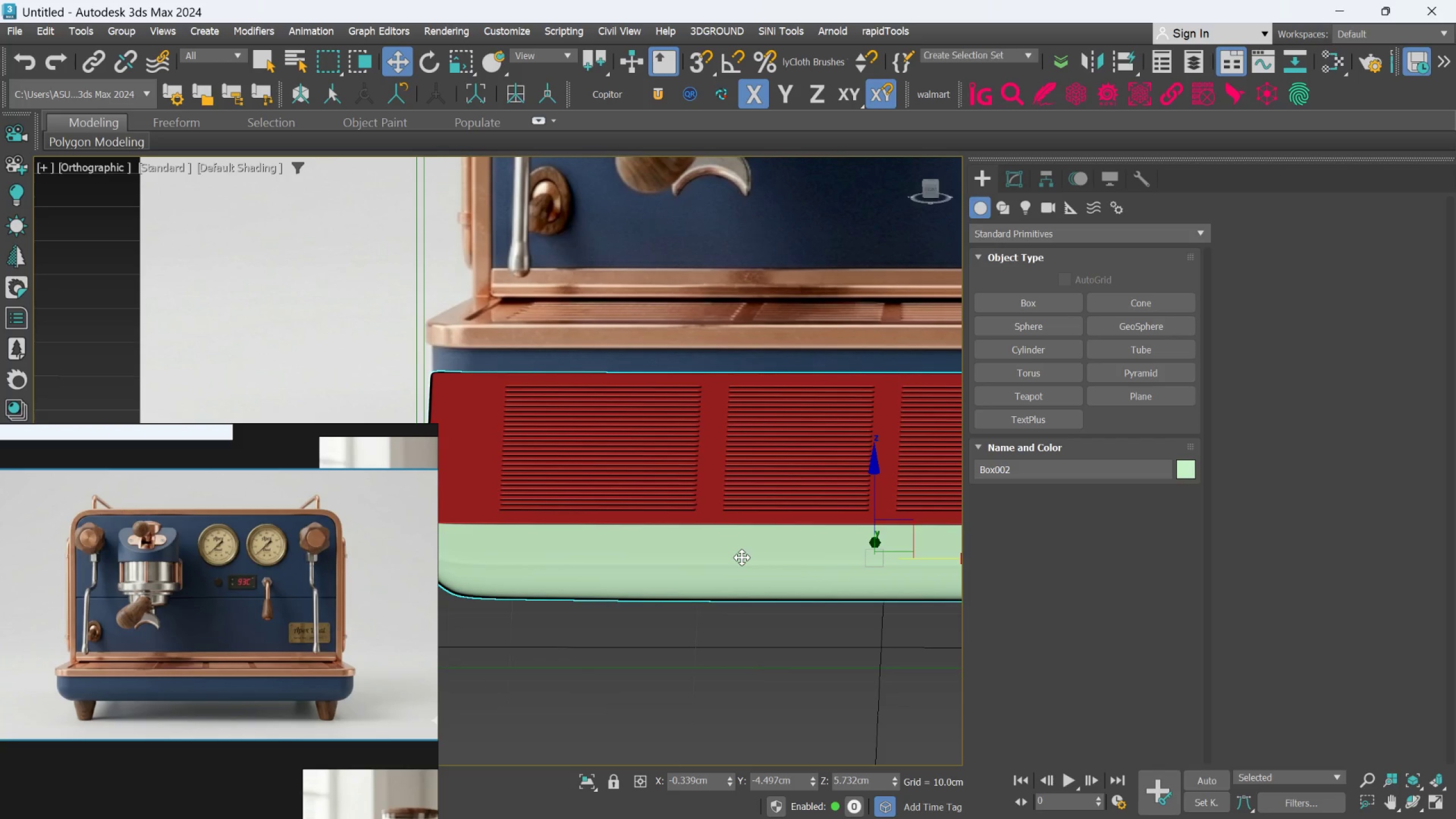 
scroll: coordinate [742, 557], scroll_direction: down, amount: 1.0
 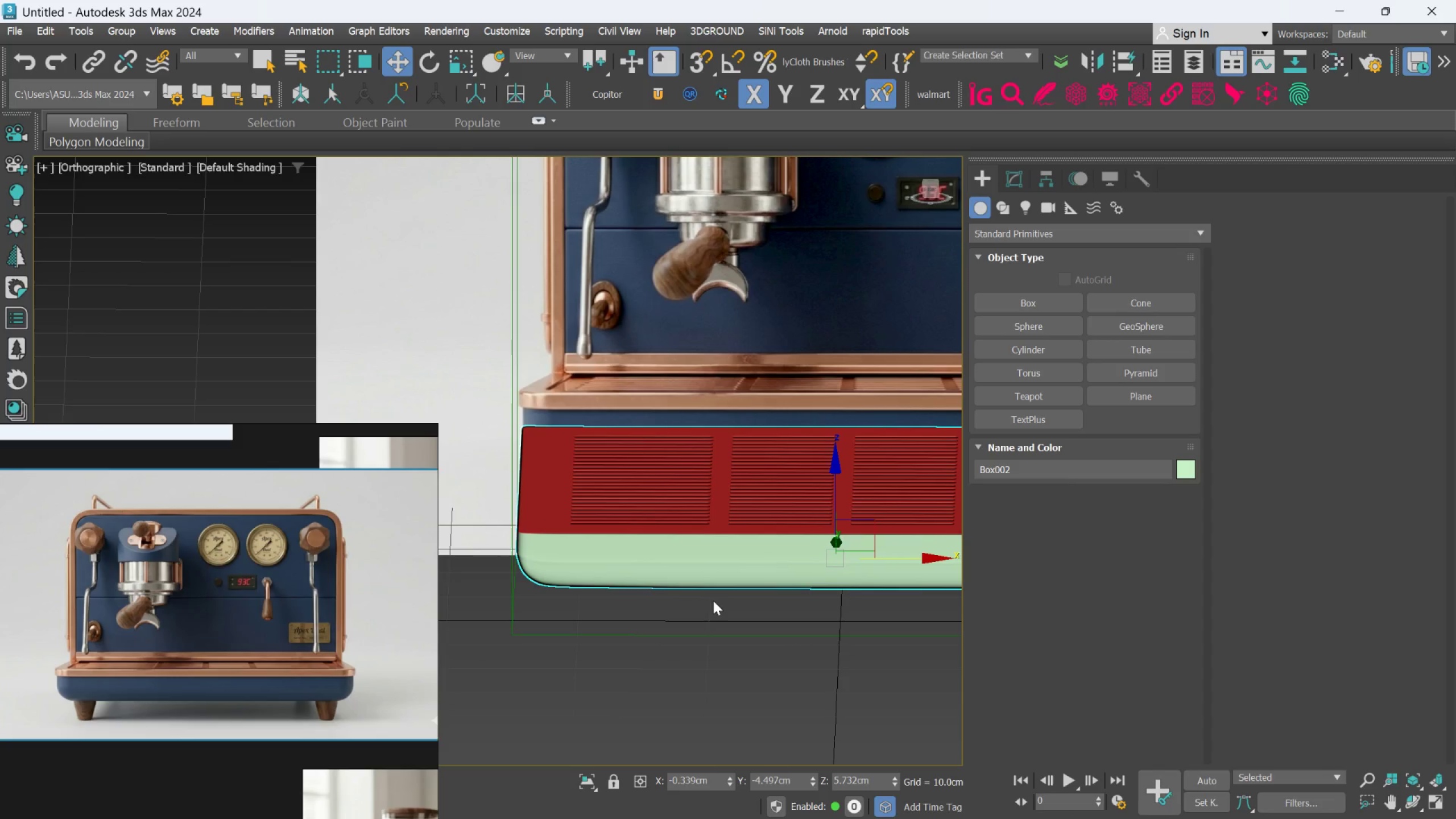 
key(F4)
 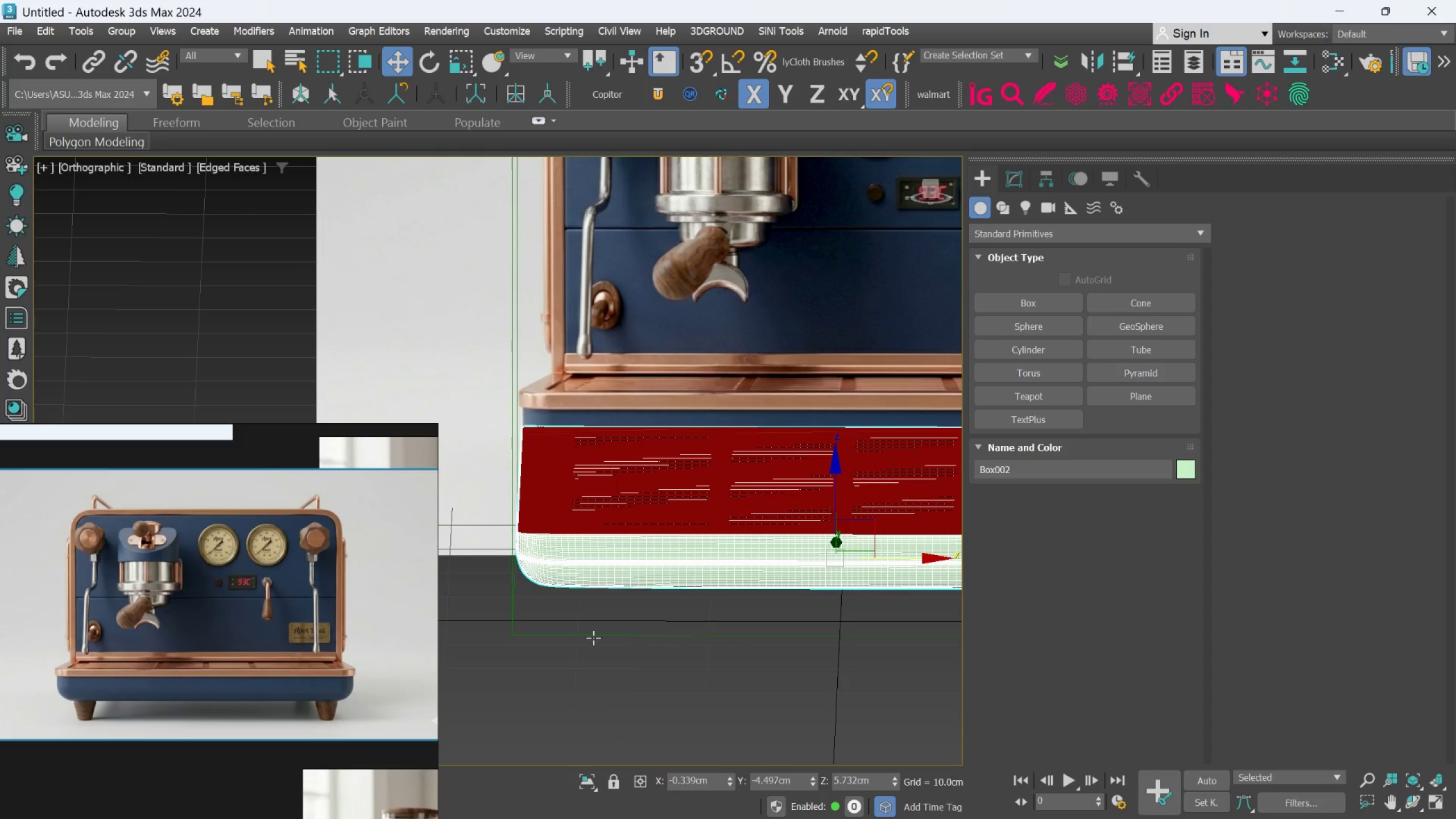 
scroll: coordinate [592, 602], scroll_direction: up, amount: 4.0
 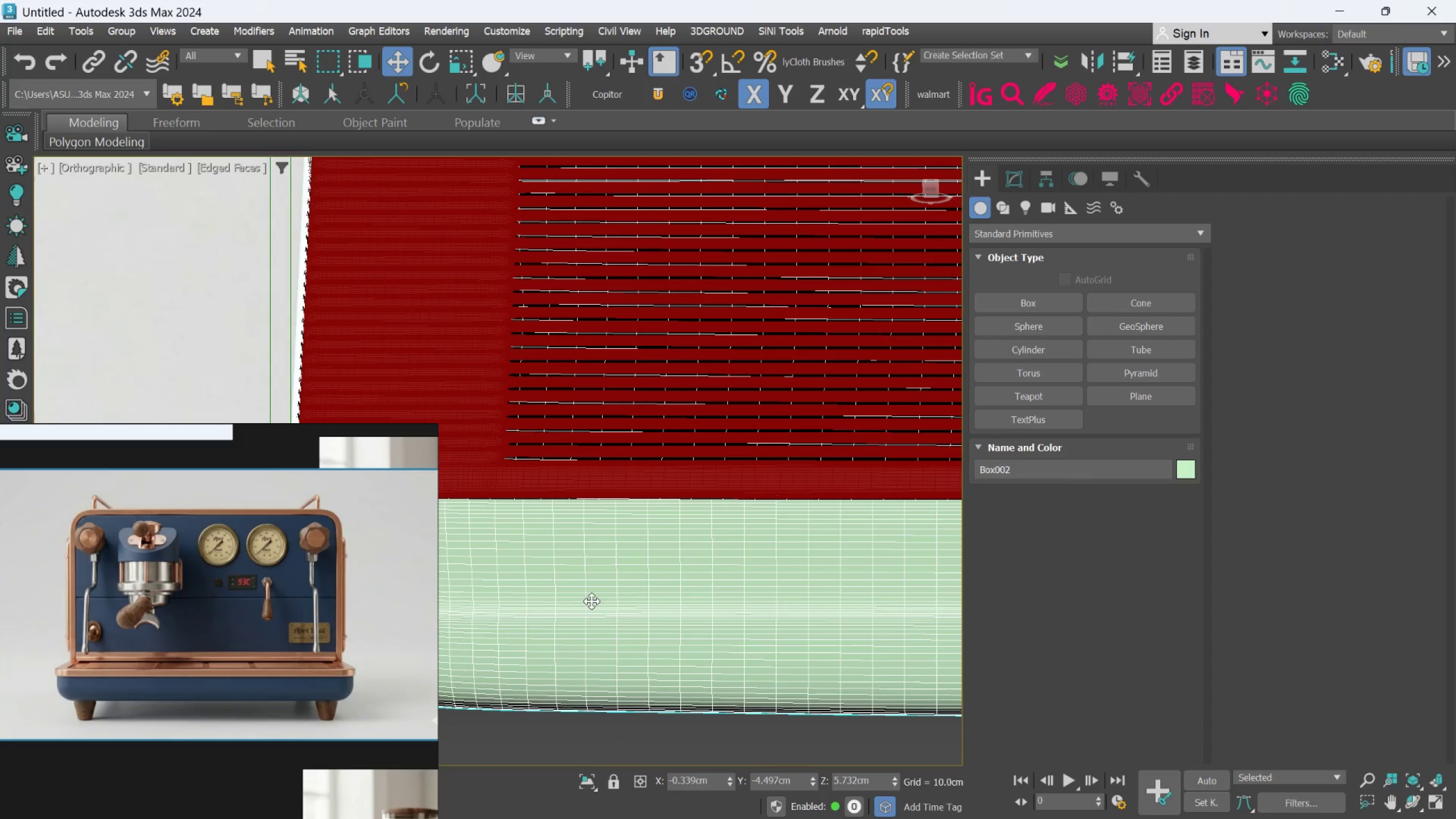 
key(F)
 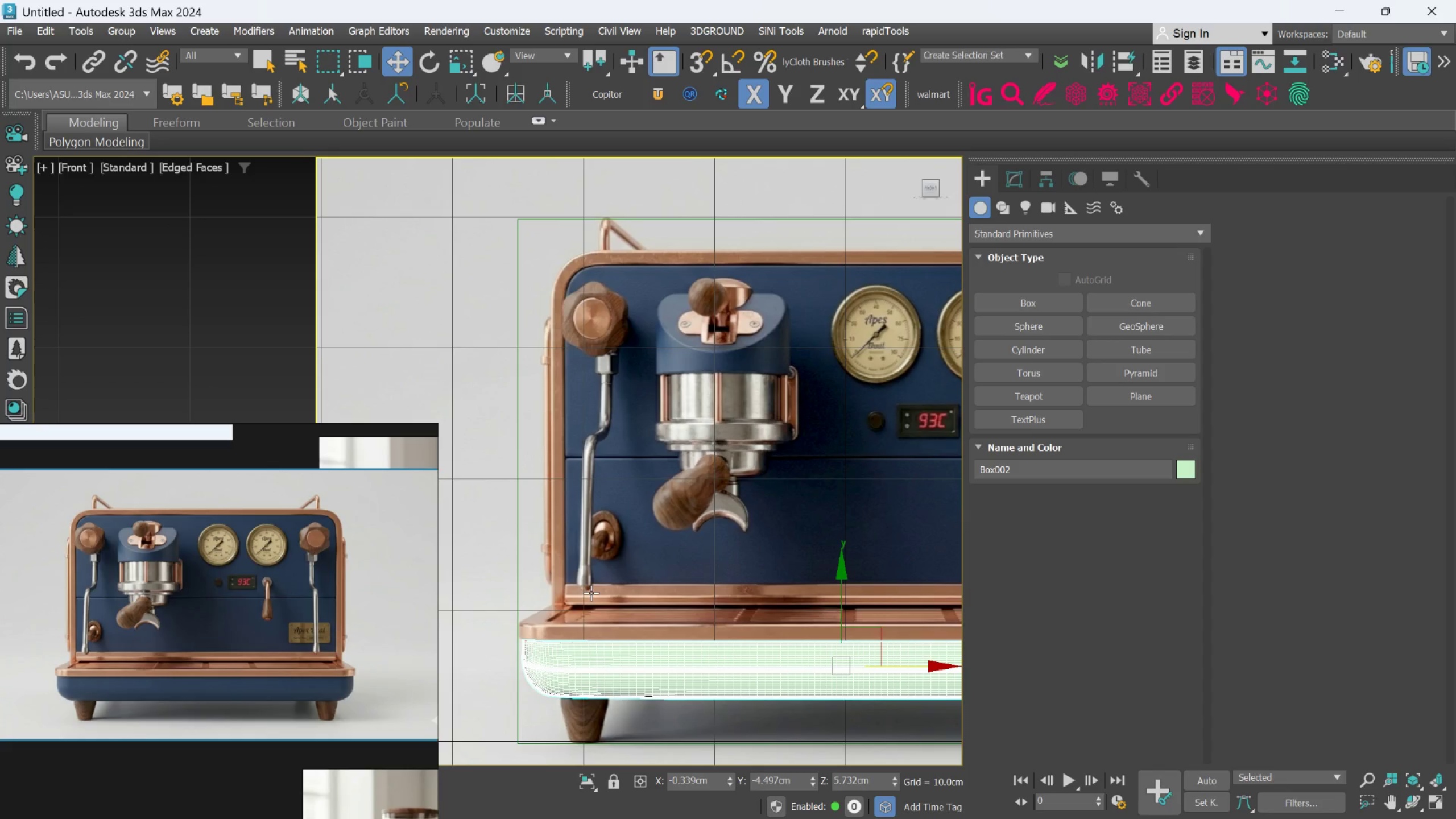 
scroll: coordinate [486, 544], scroll_direction: up, amount: 9.0
 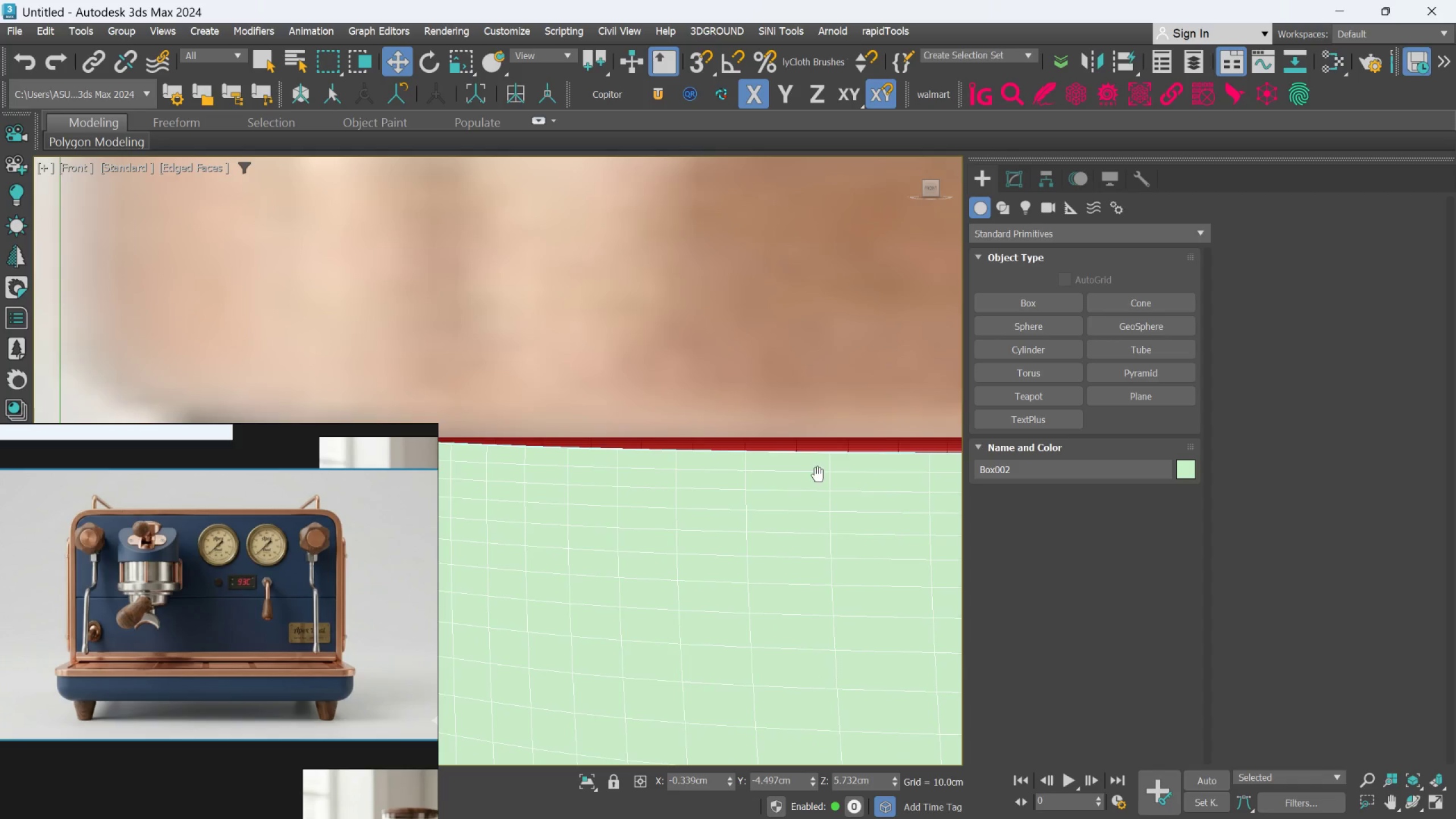 
scroll: coordinate [626, 479], scroll_direction: down, amount: 2.0
 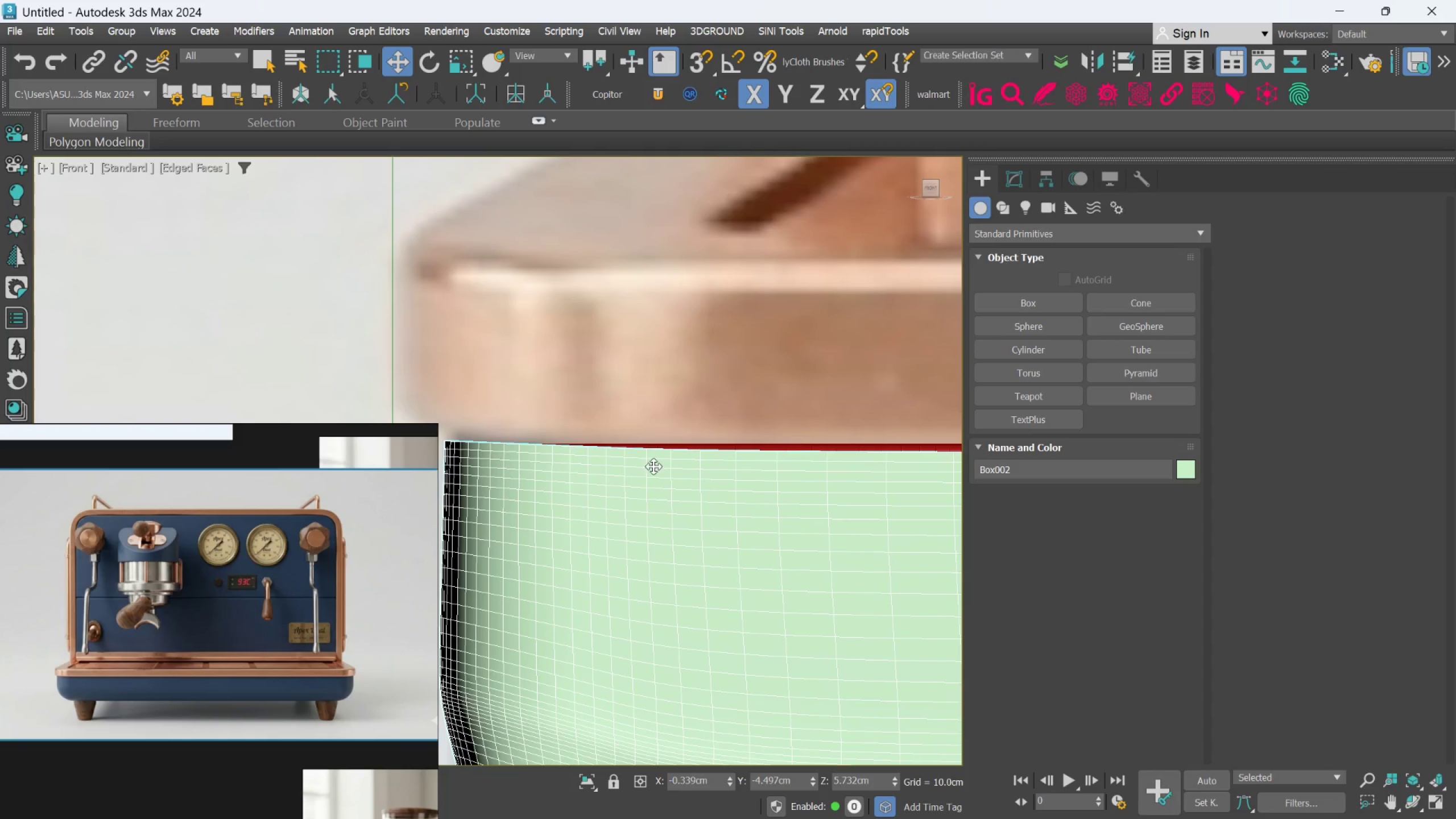 
scroll: coordinate [621, 467], scroll_direction: none, amount: 0.0
 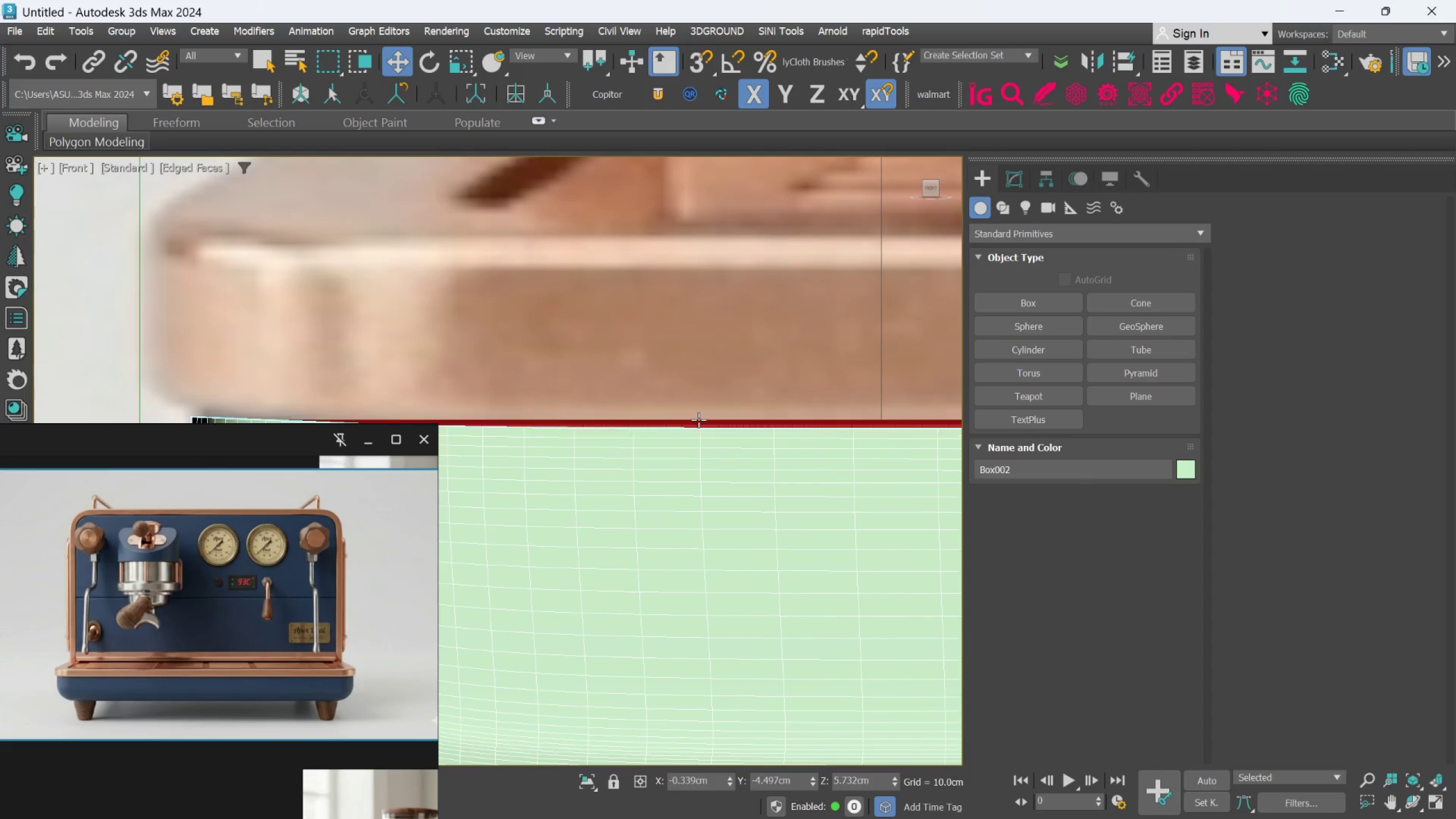 
scroll: coordinate [111, 688], scroll_direction: up, amount: 6.0
 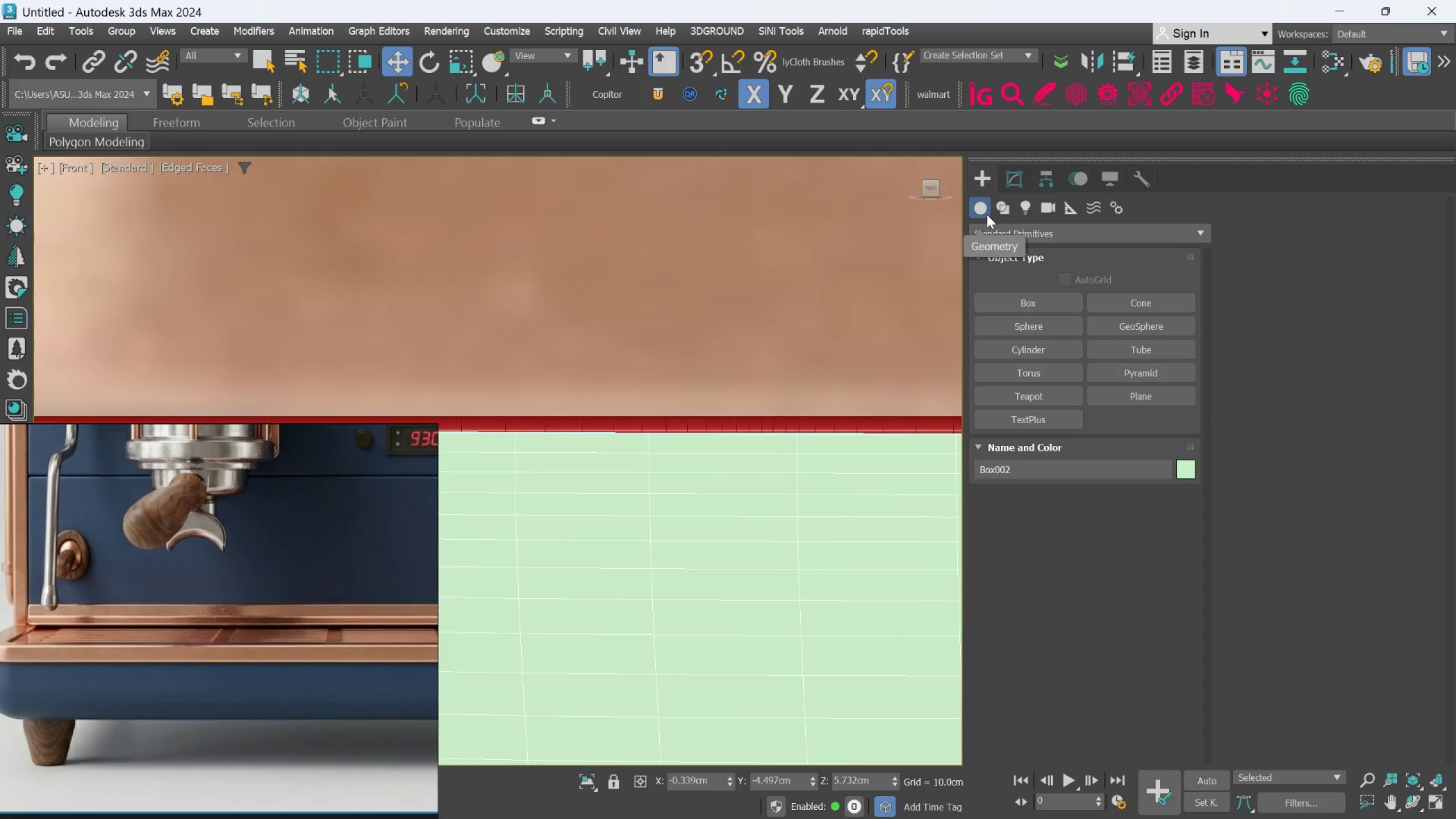 
wait(15.03)
 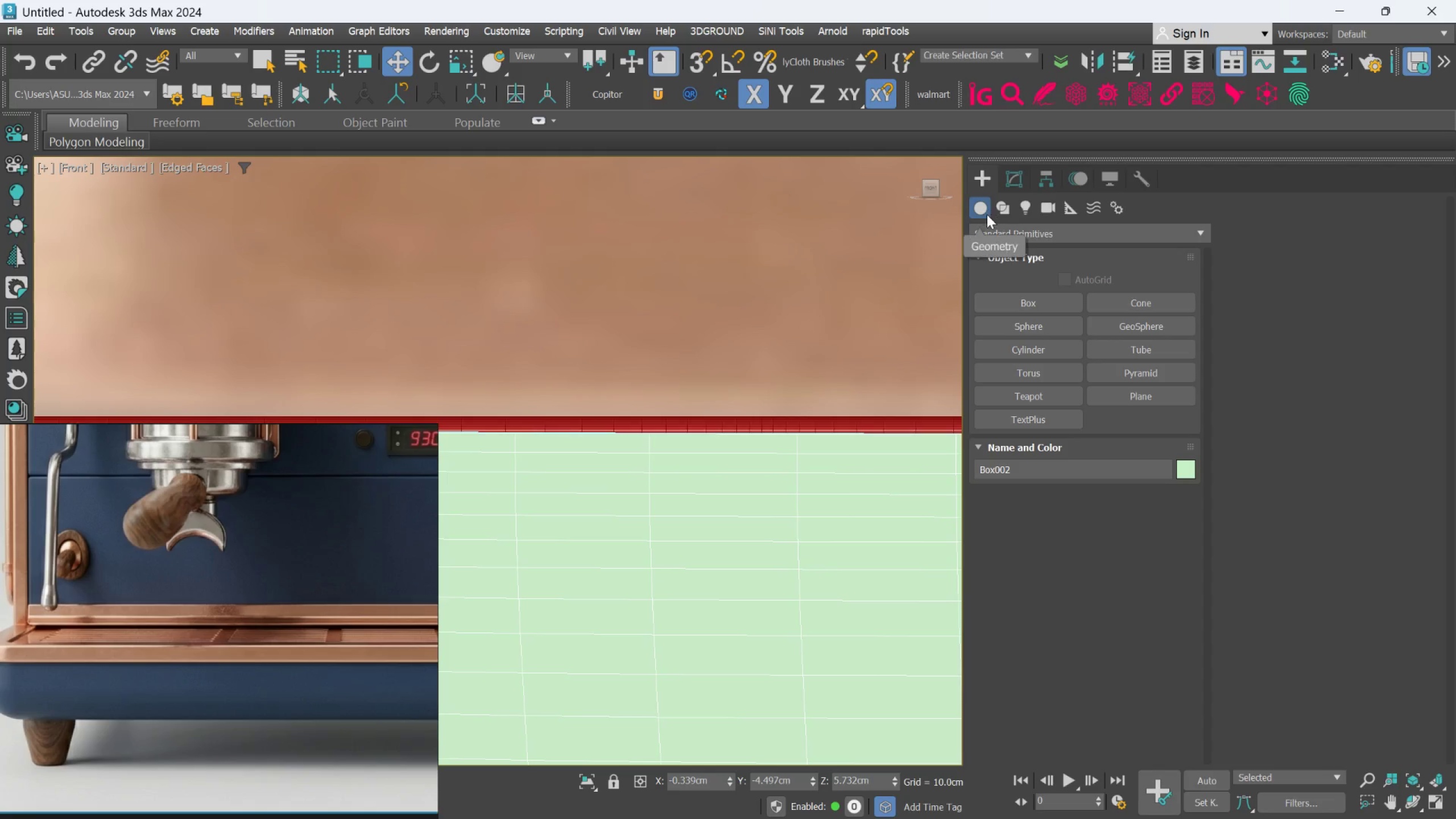 
left_click([1025, 184])
 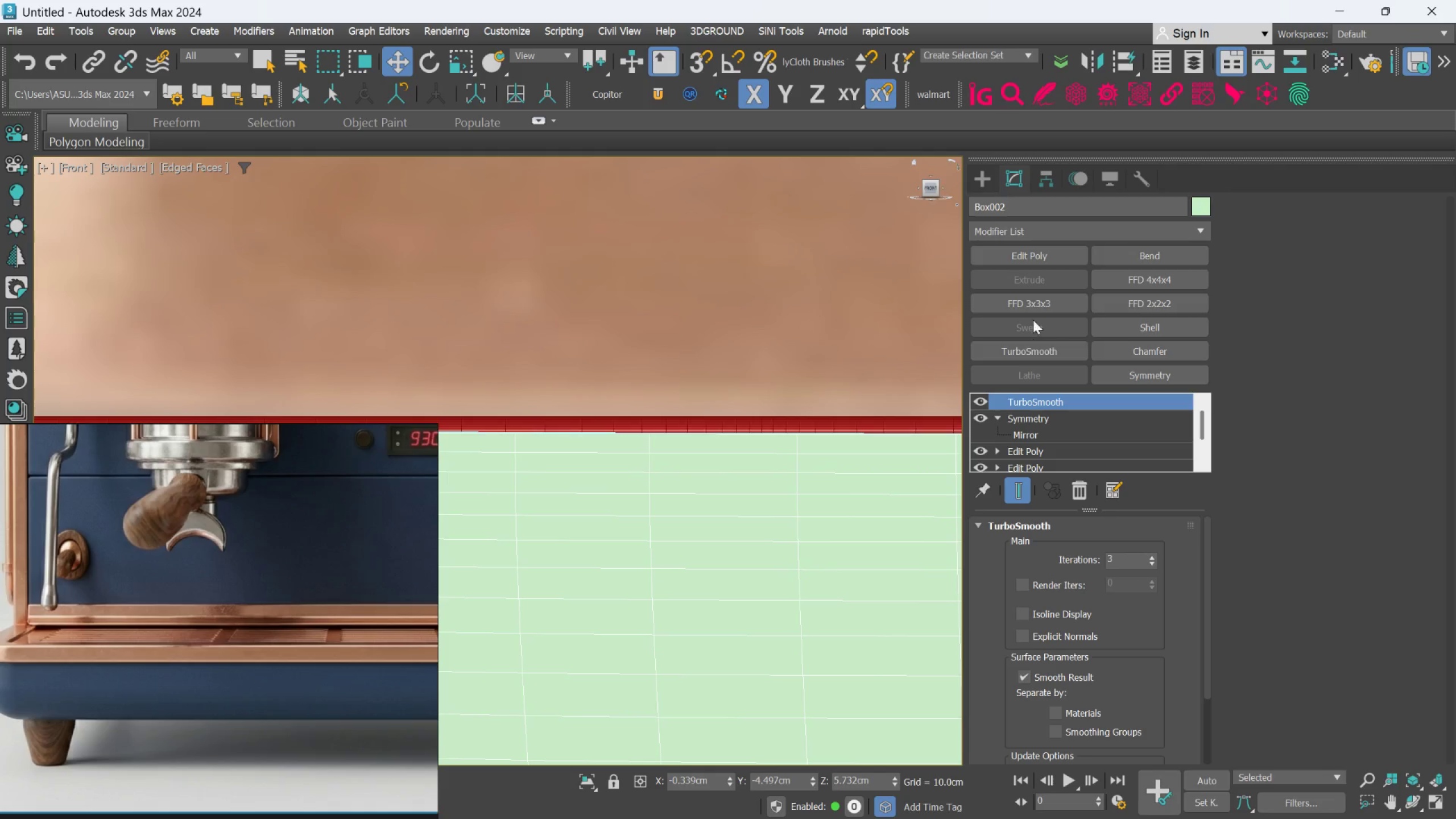 
left_click([1033, 251])
 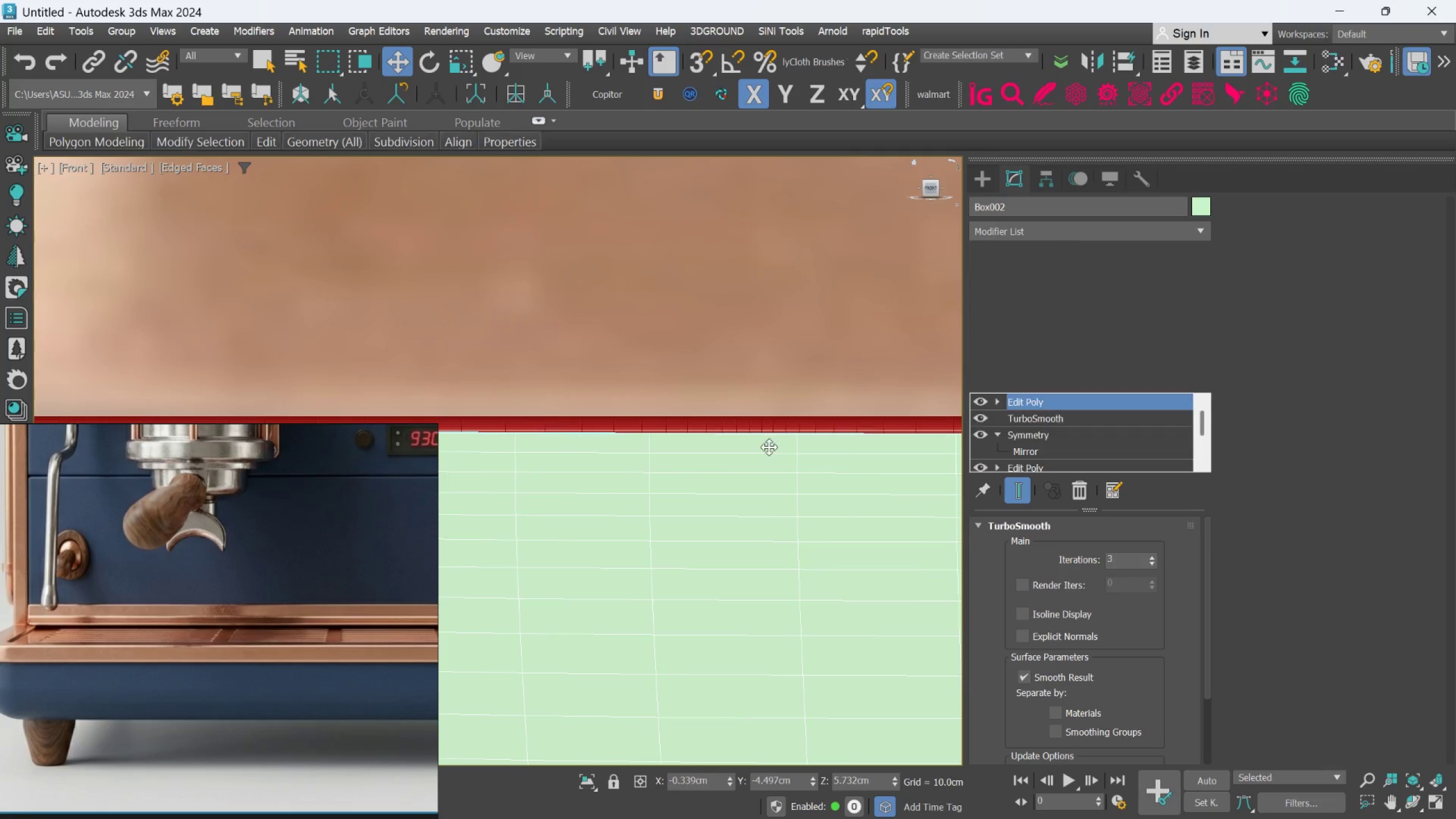 
scroll: coordinate [766, 448], scroll_direction: down, amount: 2.0
 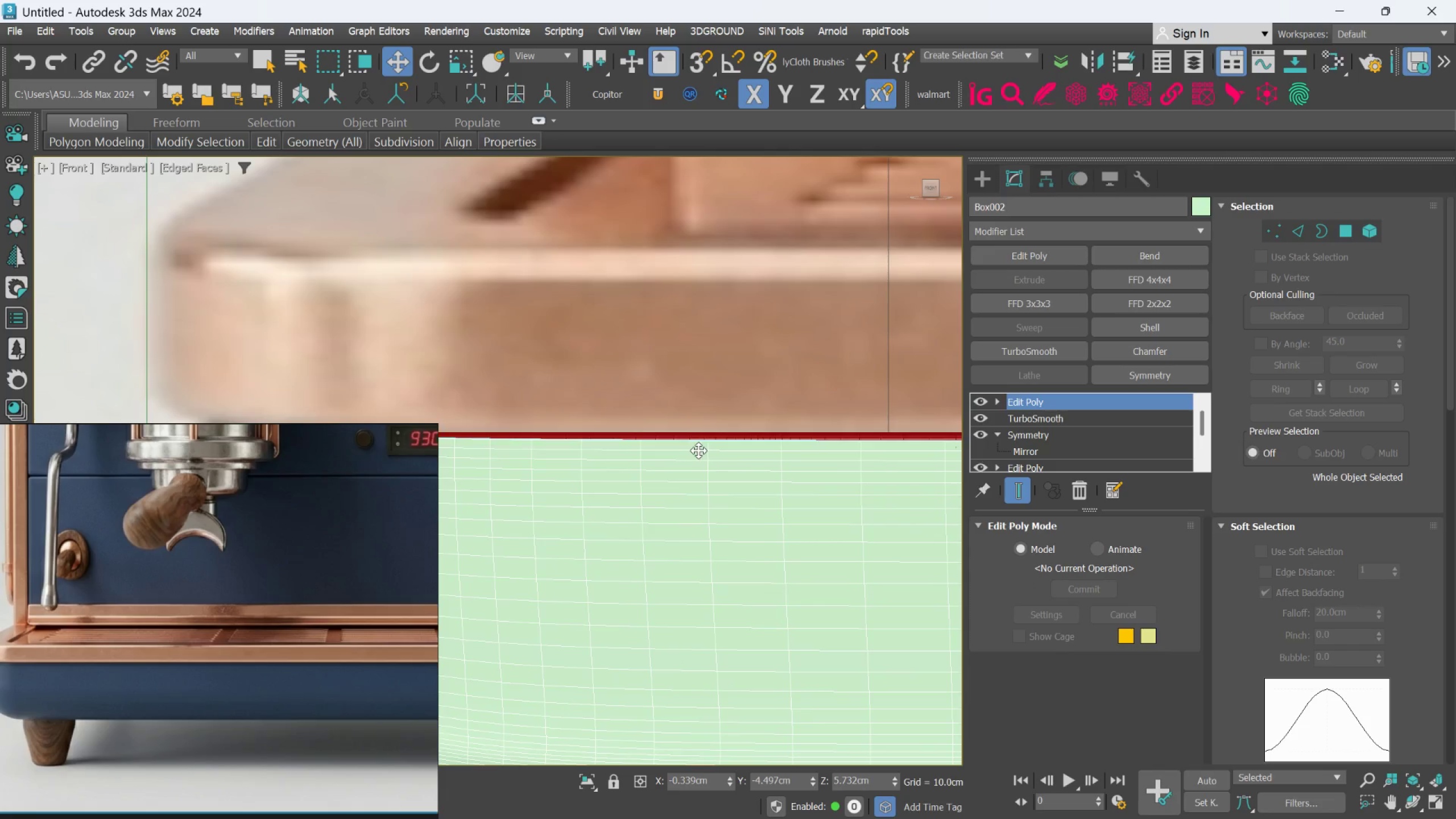 
scroll: coordinate [555, 339], scroll_direction: up, amount: 3.0
 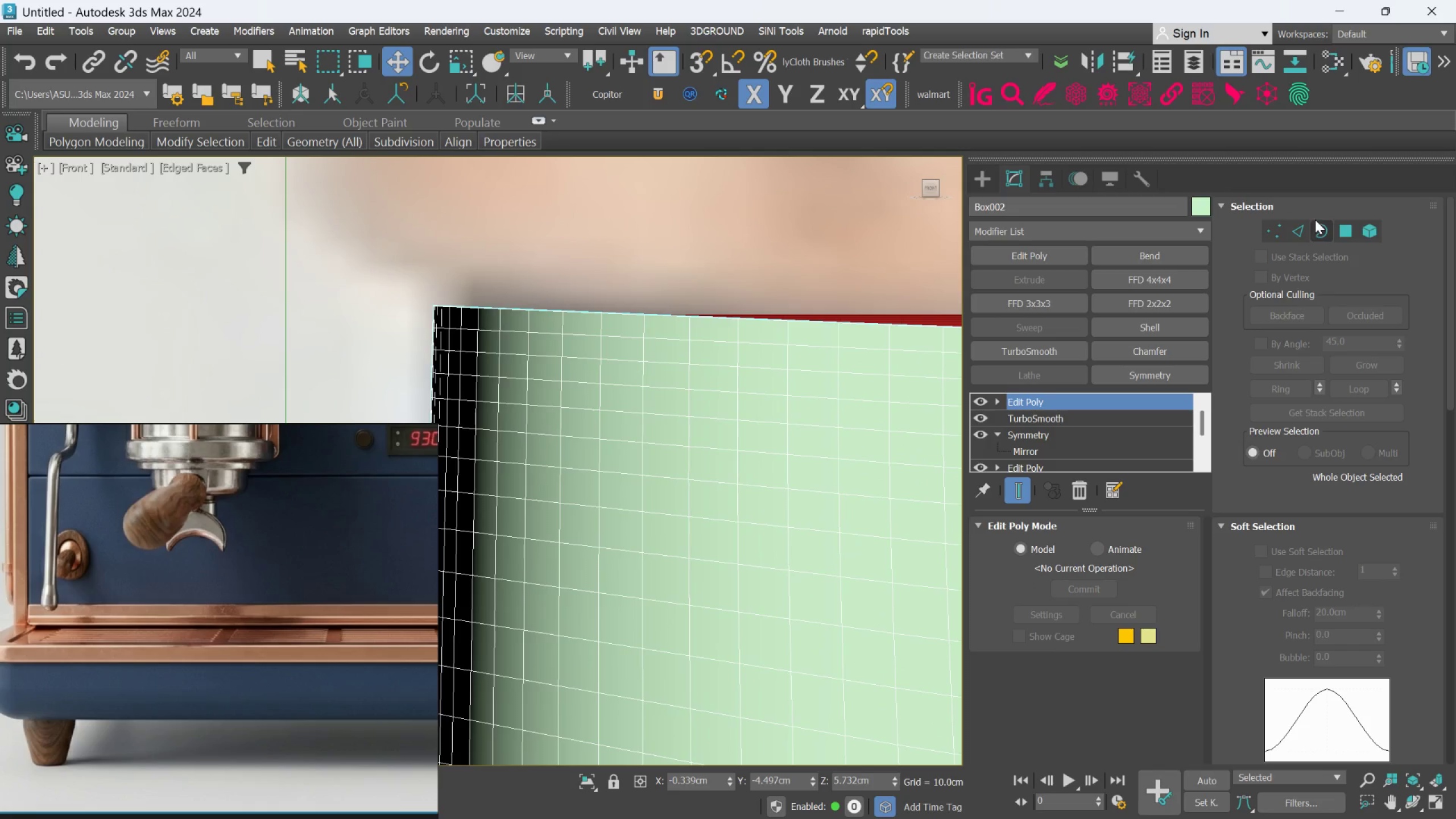 
left_click([1310, 228])
 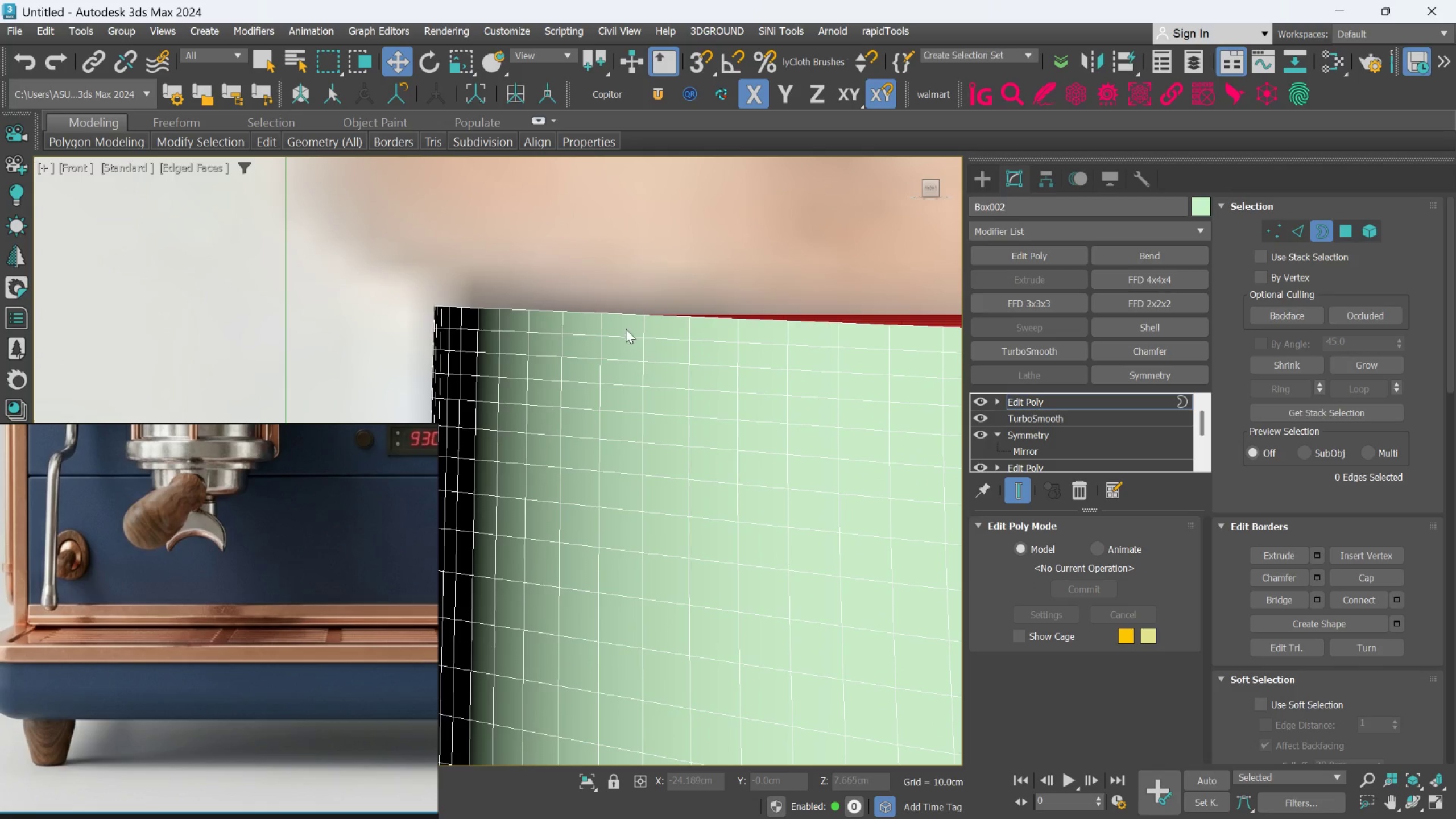 
left_click([614, 313])
 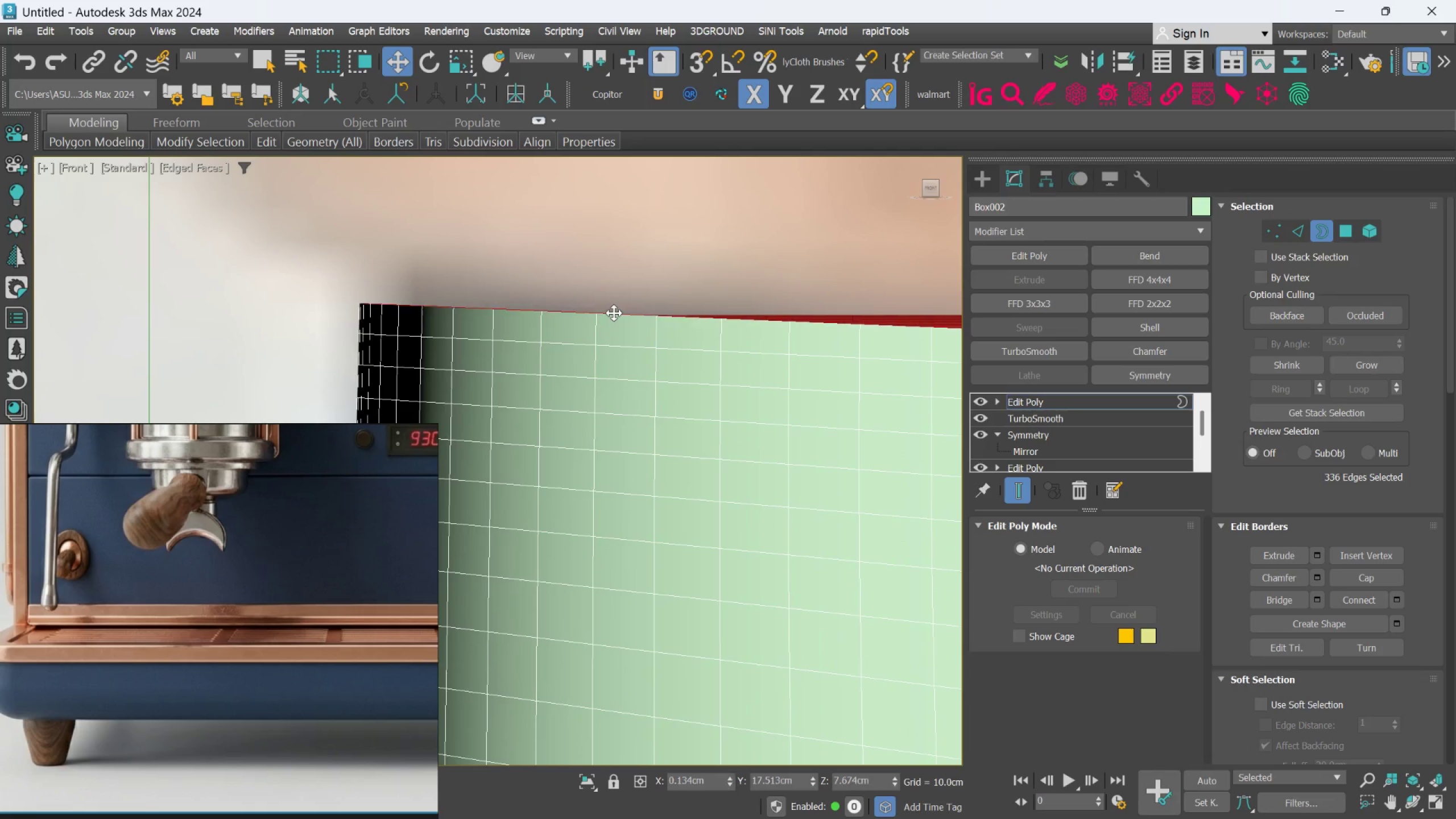 
scroll: coordinate [614, 313], scroll_direction: up, amount: 1.0
 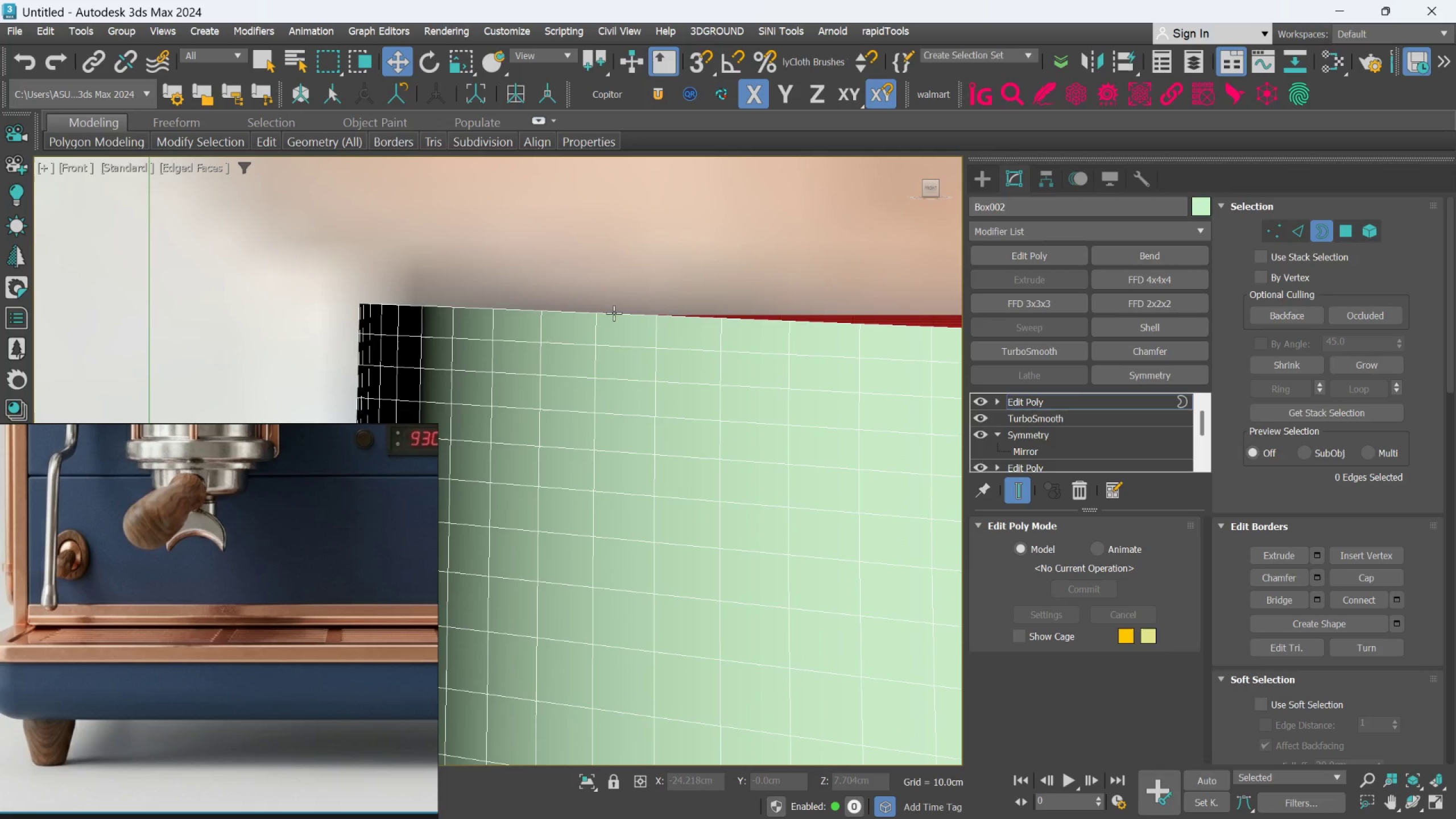 
double_click([614, 313])
 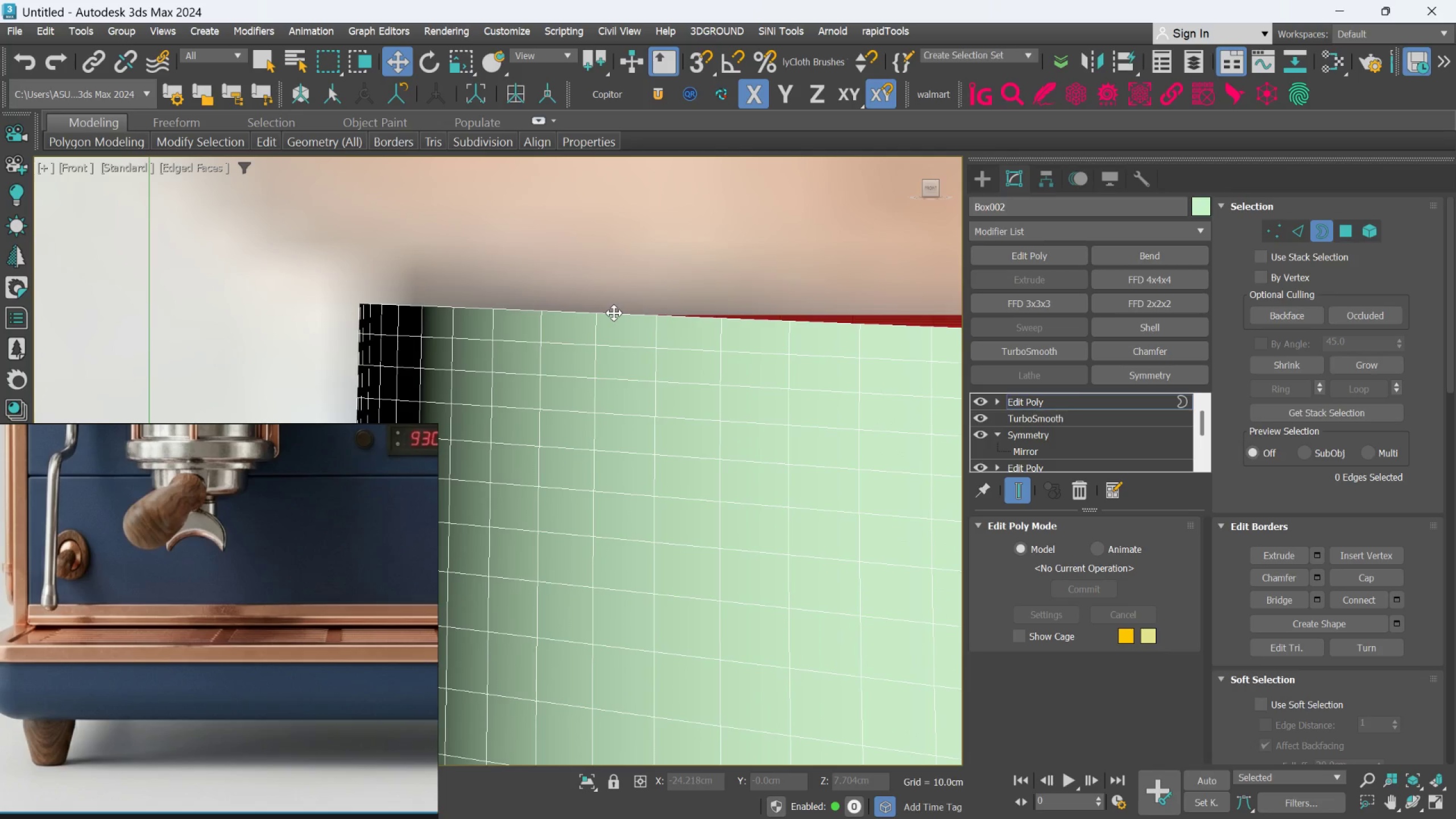 
double_click([614, 313])
 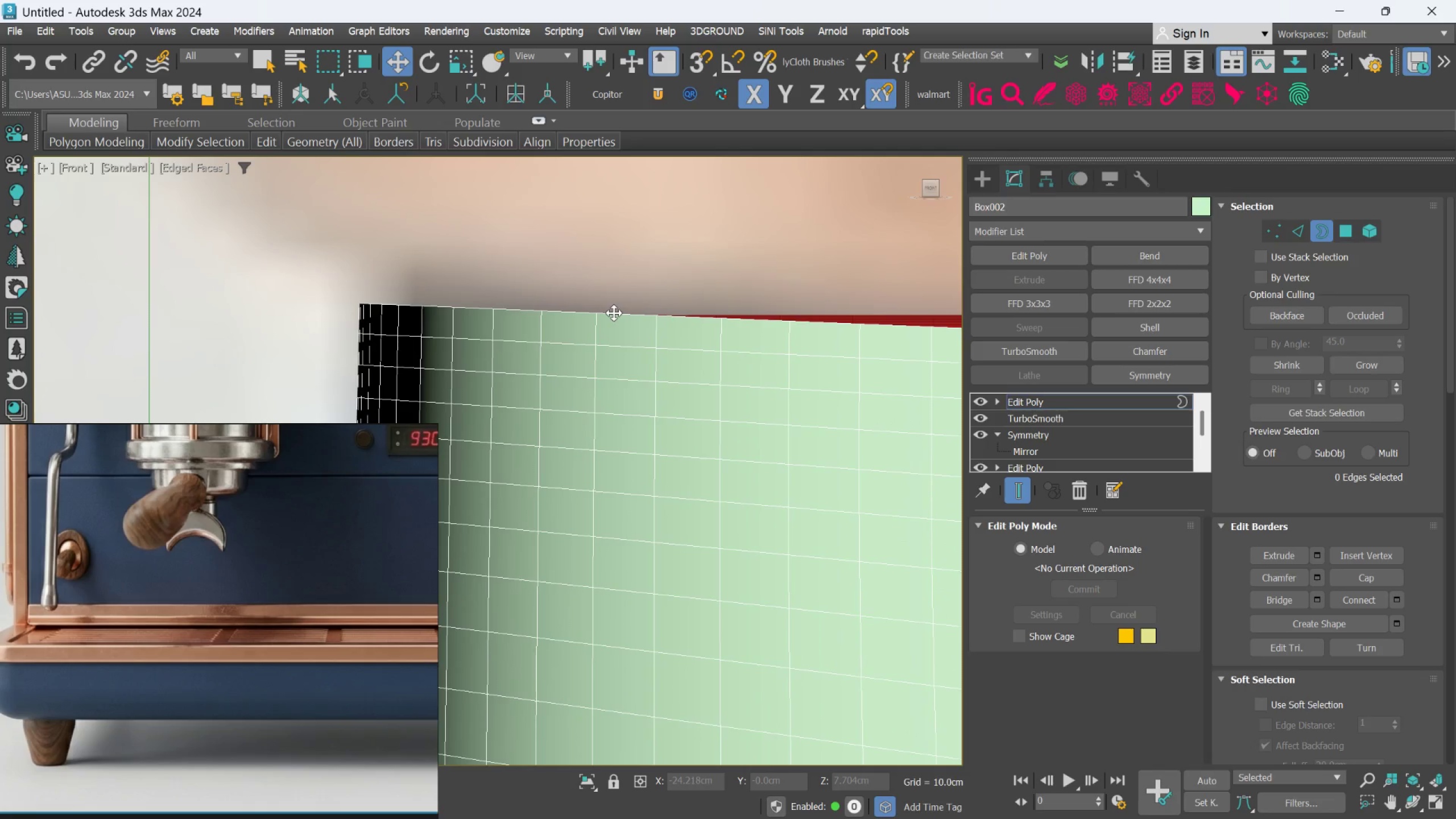 
triple_click([614, 313])
 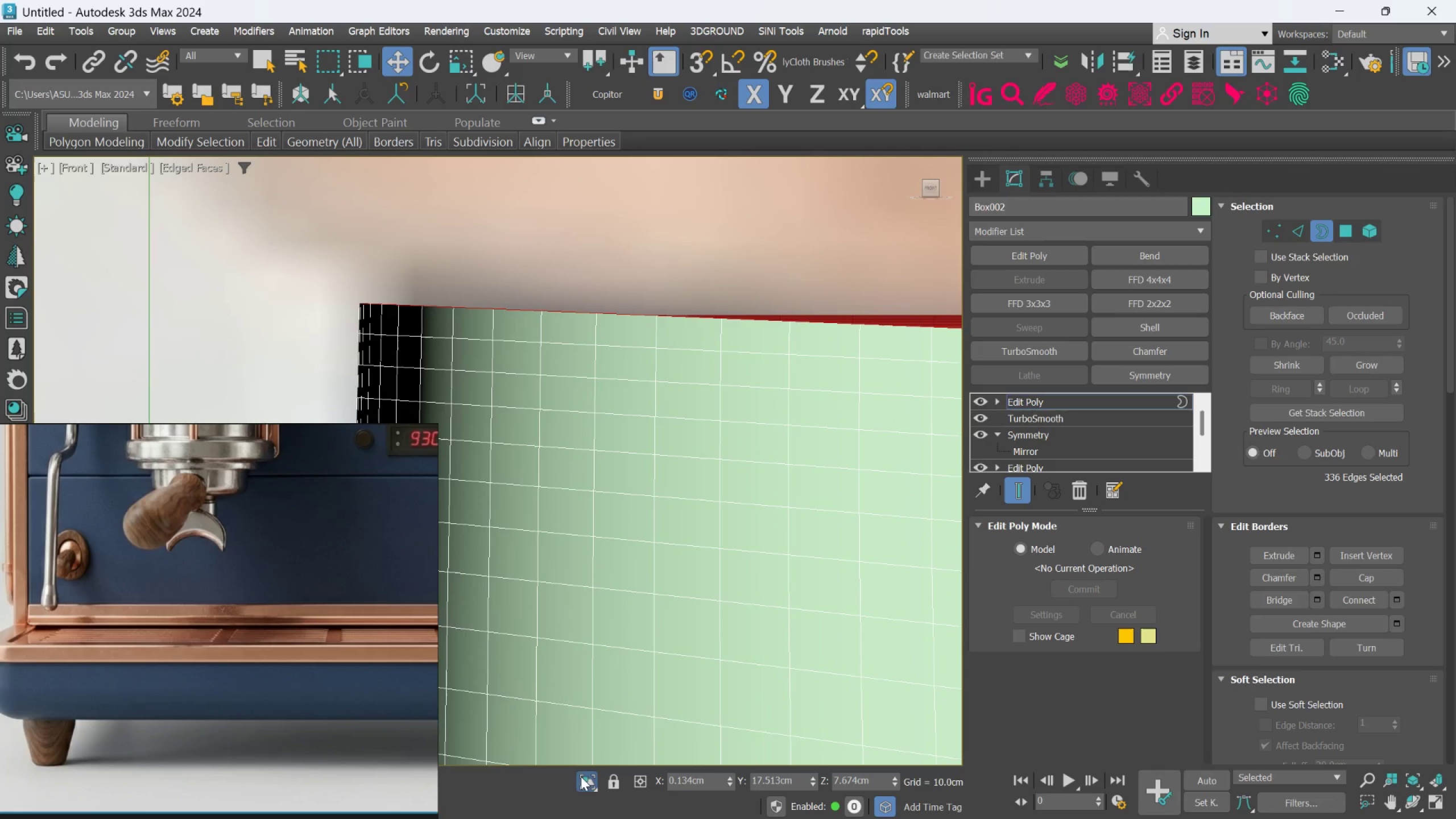 
hold_key(key=AltLeft, duration=0.8)
scroll: coordinate [594, 560], scroll_direction: down, amount: 2.0
 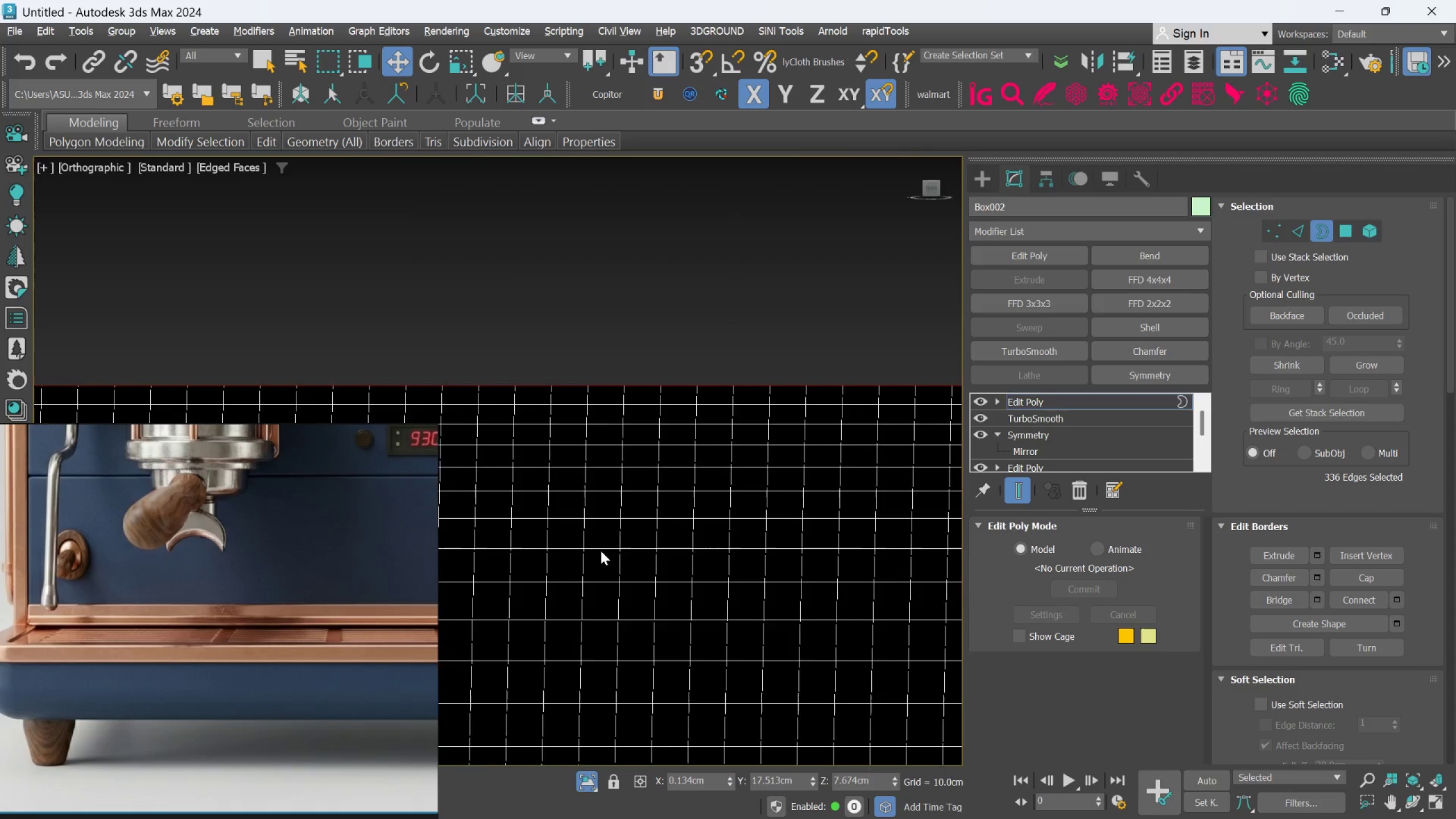 
key(Alt+AltLeft)
 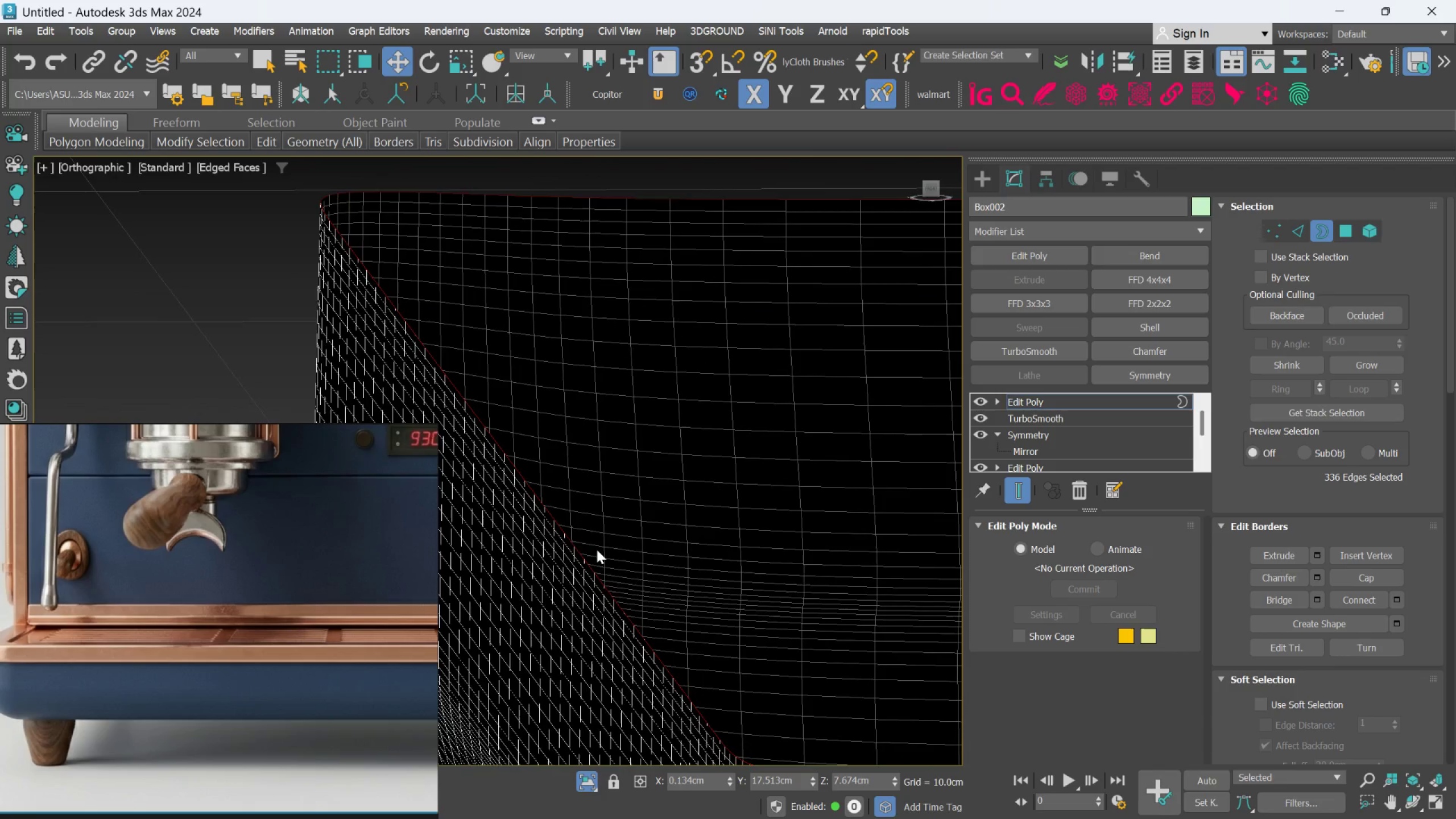 
scroll: coordinate [606, 512], scroll_direction: down, amount: 7.0
 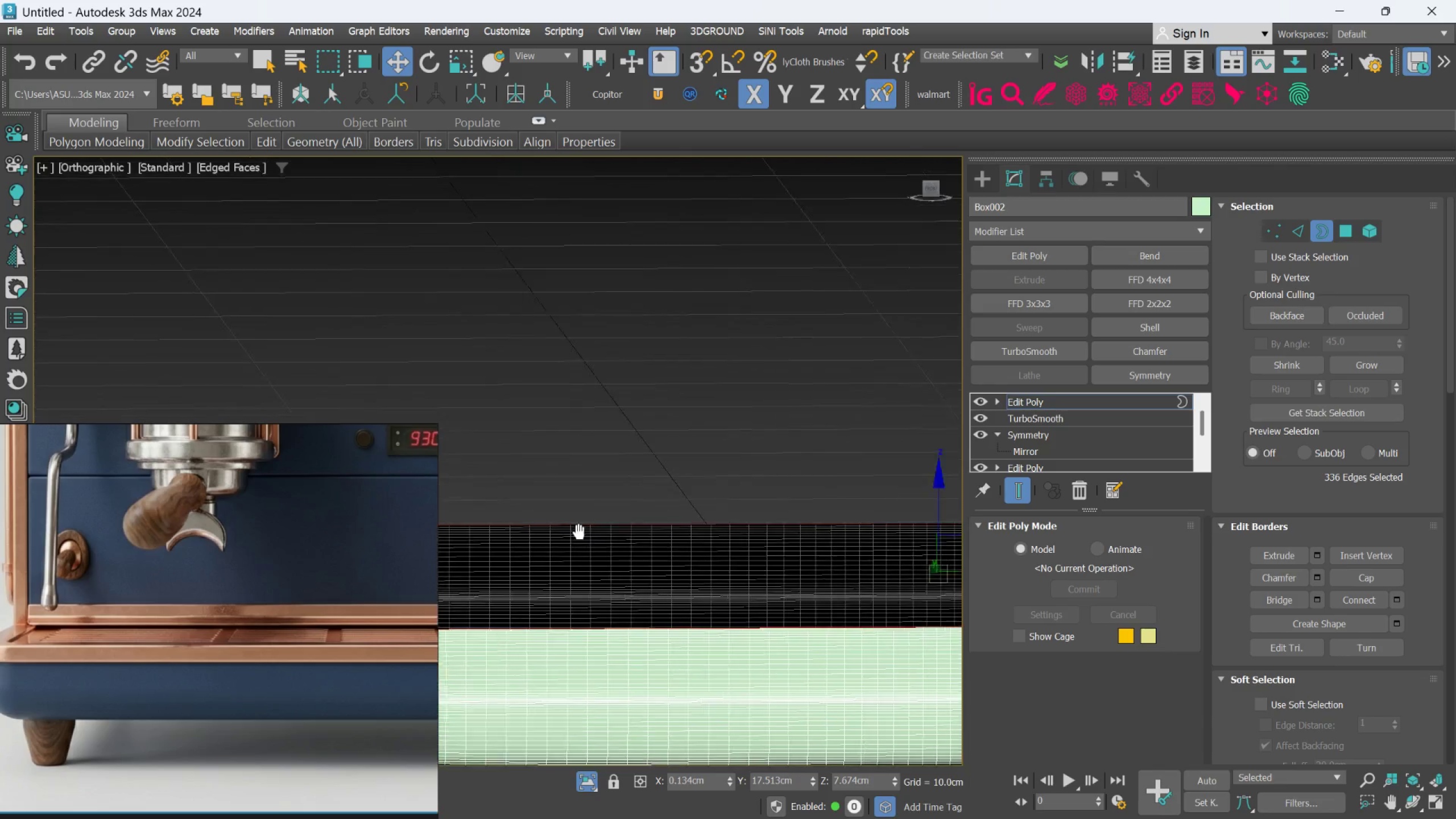 
hold_key(key=AltLeft, duration=0.86)
 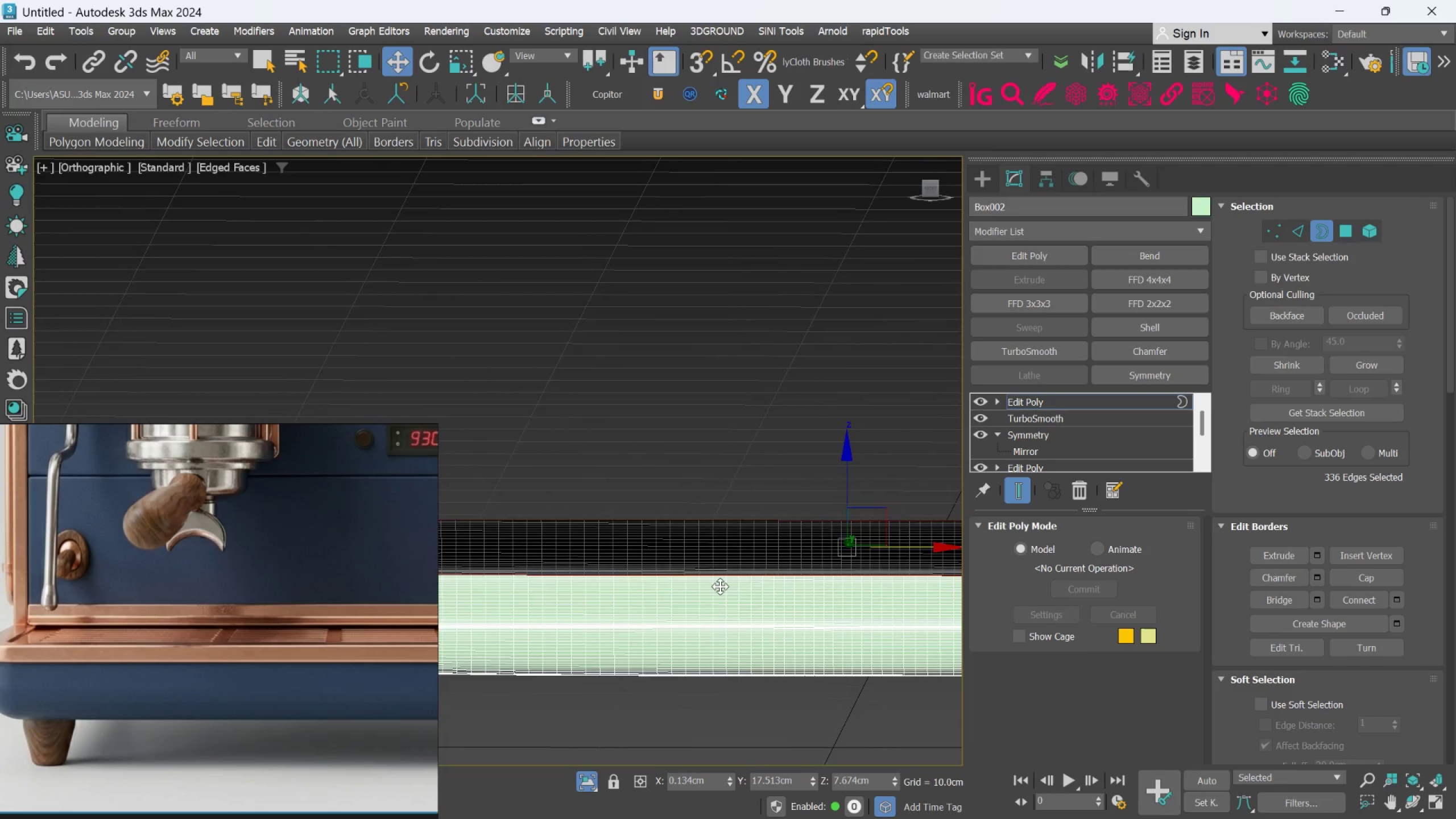 
scroll: coordinate [740, 530], scroll_direction: down, amount: 1.0
 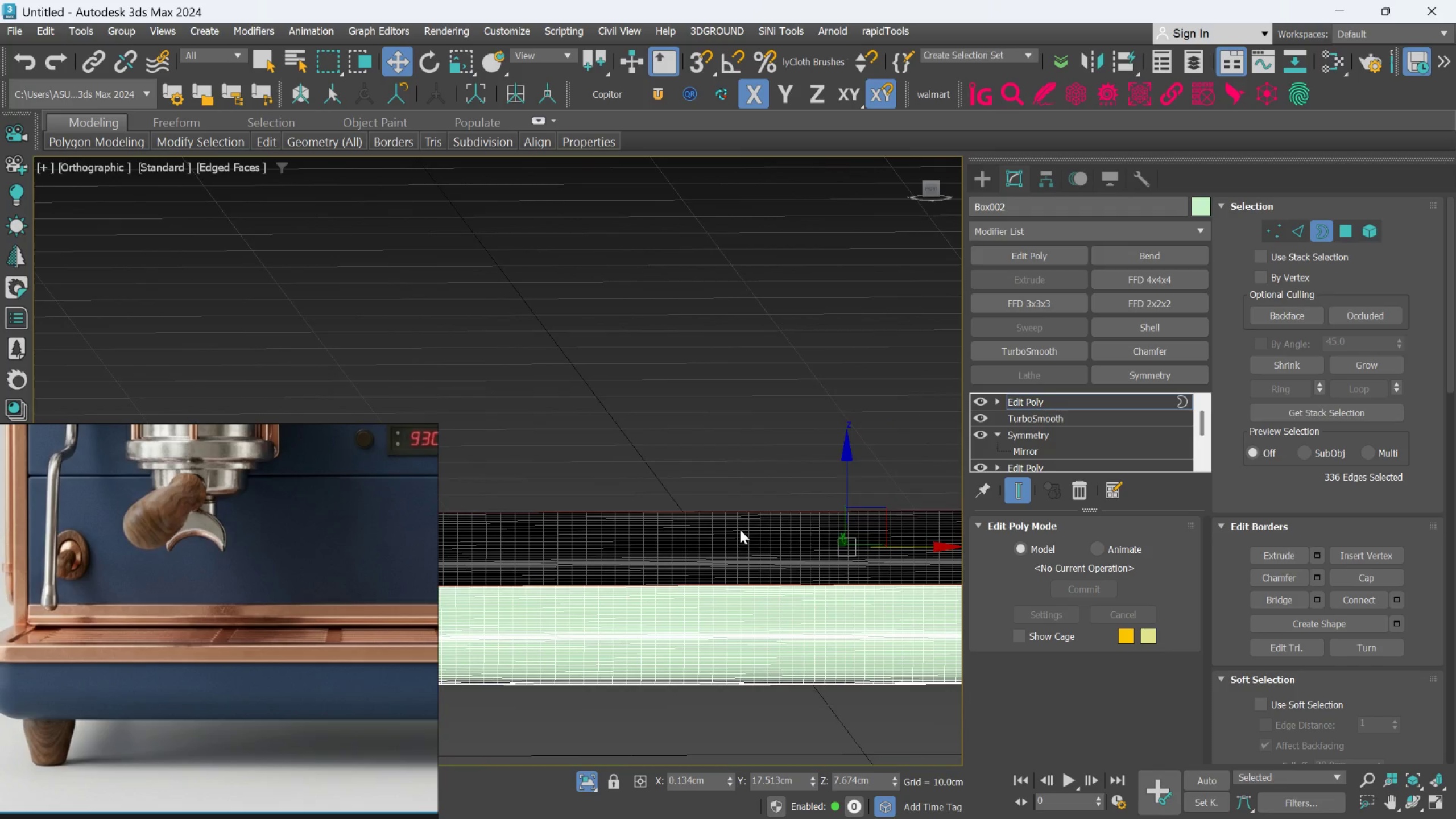 
scroll: coordinate [704, 564], scroll_direction: up, amount: 6.0
 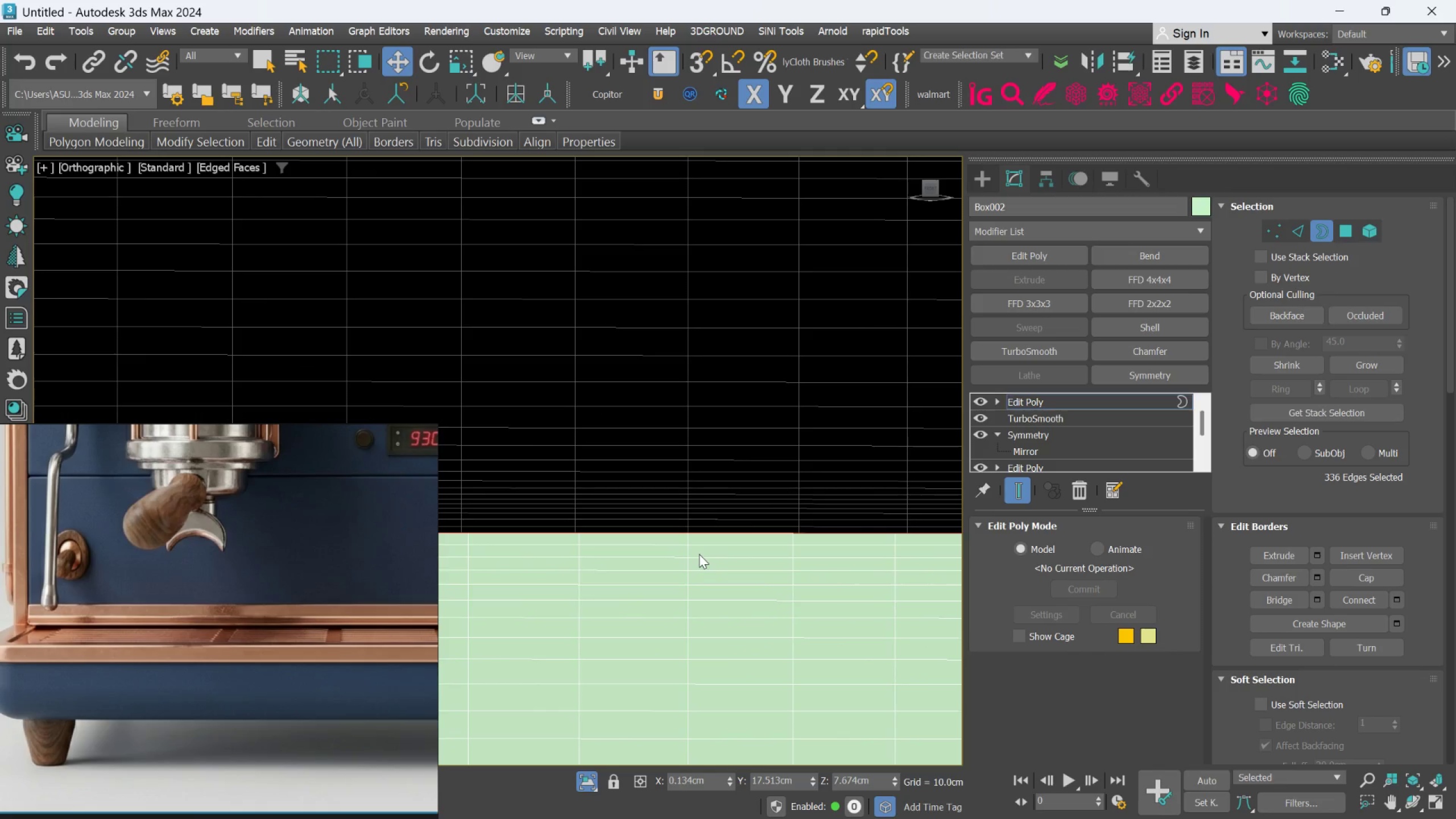 
hold_key(key=AltLeft, duration=0.62)
 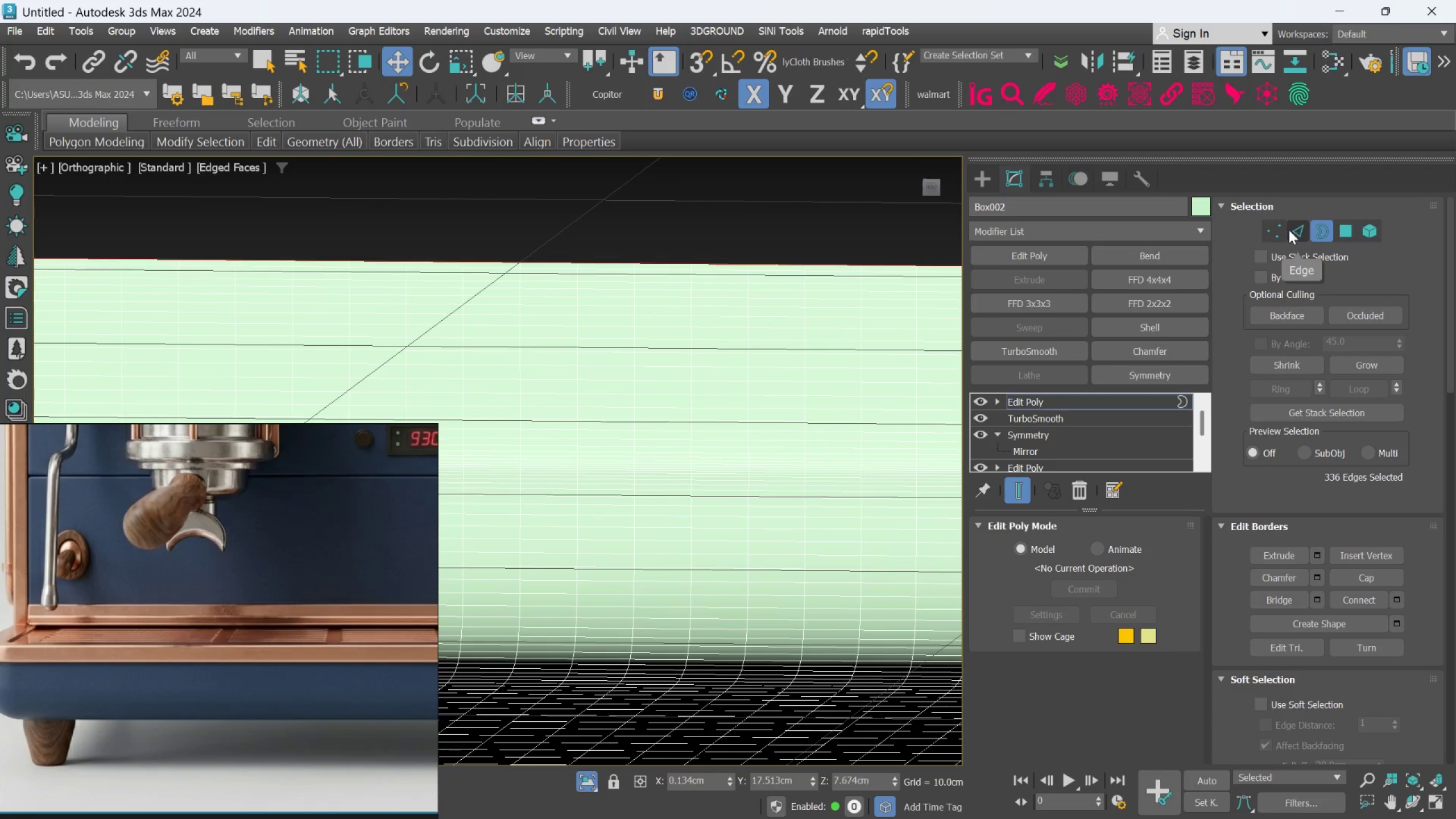 
scroll: coordinate [699, 553], scroll_direction: down, amount: 2.0
 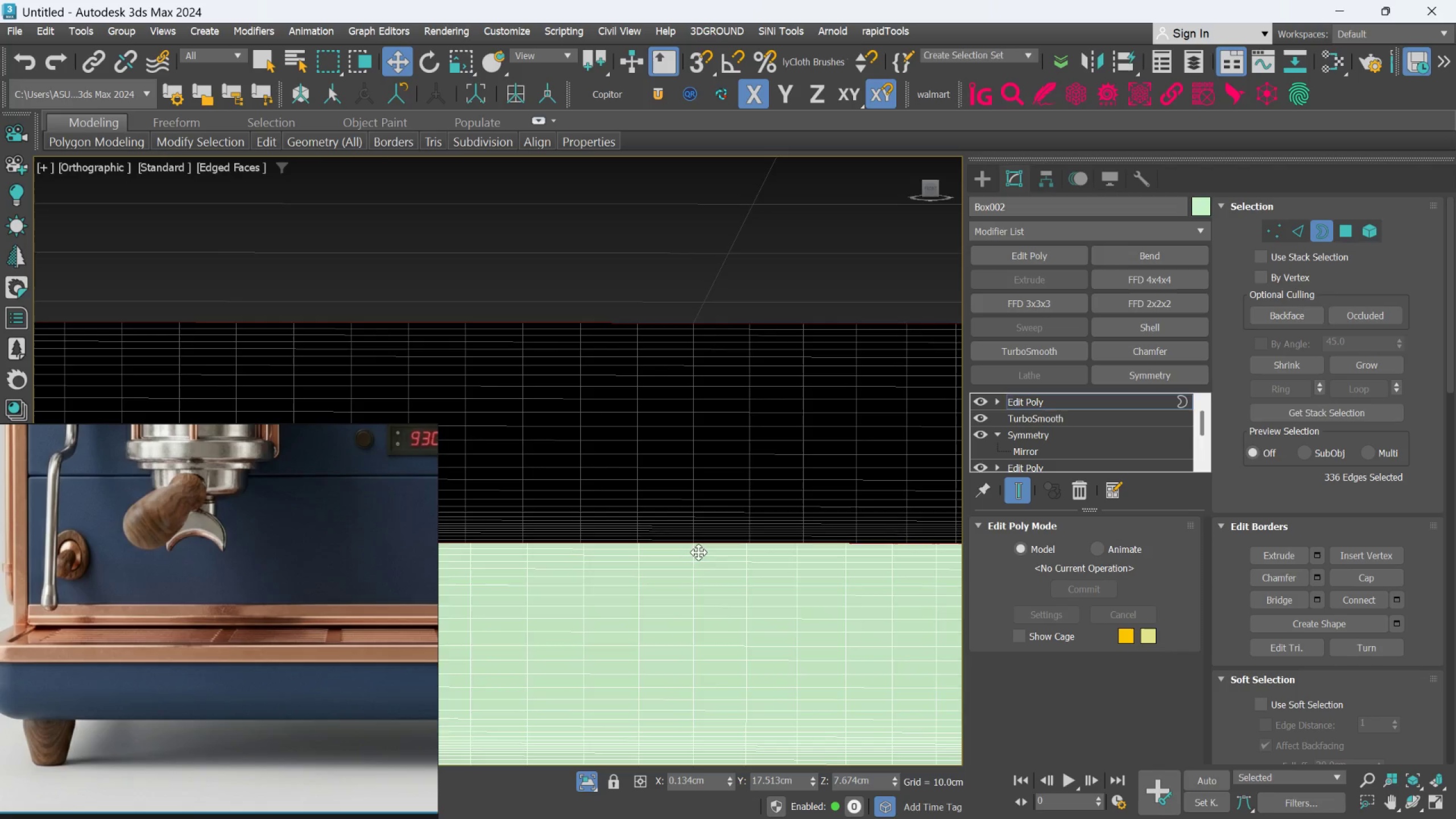 
wait(5.33)
 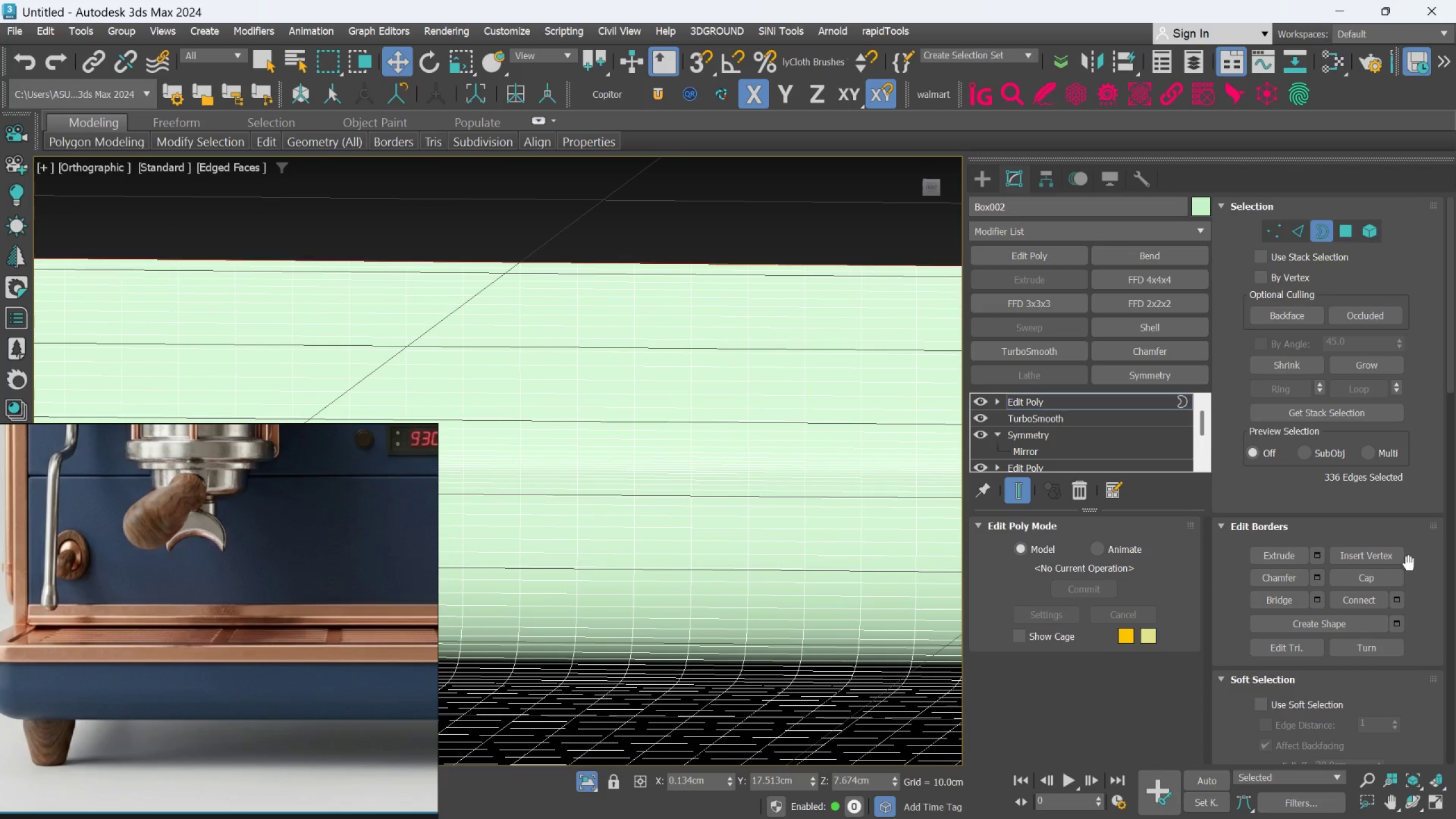 
left_click([1289, 230])
 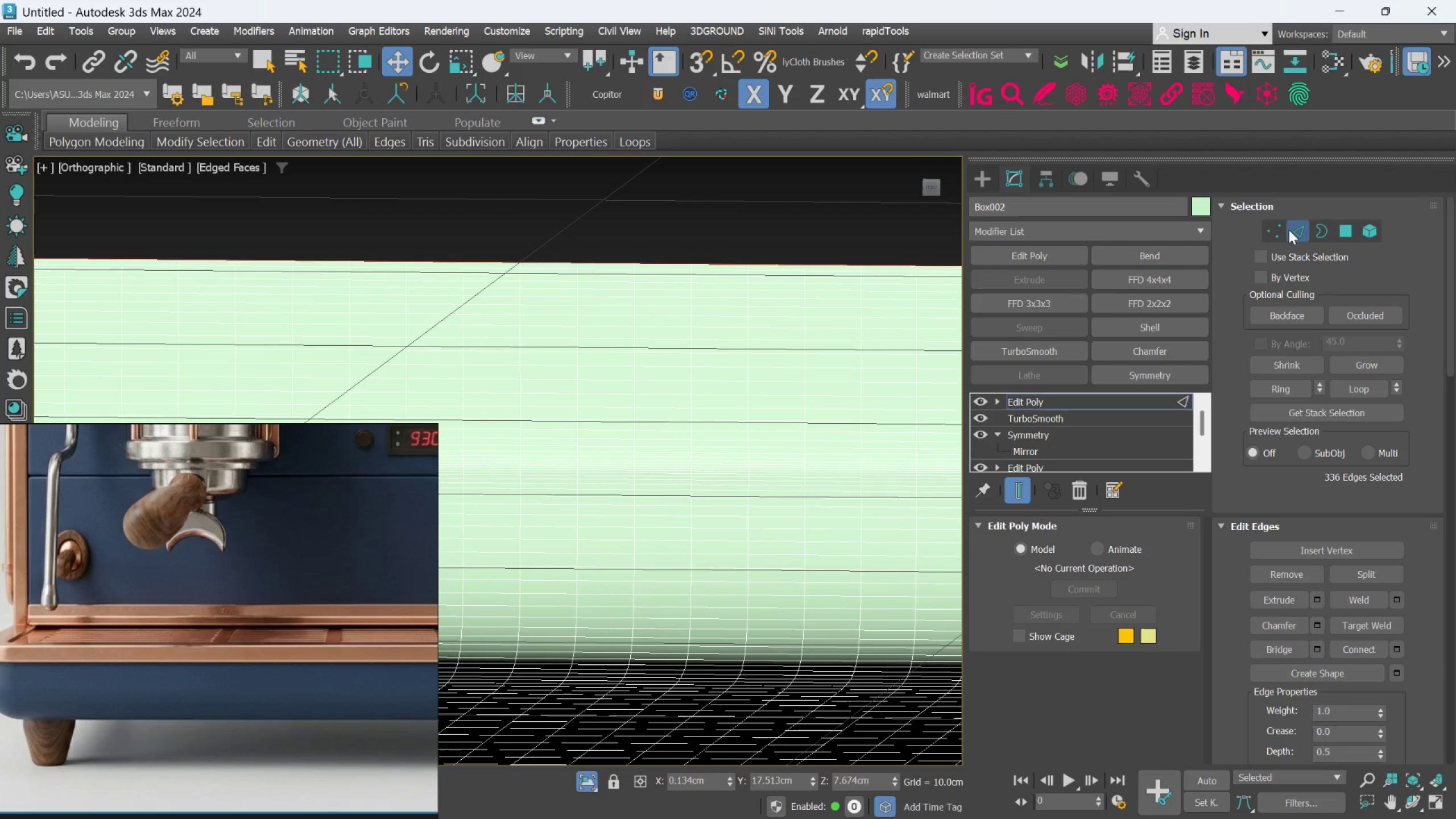 
key(Control+Z)
 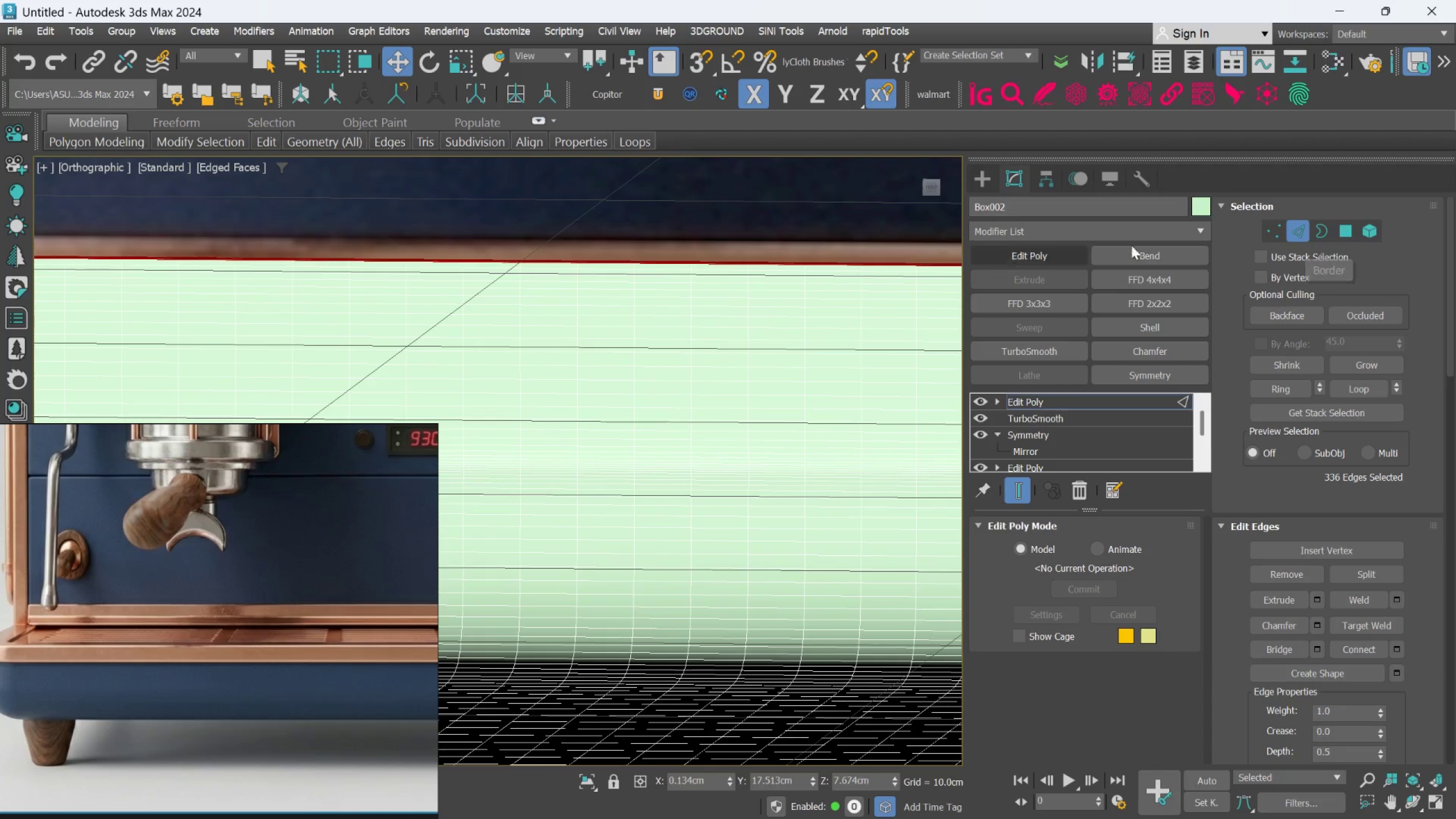 
left_click([1313, 235])
 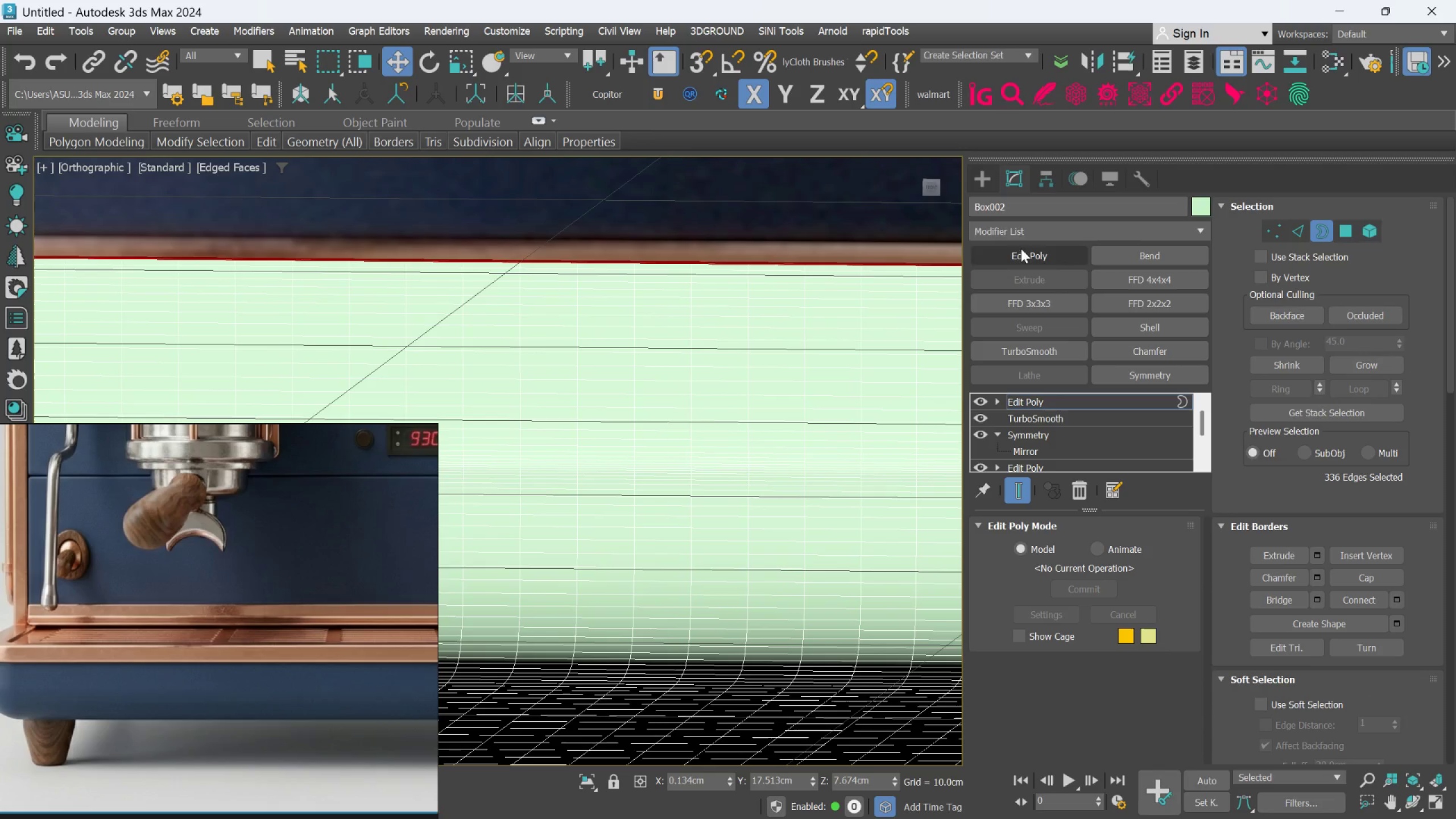 
hold_key(key=ControlLeft, duration=1.43)
left_click([1287, 228])
 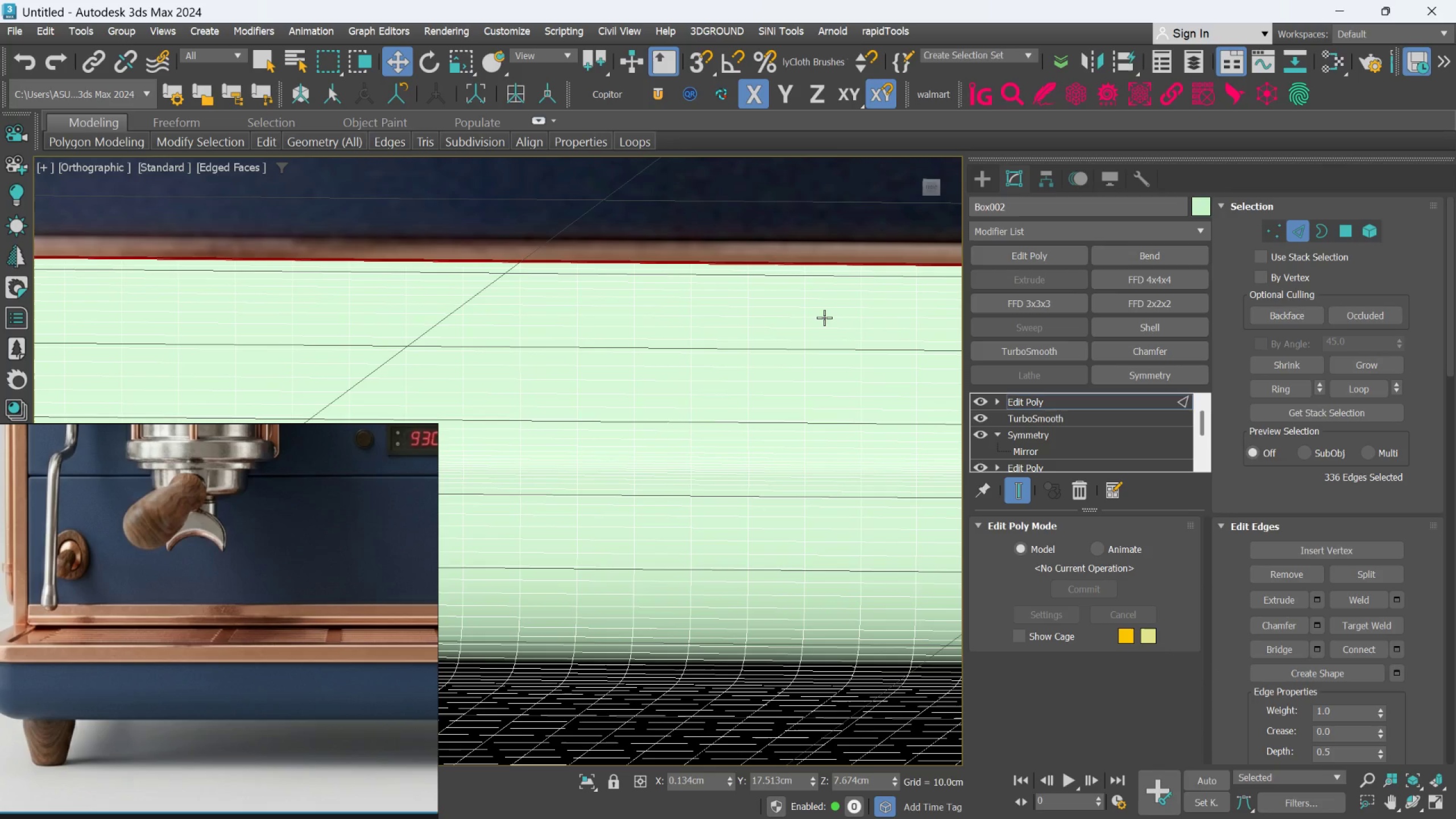 
hold_key(key=AltLeft, duration=0.6)
 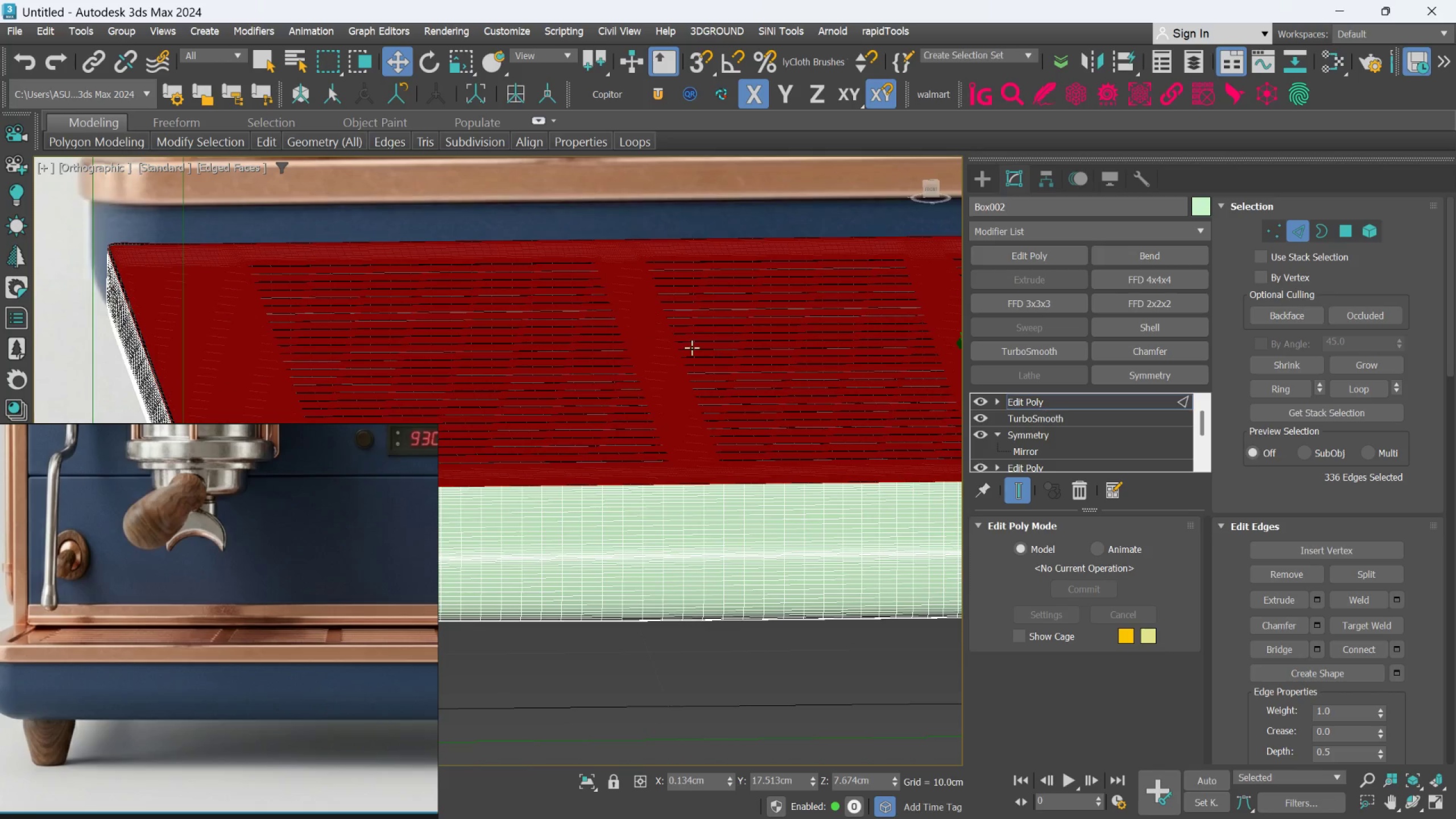 
scroll: coordinate [824, 317], scroll_direction: down, amount: 3.0
 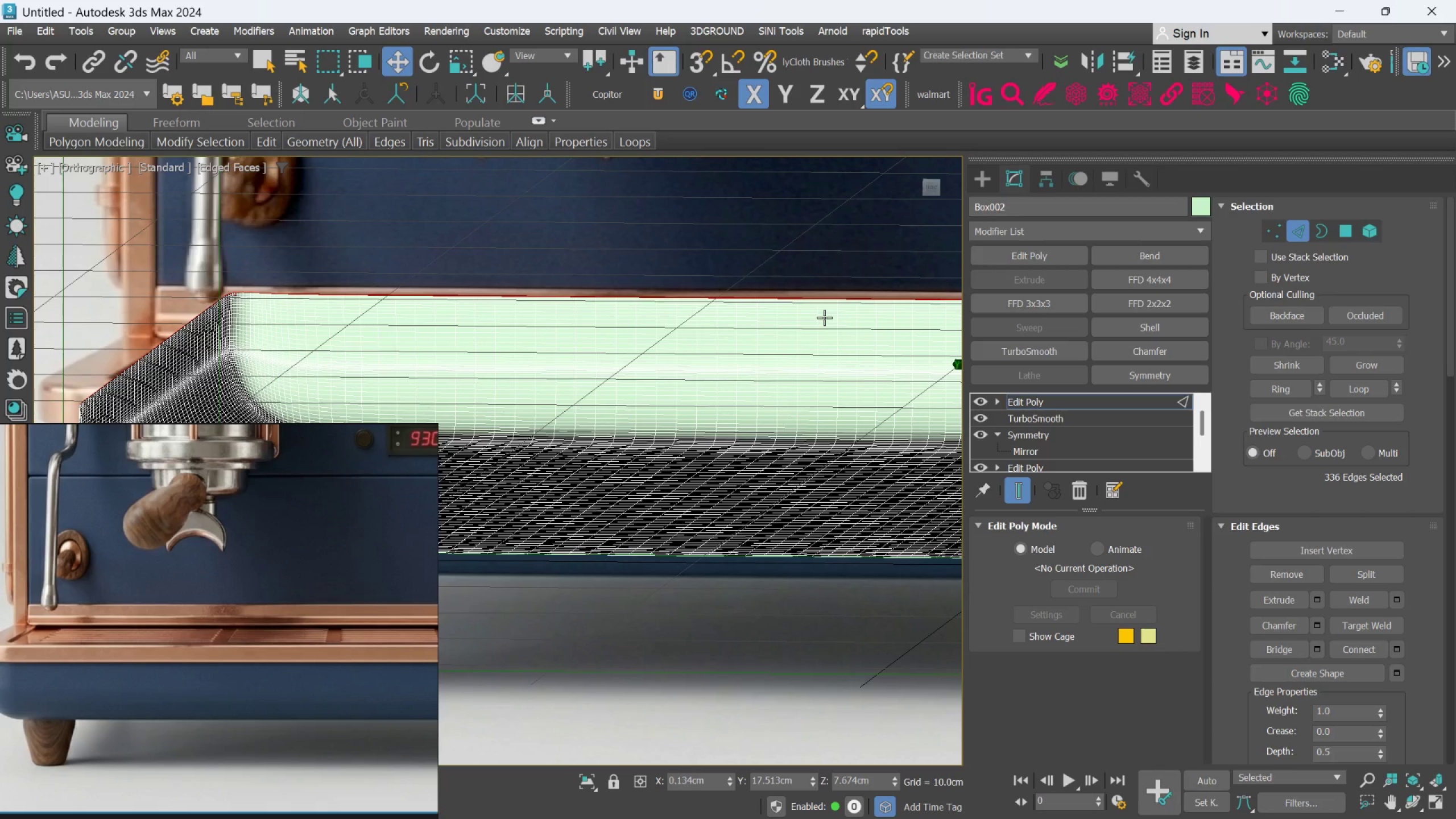 
hold_key(key=AltLeft, duration=0.43)
 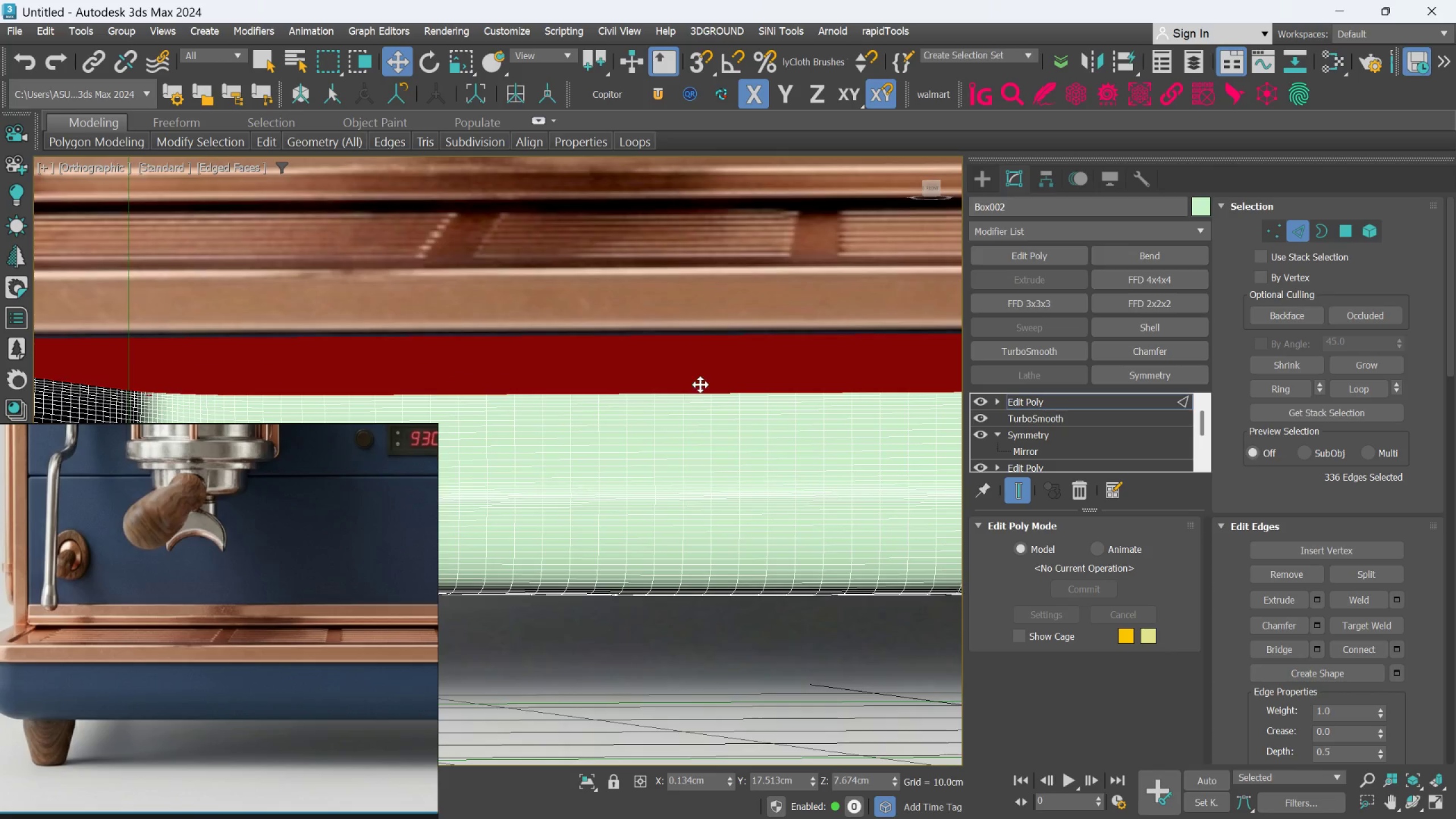 
scroll: coordinate [700, 390], scroll_direction: up, amount: 3.0
 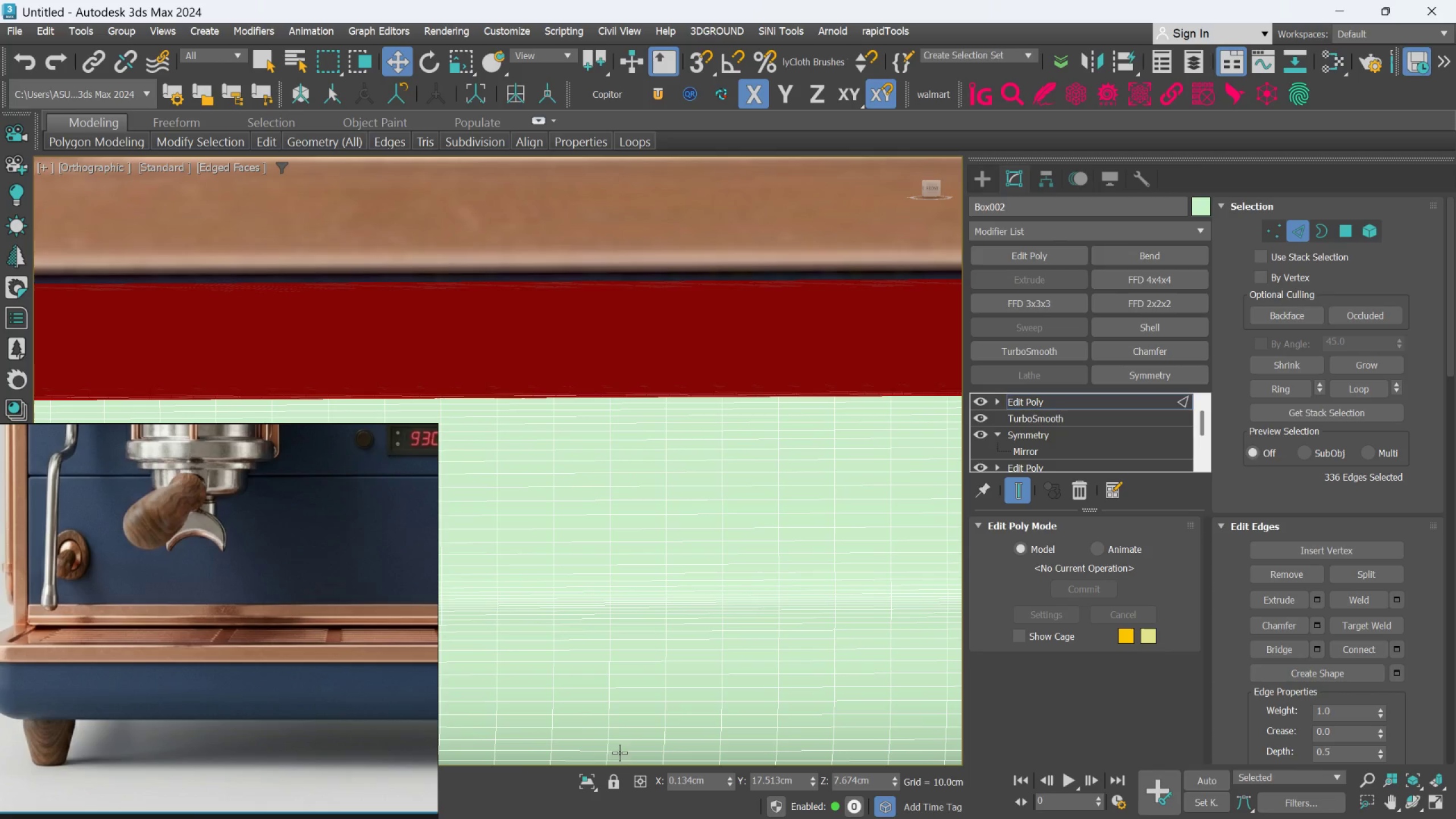 
left_click([591, 777])
 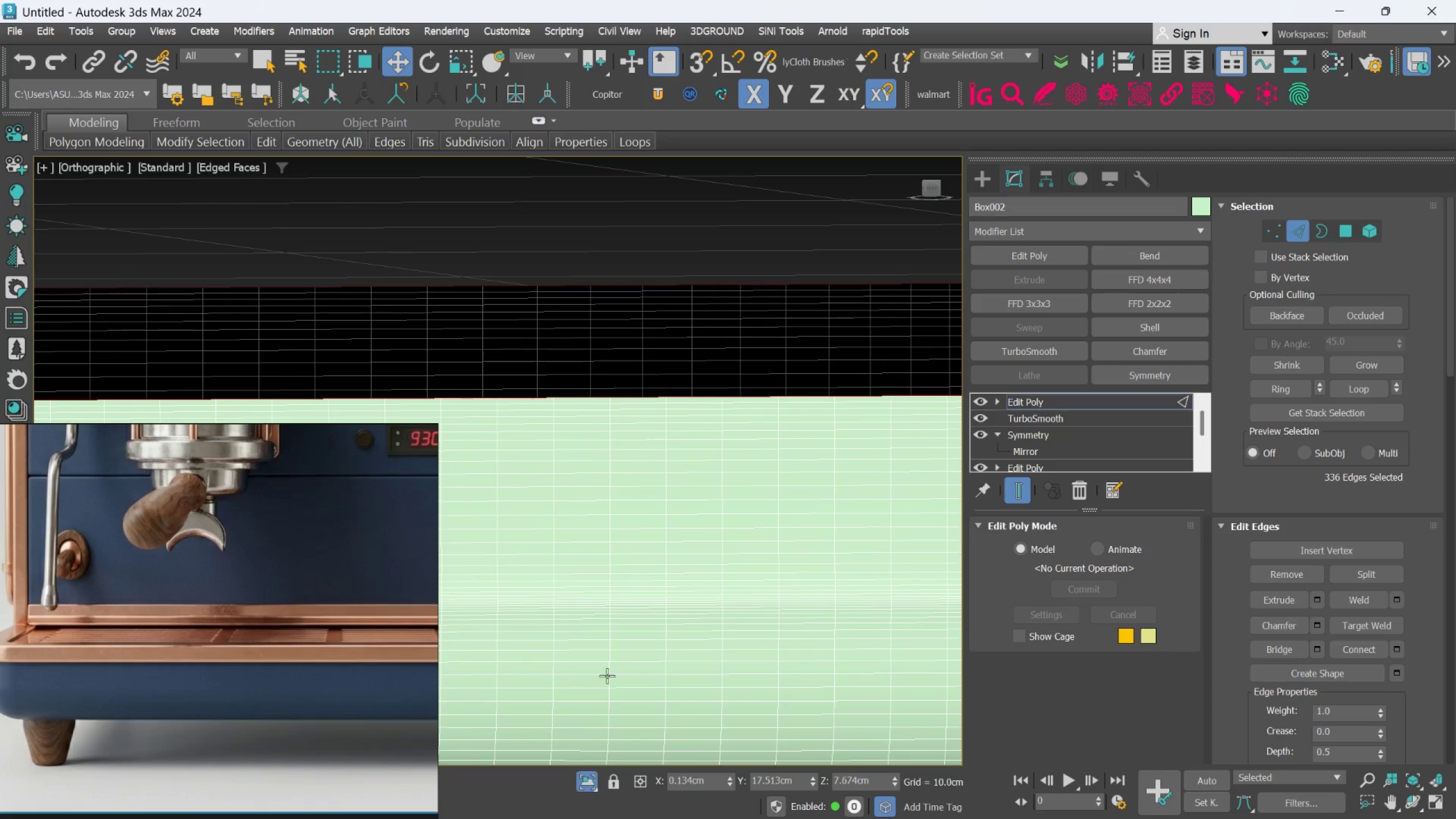 
hold_key(key=AltLeft, duration=0.6)
 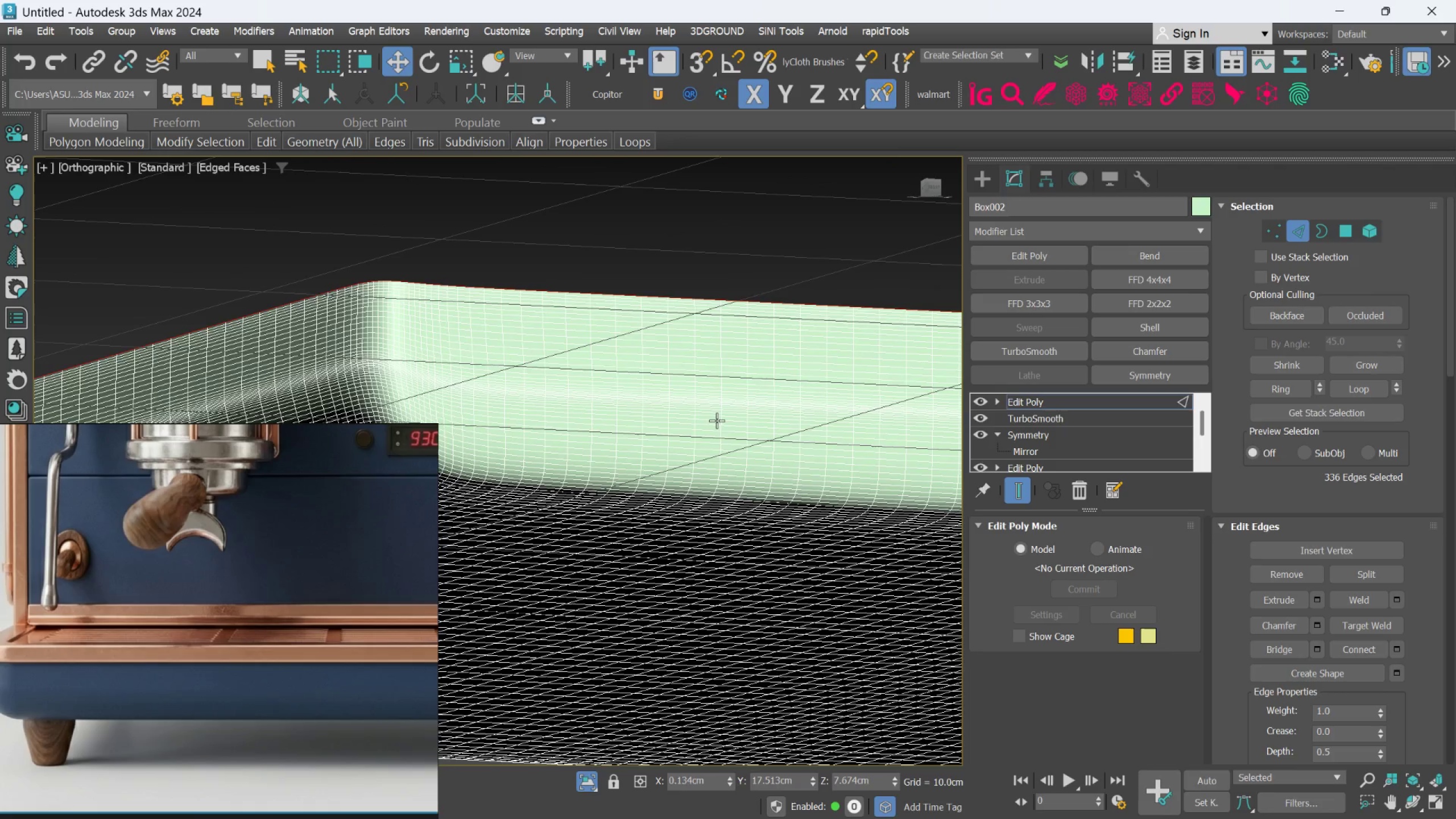 
scroll: coordinate [620, 572], scroll_direction: down, amount: 2.0
 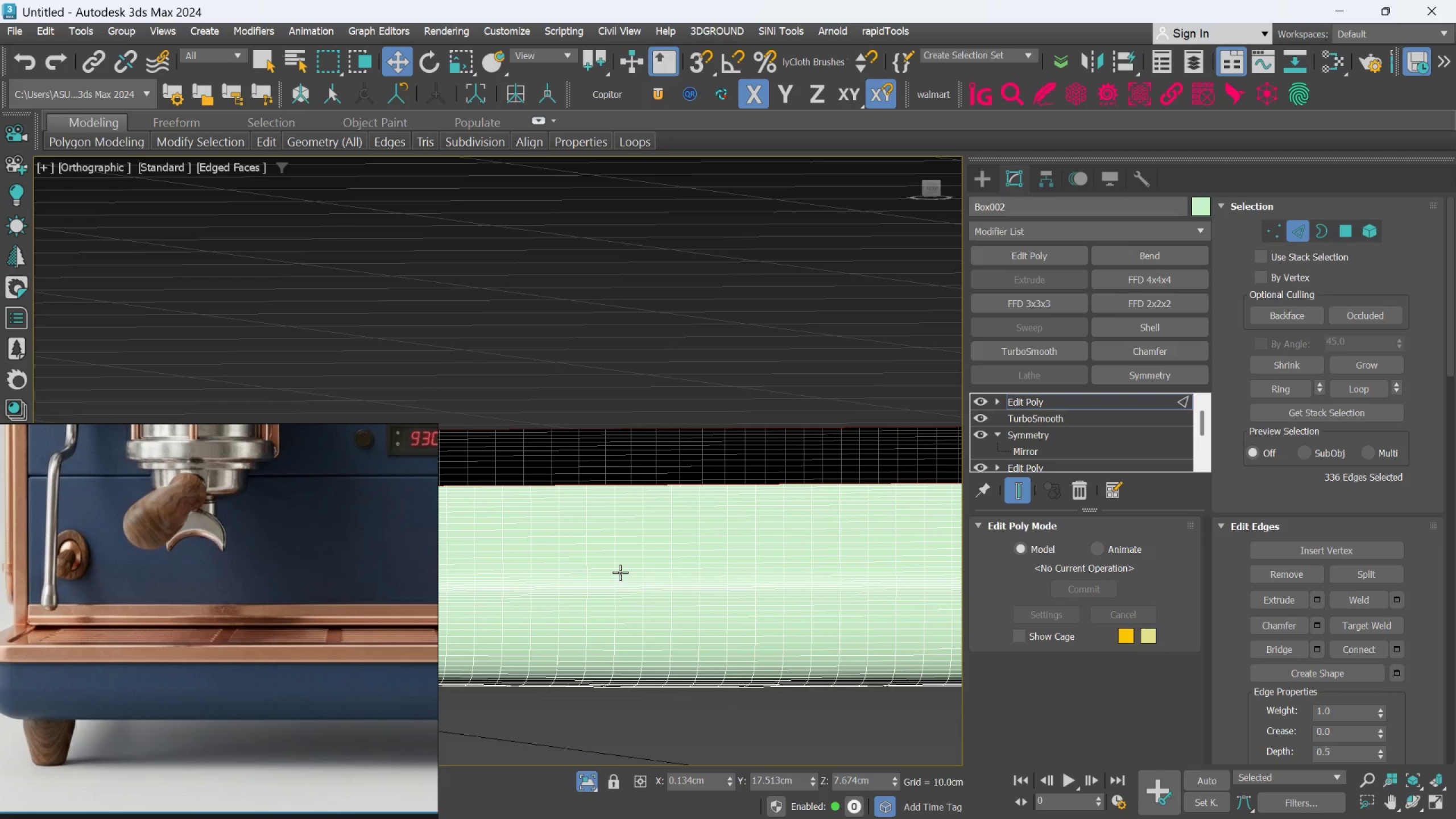 
scroll: coordinate [290, 281], scroll_direction: up, amount: 4.0
 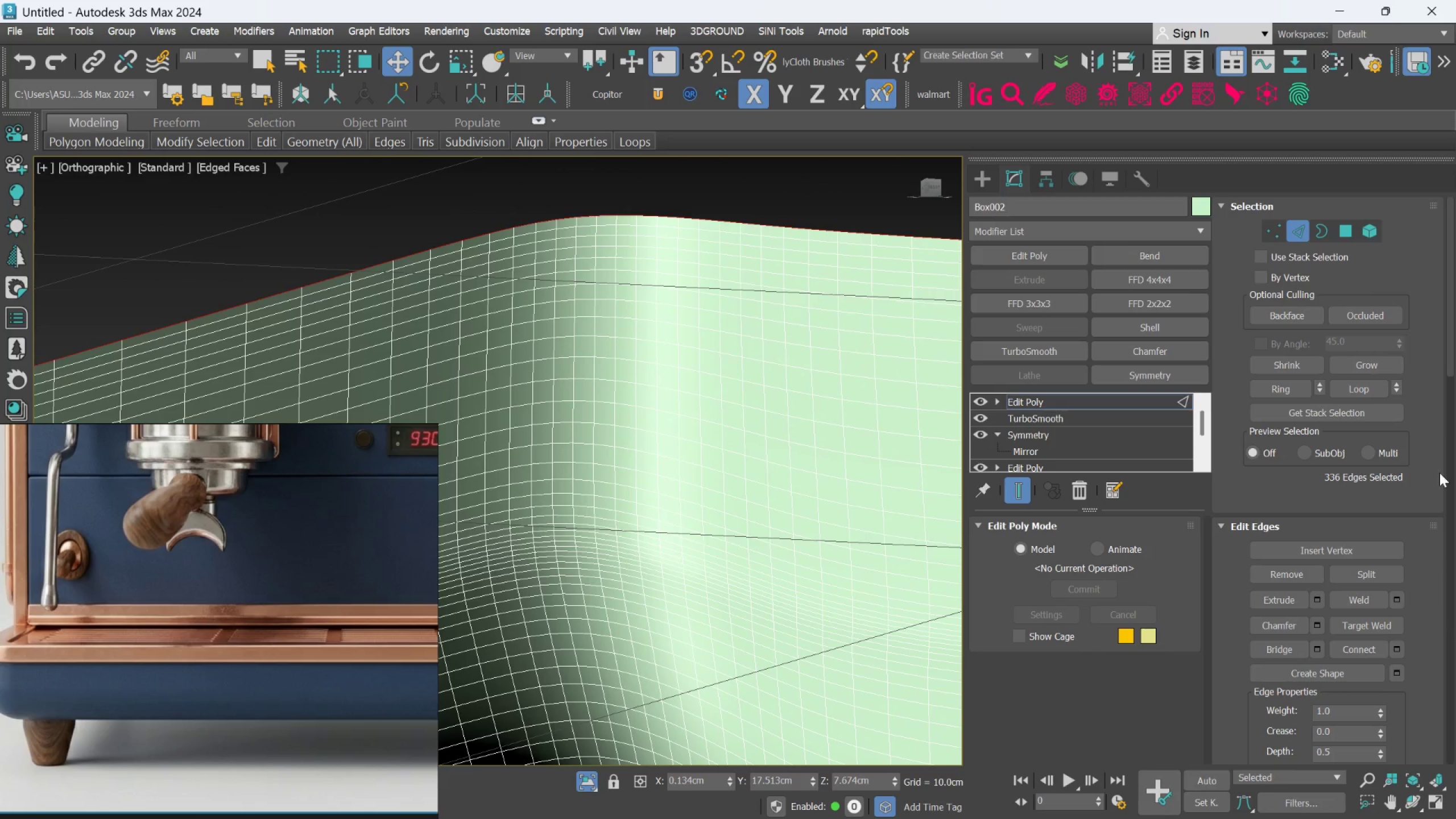 
left_click_drag(start_coordinate=[1453, 351], to_coordinate=[1455, 425])
 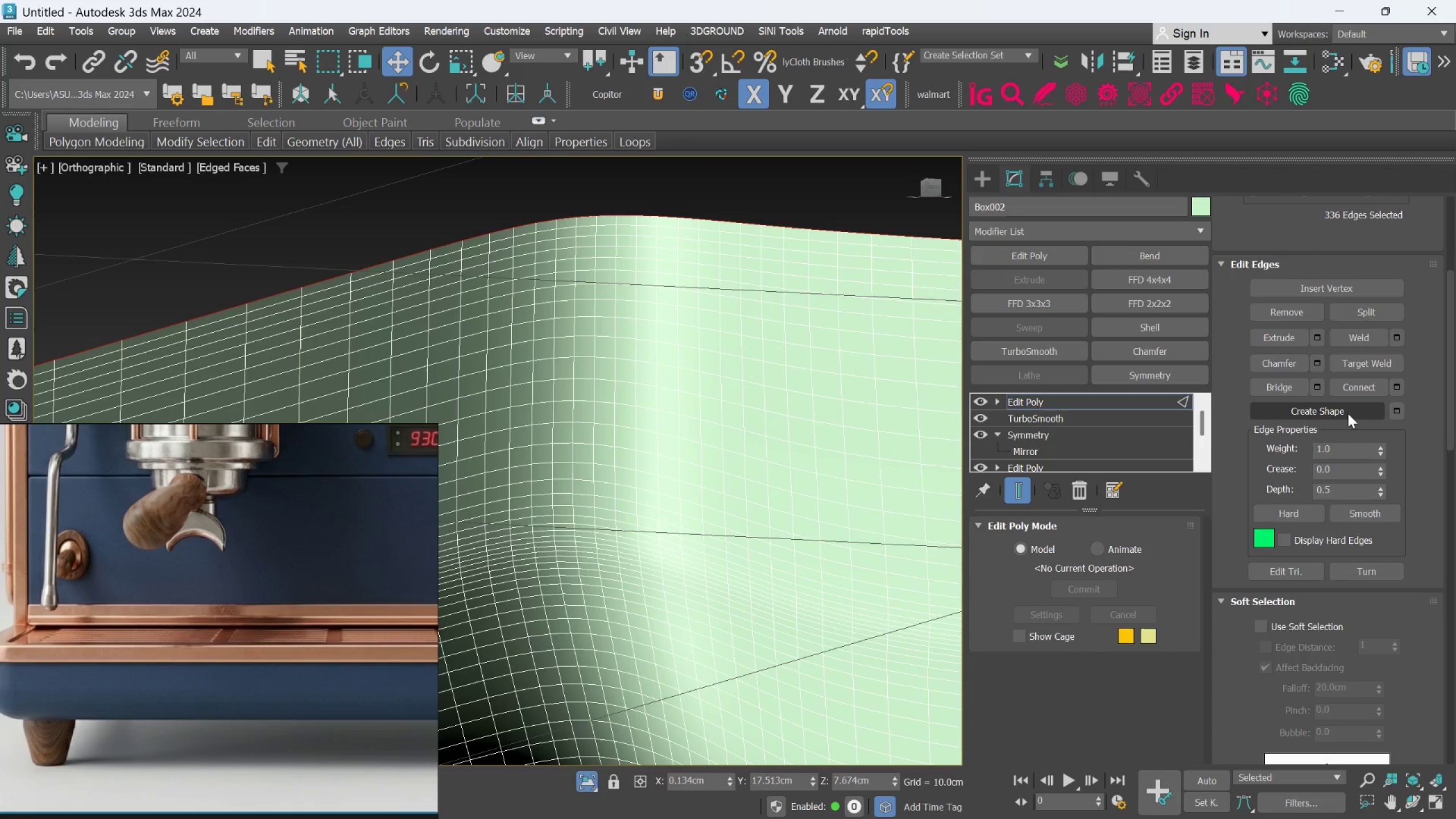 
left_click([1347, 414])
 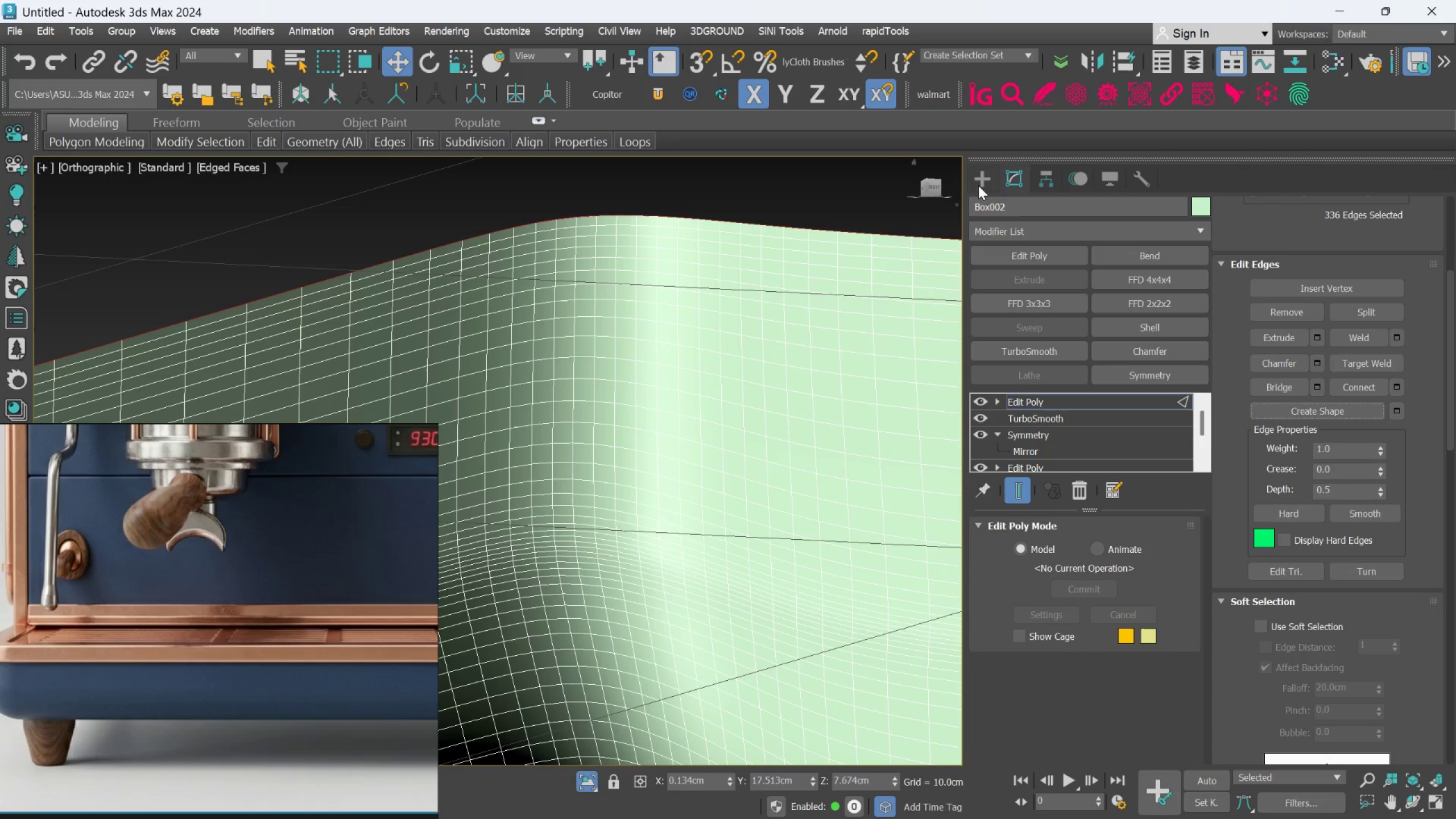 
left_click([979, 185])
 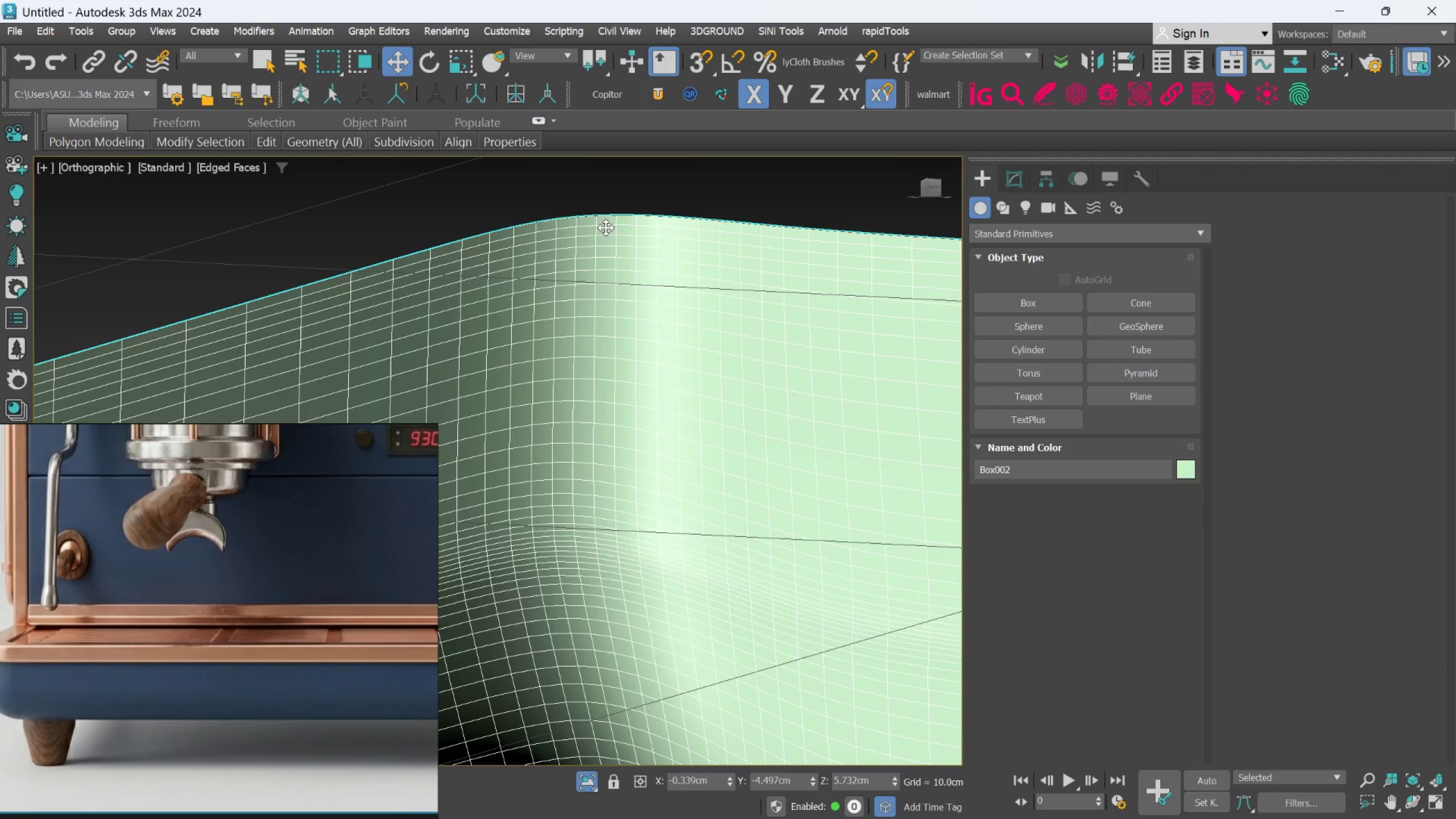 
scroll: coordinate [589, 236], scroll_direction: up, amount: 2.0
 